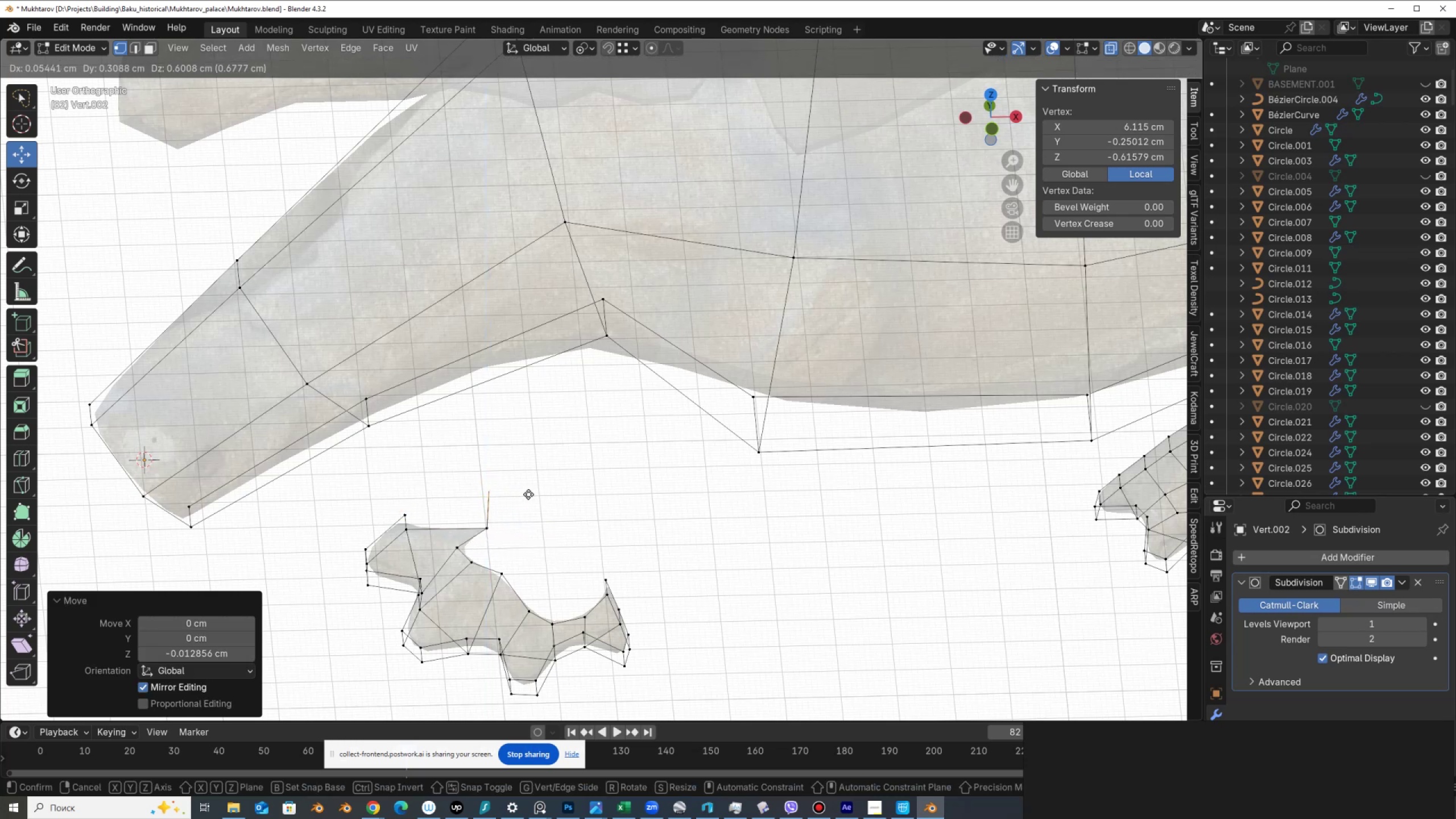 
right_click([528, 494])
 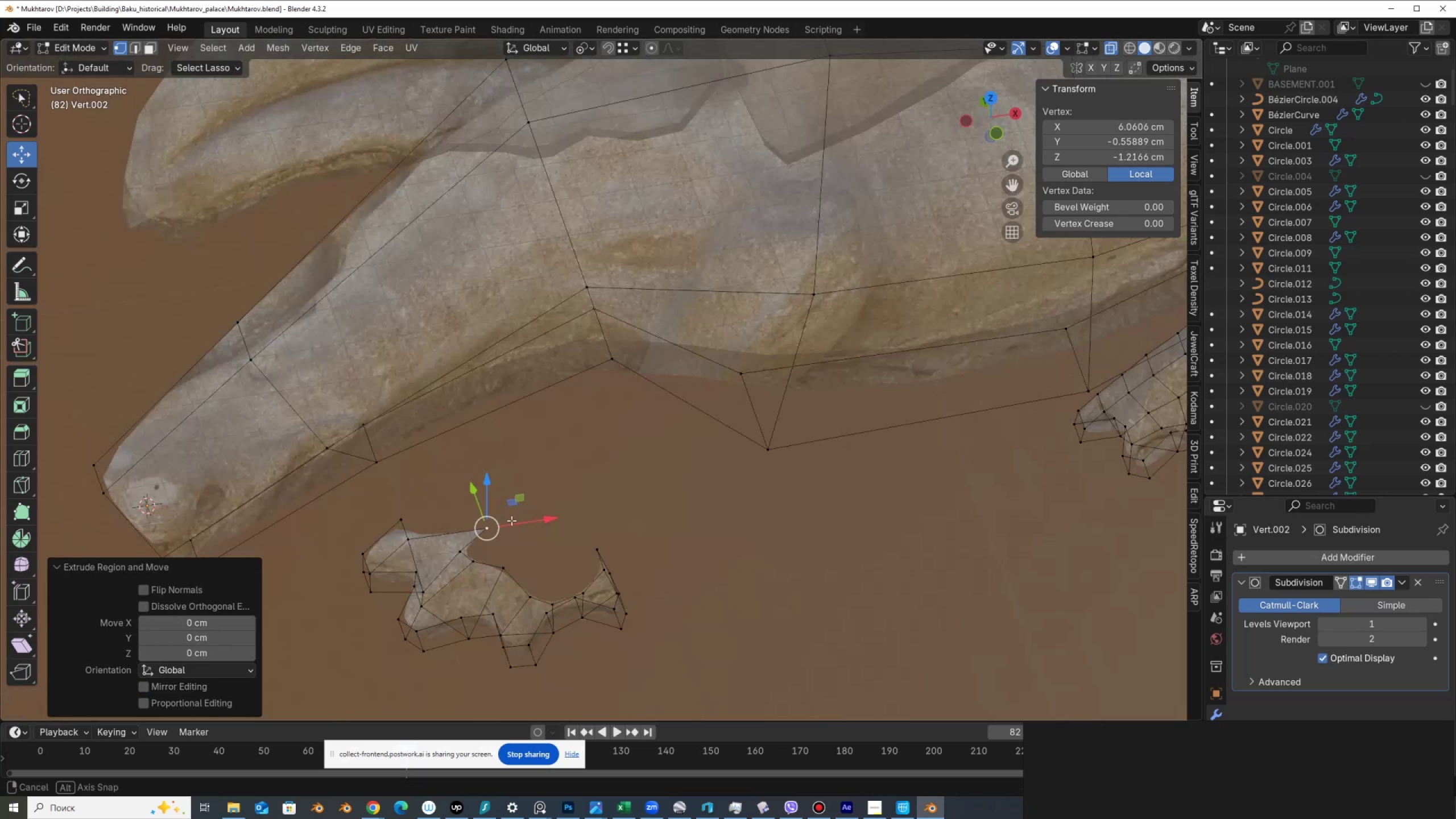 
key(Control+Z)
 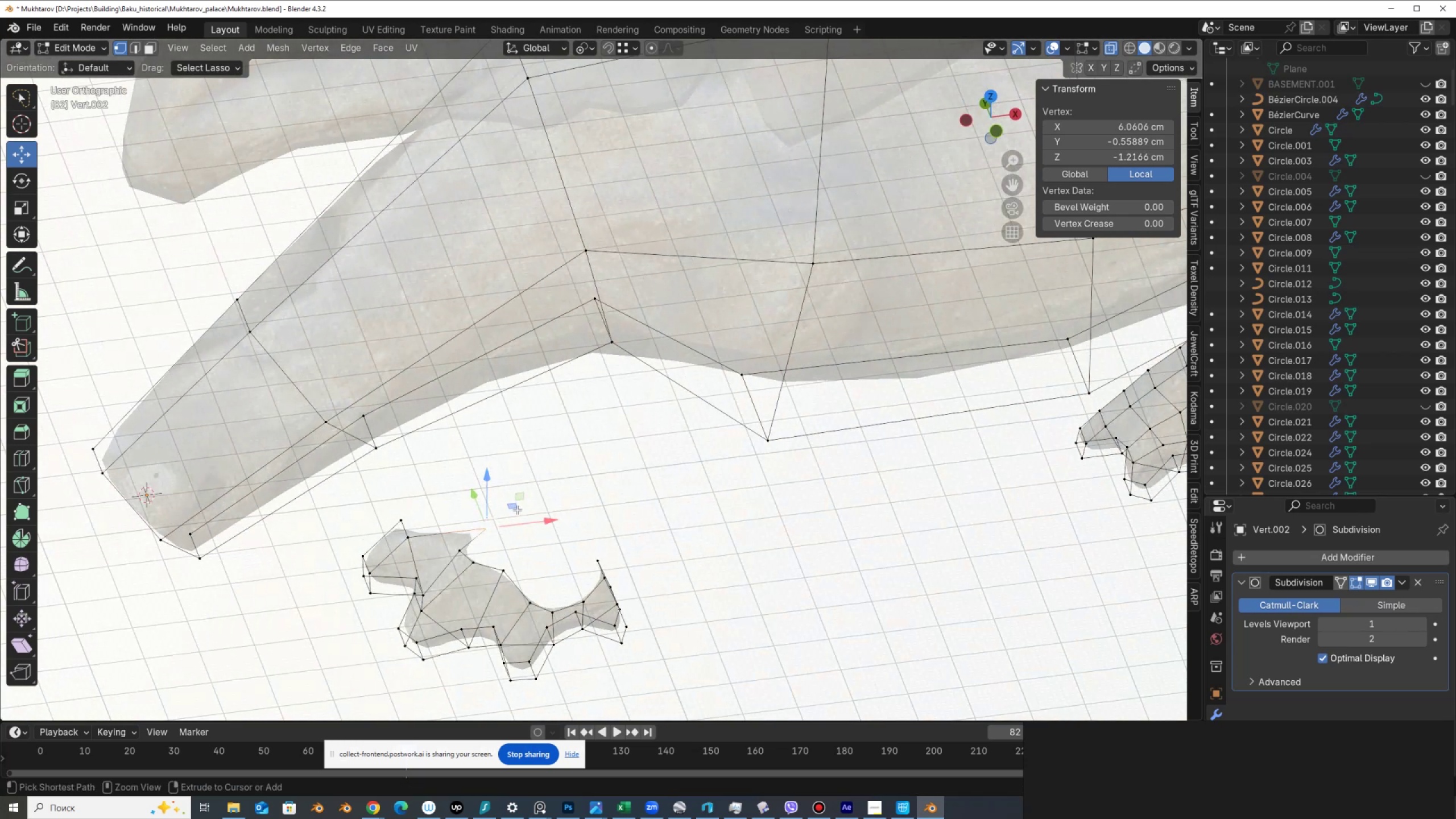 
key(Control+Z)
 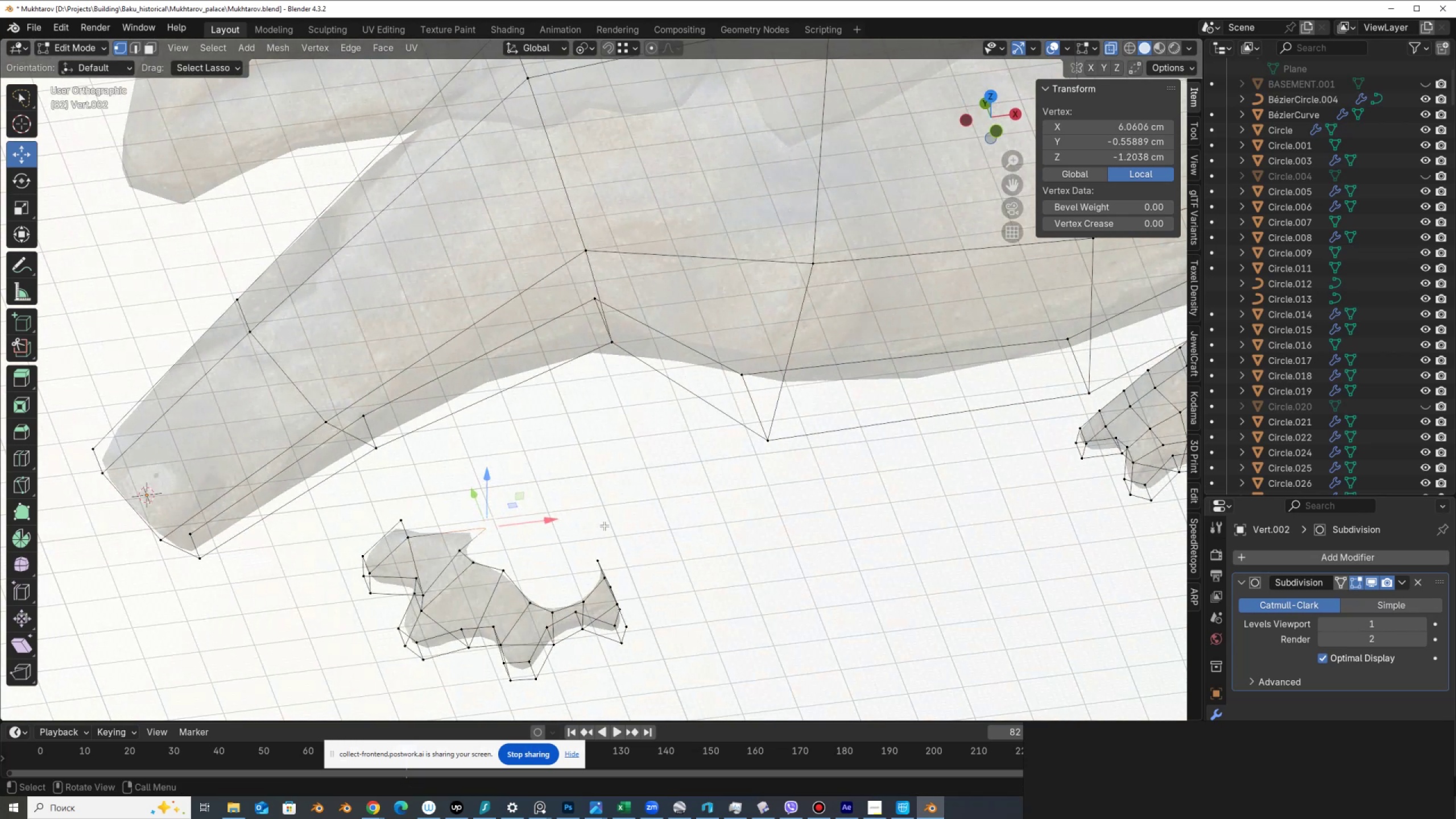 
key(Control+ControlLeft)
 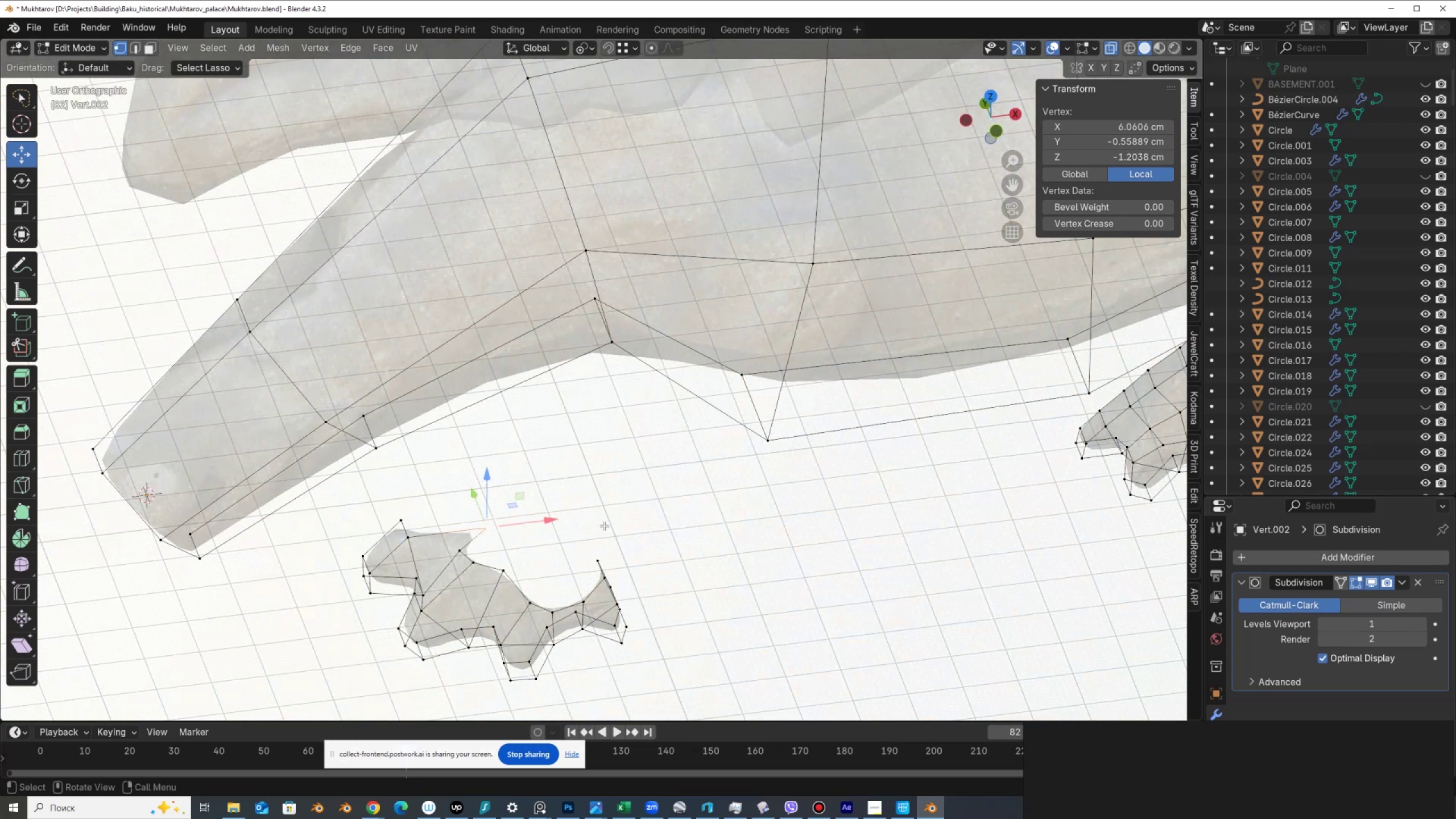 
key(Control+ControlLeft)
 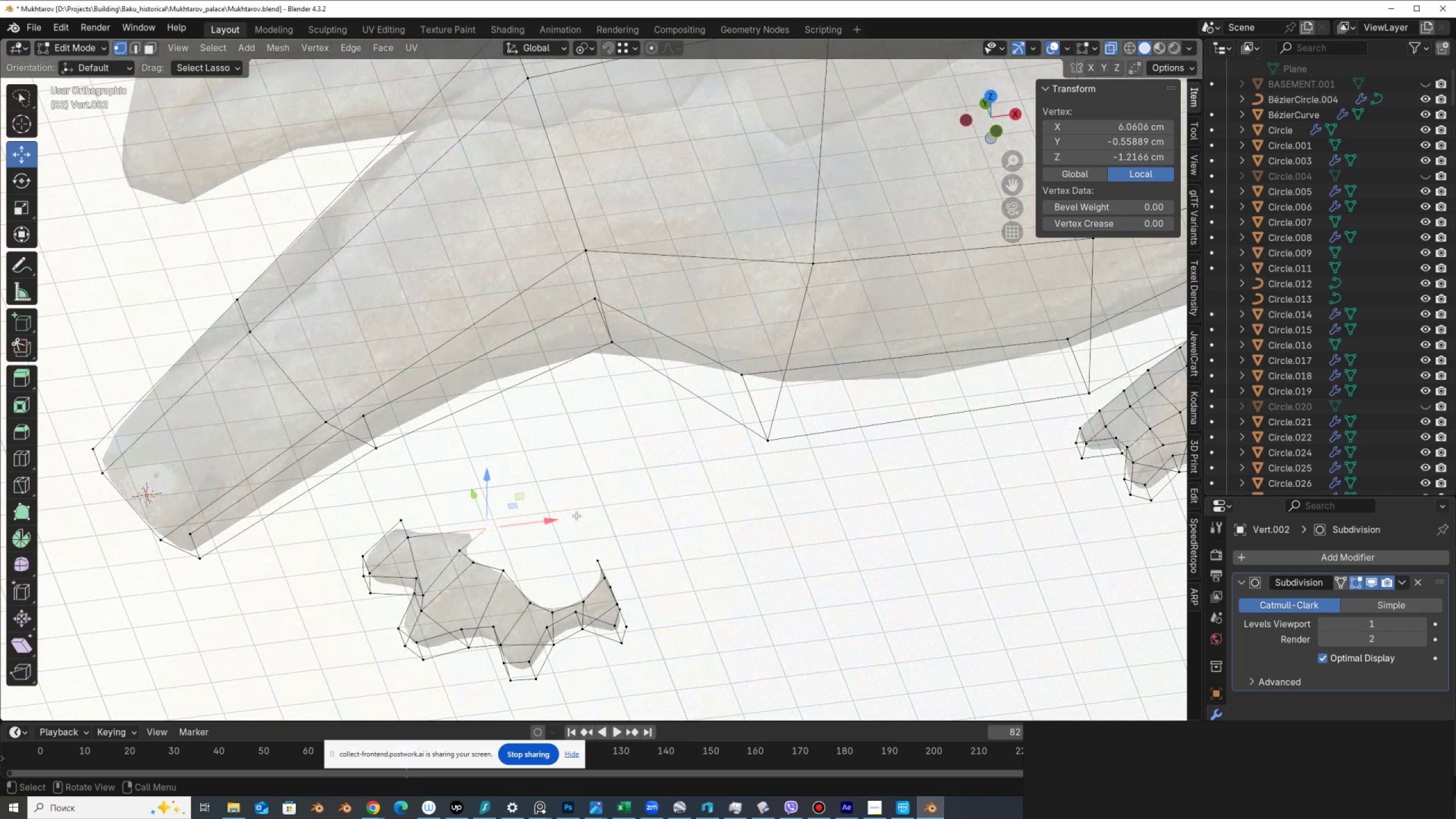 
key(Control+Shift+ShiftLeft)
 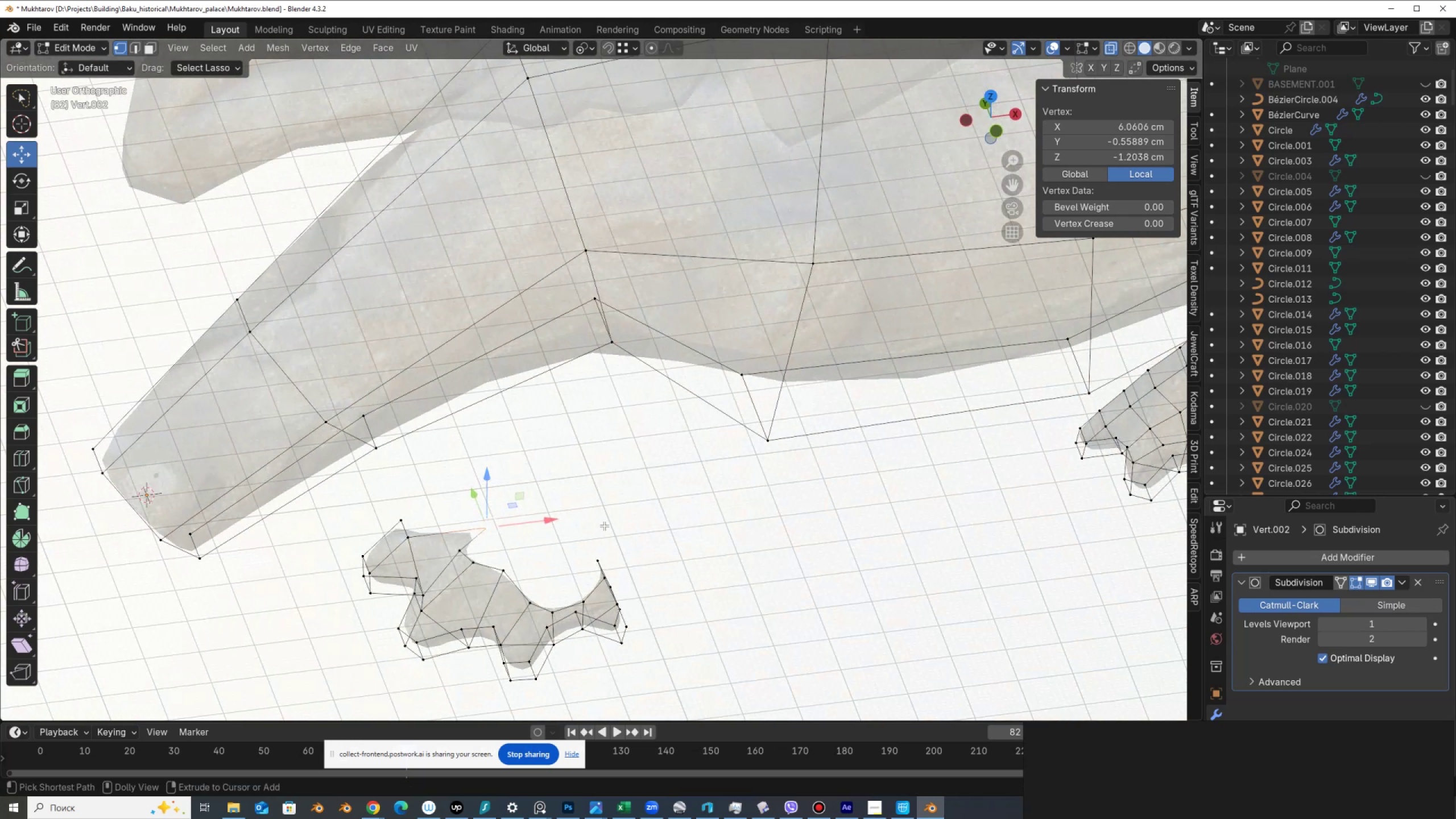 
key(Control+Shift+Z)
 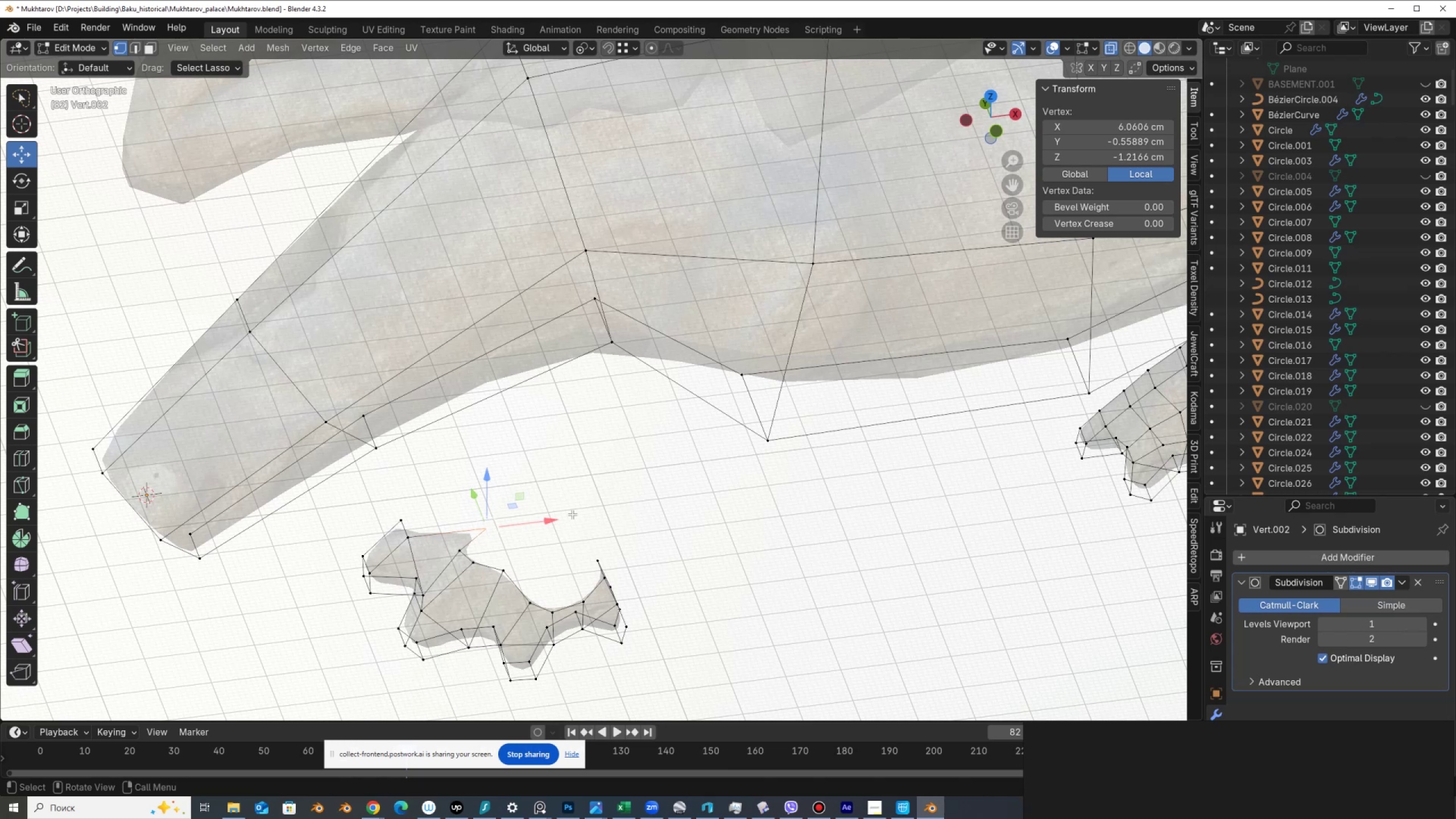 
scroll: coordinate [566, 543], scroll_direction: up, amount: 1.0
 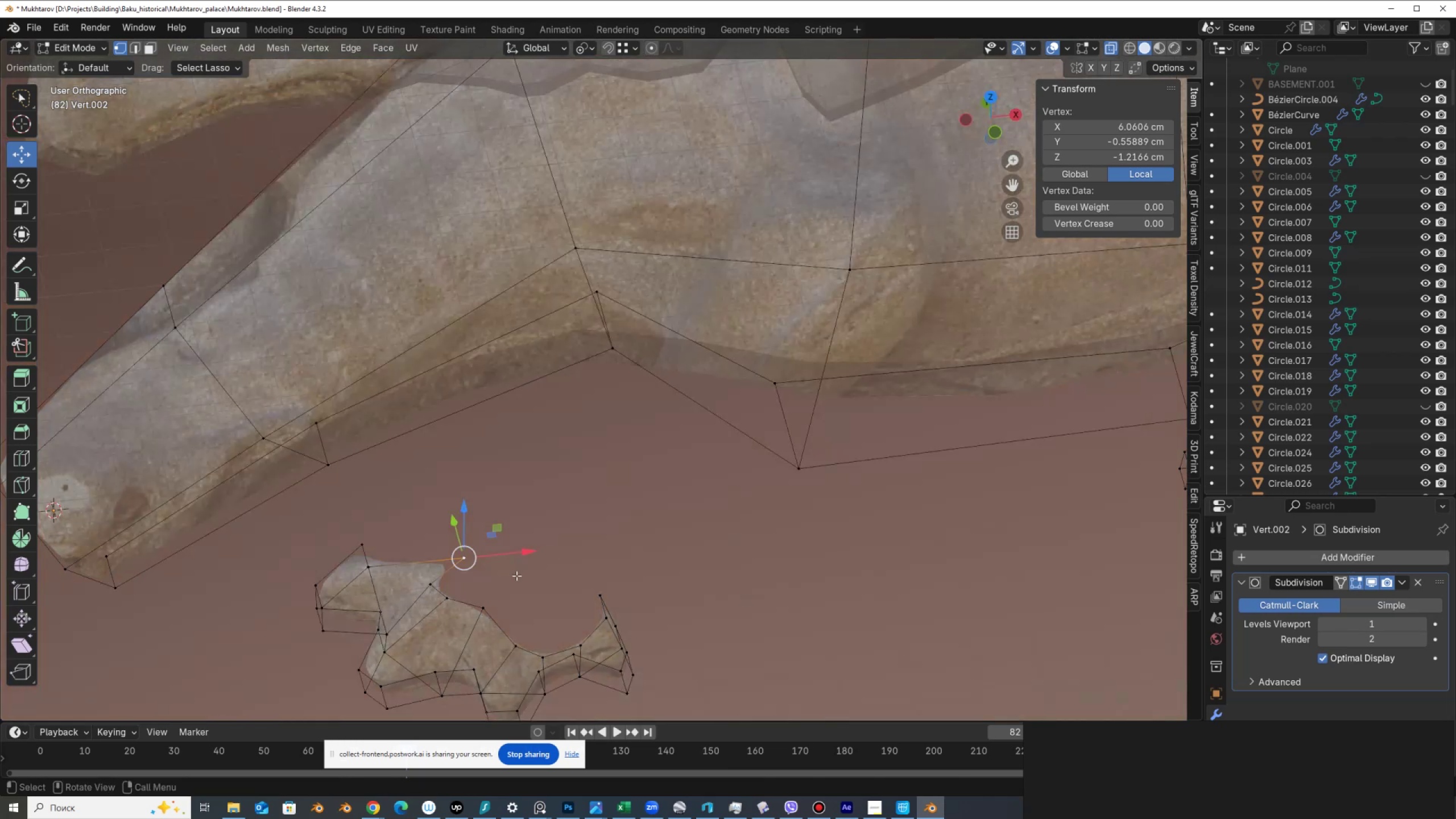 
key(E)
 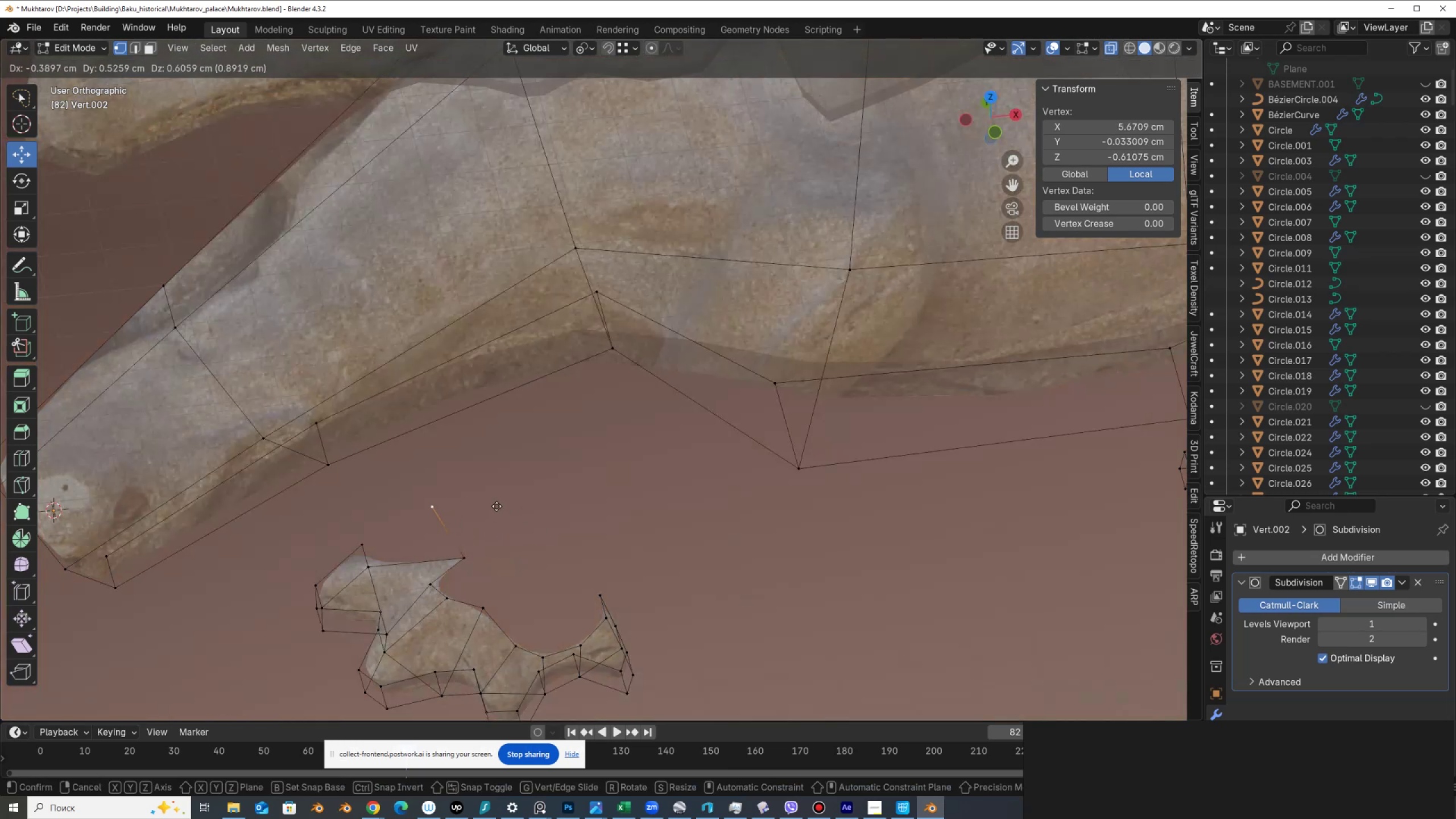 
right_click([497, 506])
 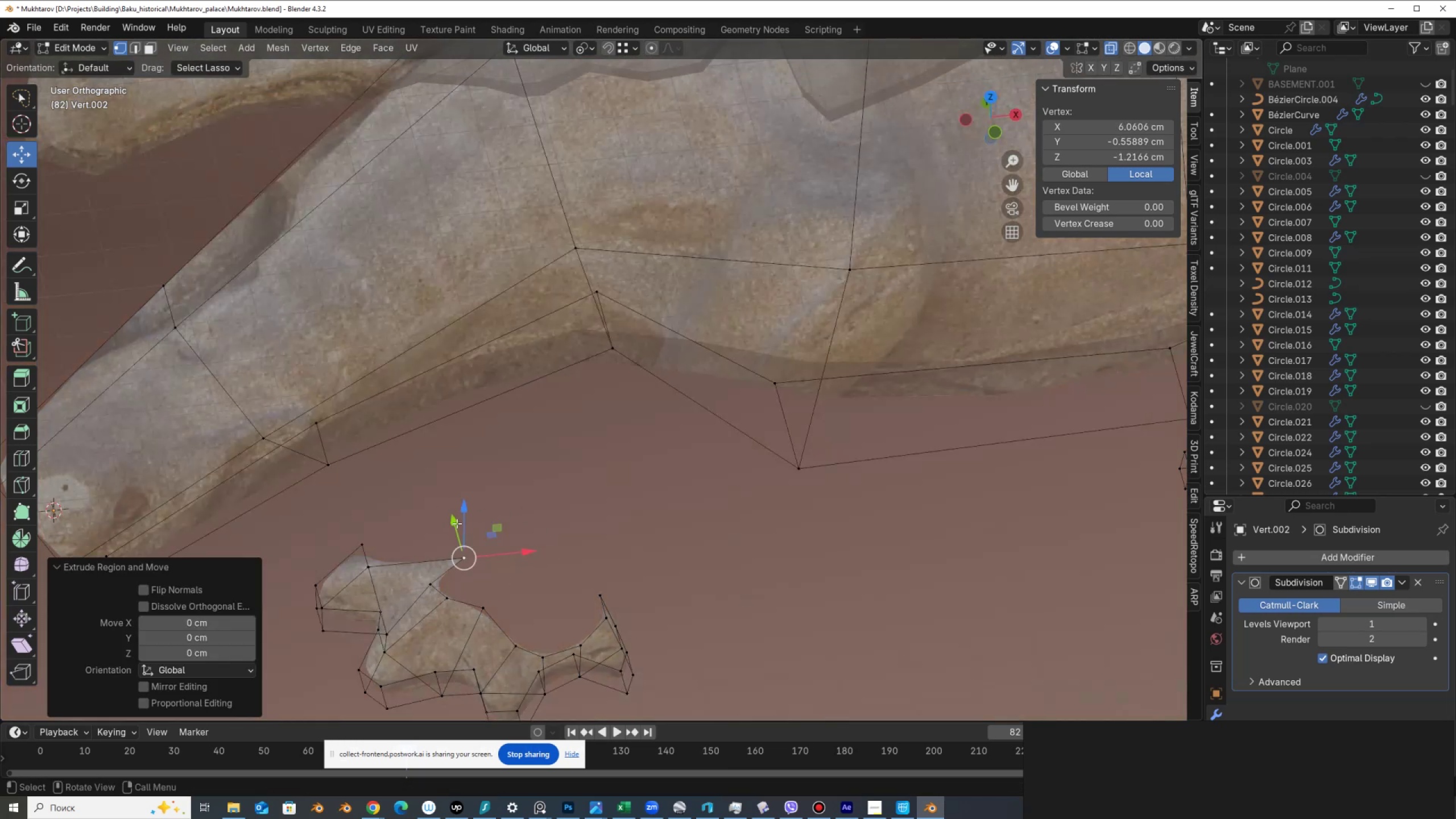 
left_click_drag(start_coordinate=[453, 520], to_coordinate=[356, 539])
 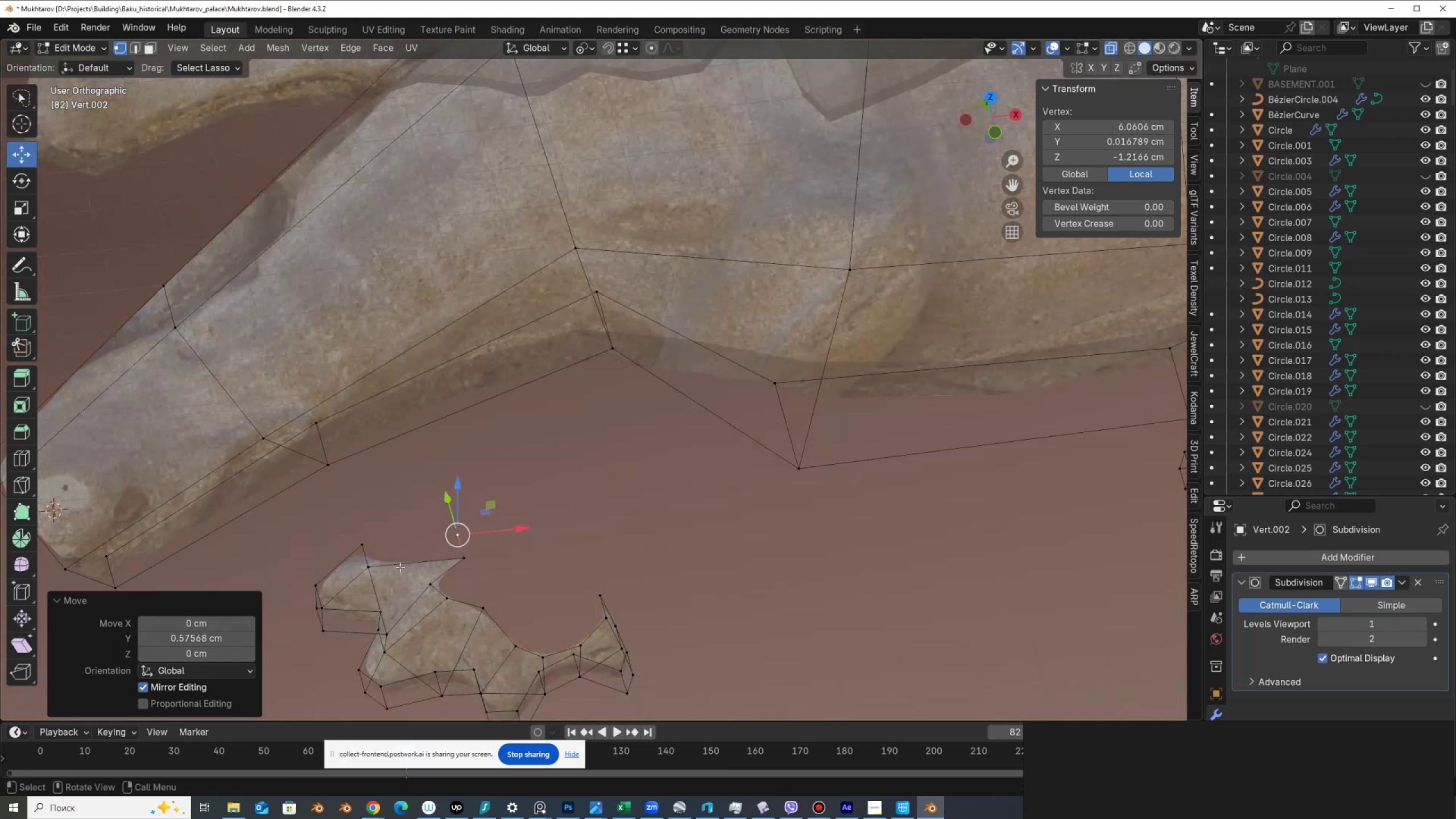 
hold_key(key=ControlLeft, duration=0.57)
 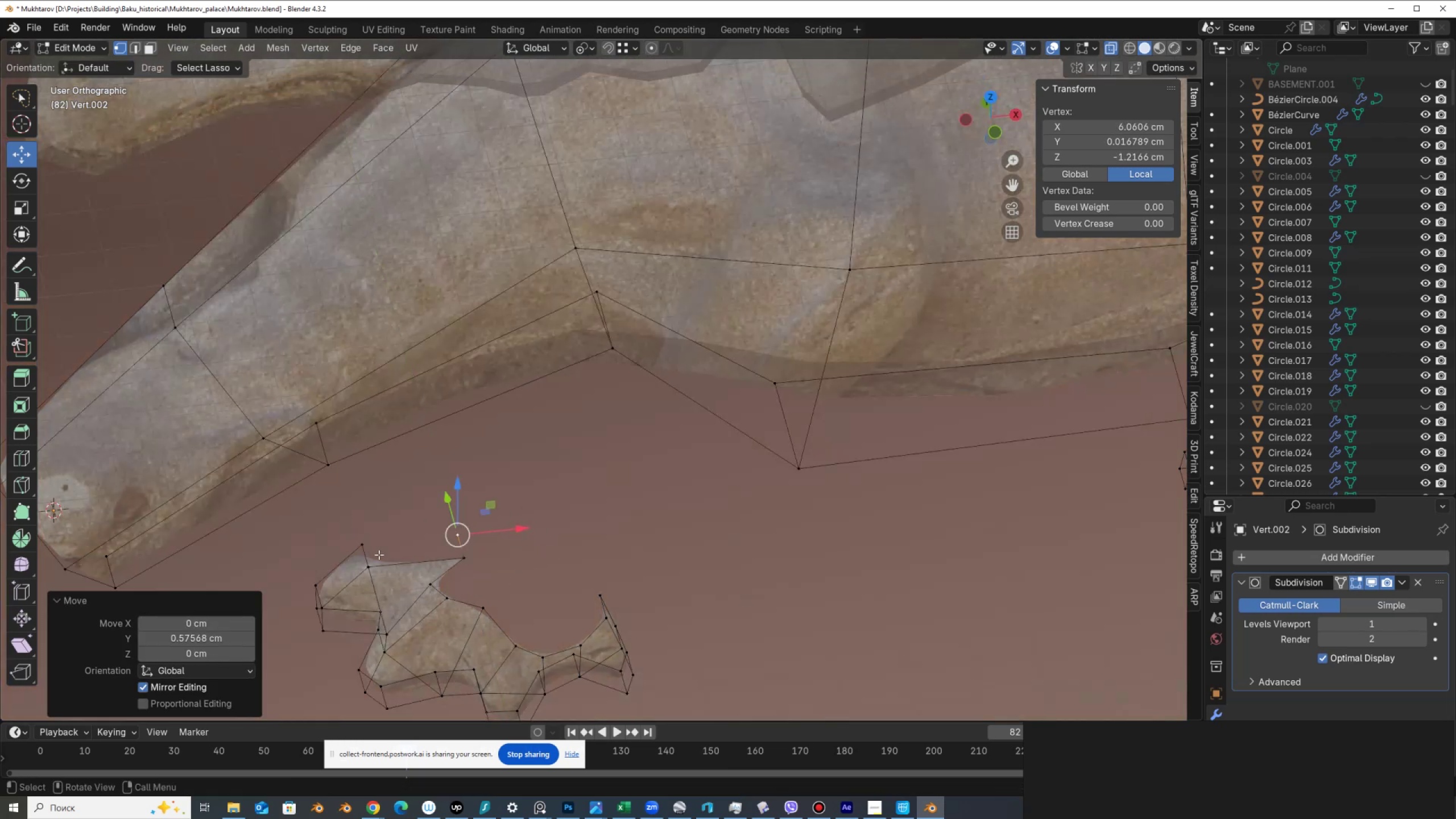 
hold_key(key=ShiftLeft, duration=1.31)
left_click([466, 559])
 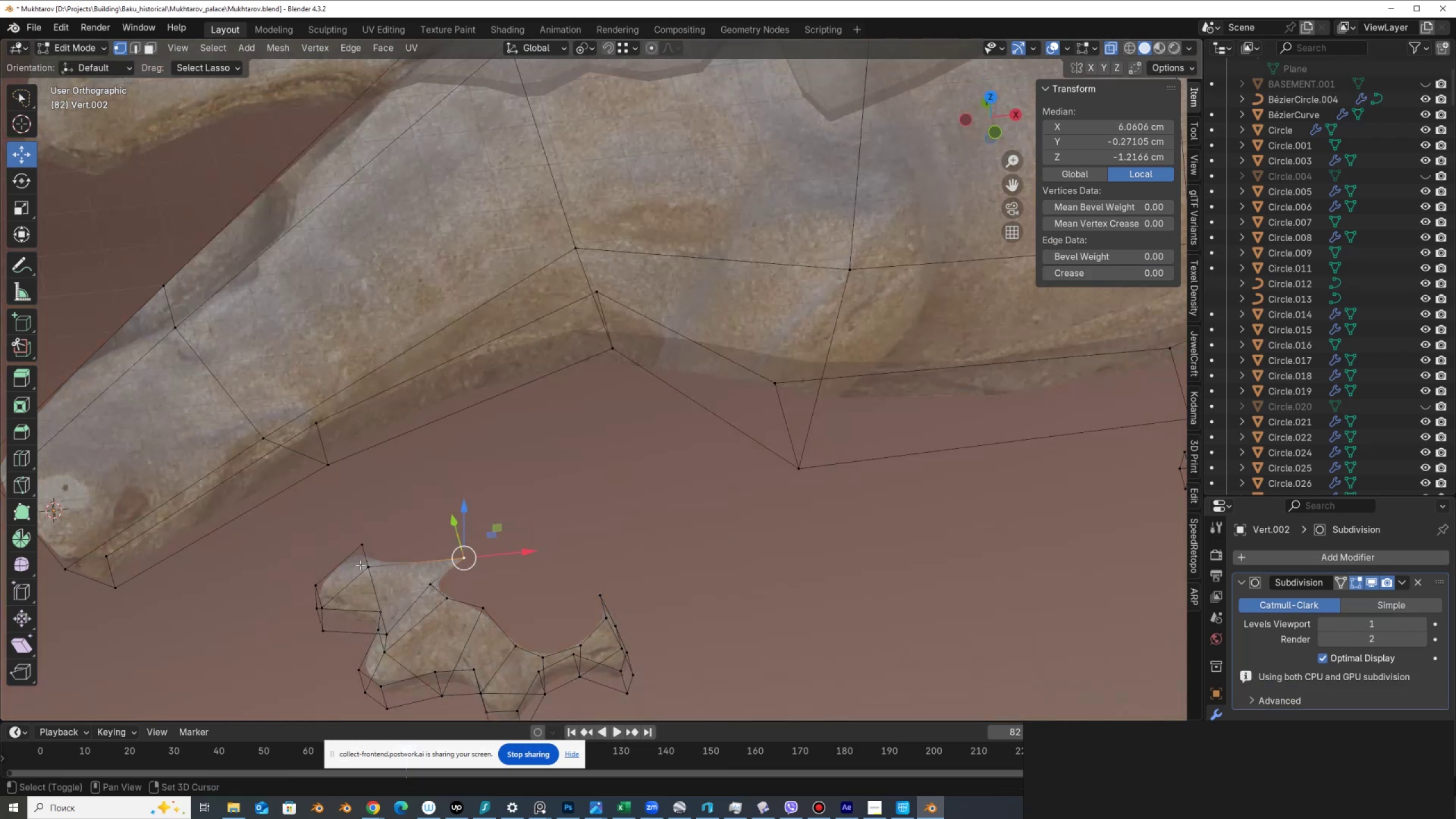 
double_click([360, 565])
 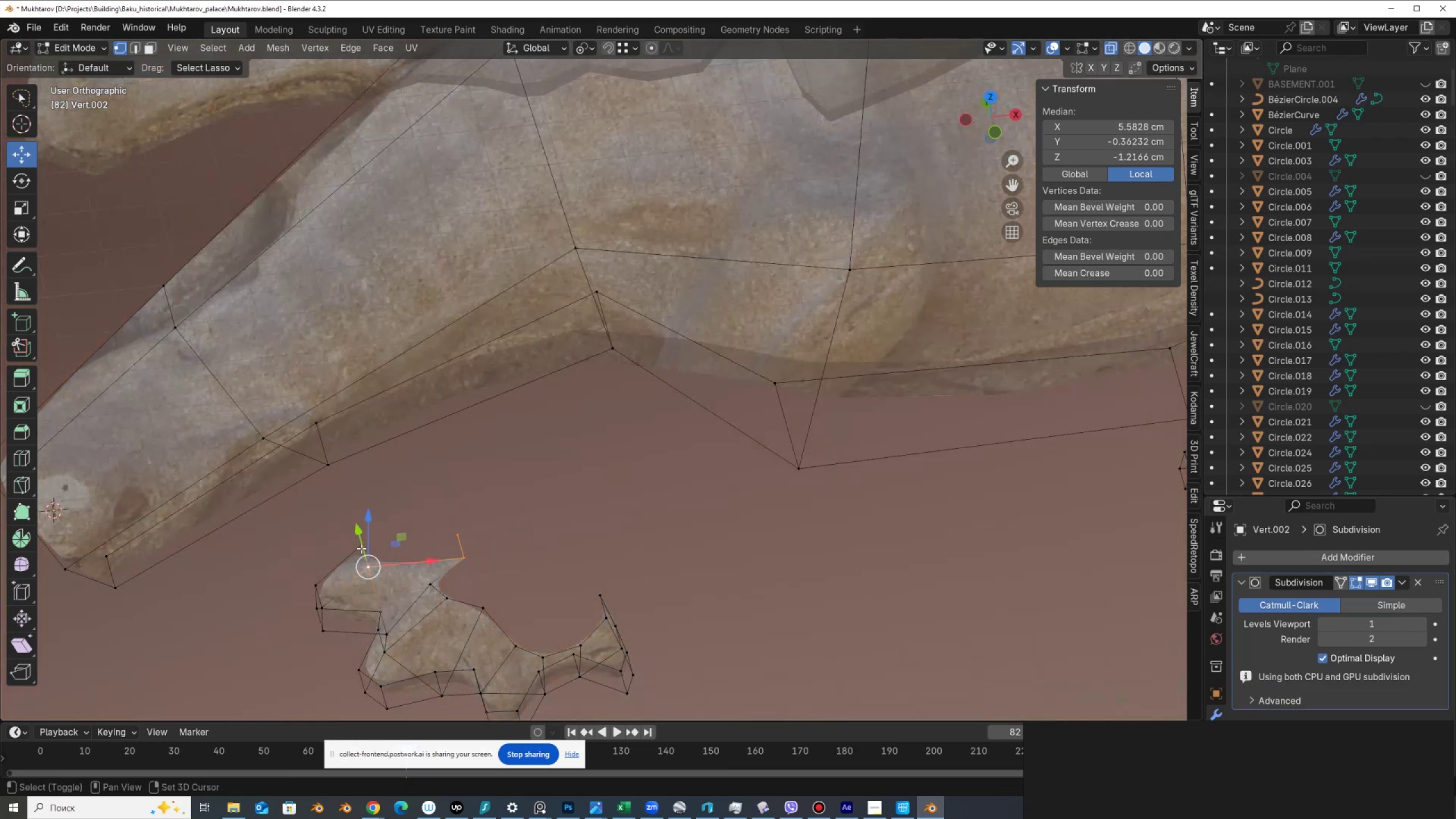 
triple_click([361, 548])
 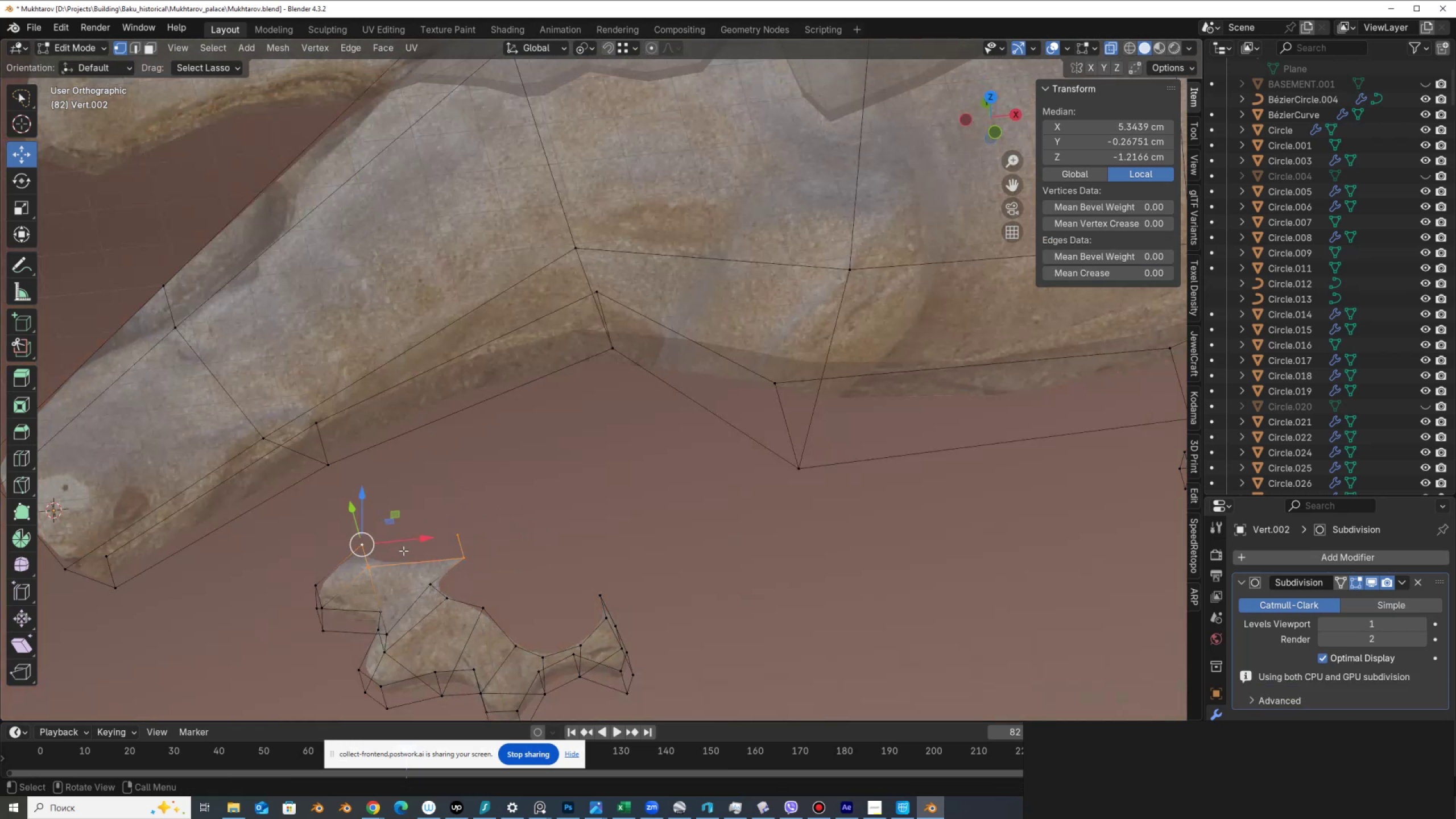 
key(F)
 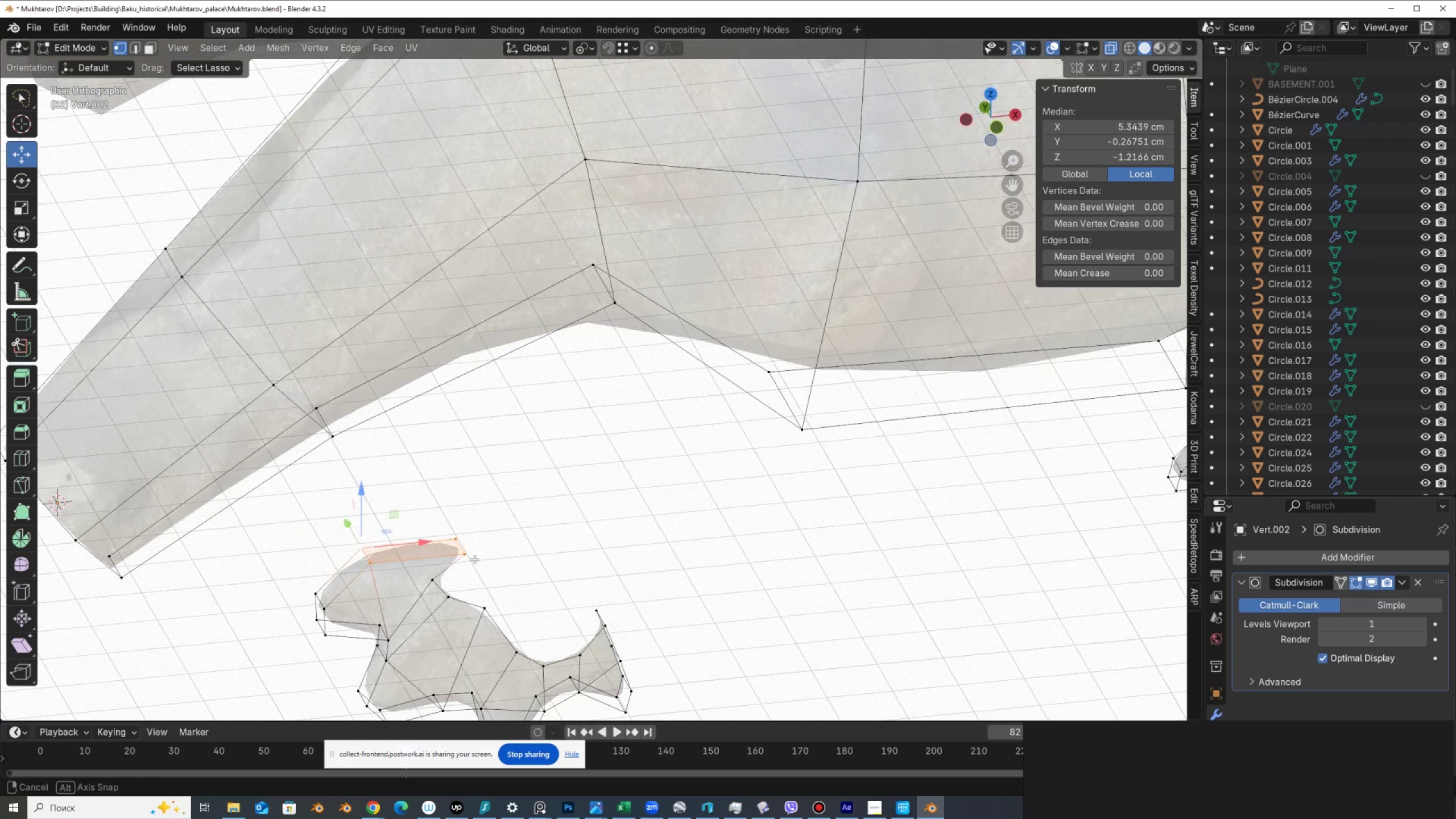 
hold_key(key=ShiftLeft, duration=0.62)
 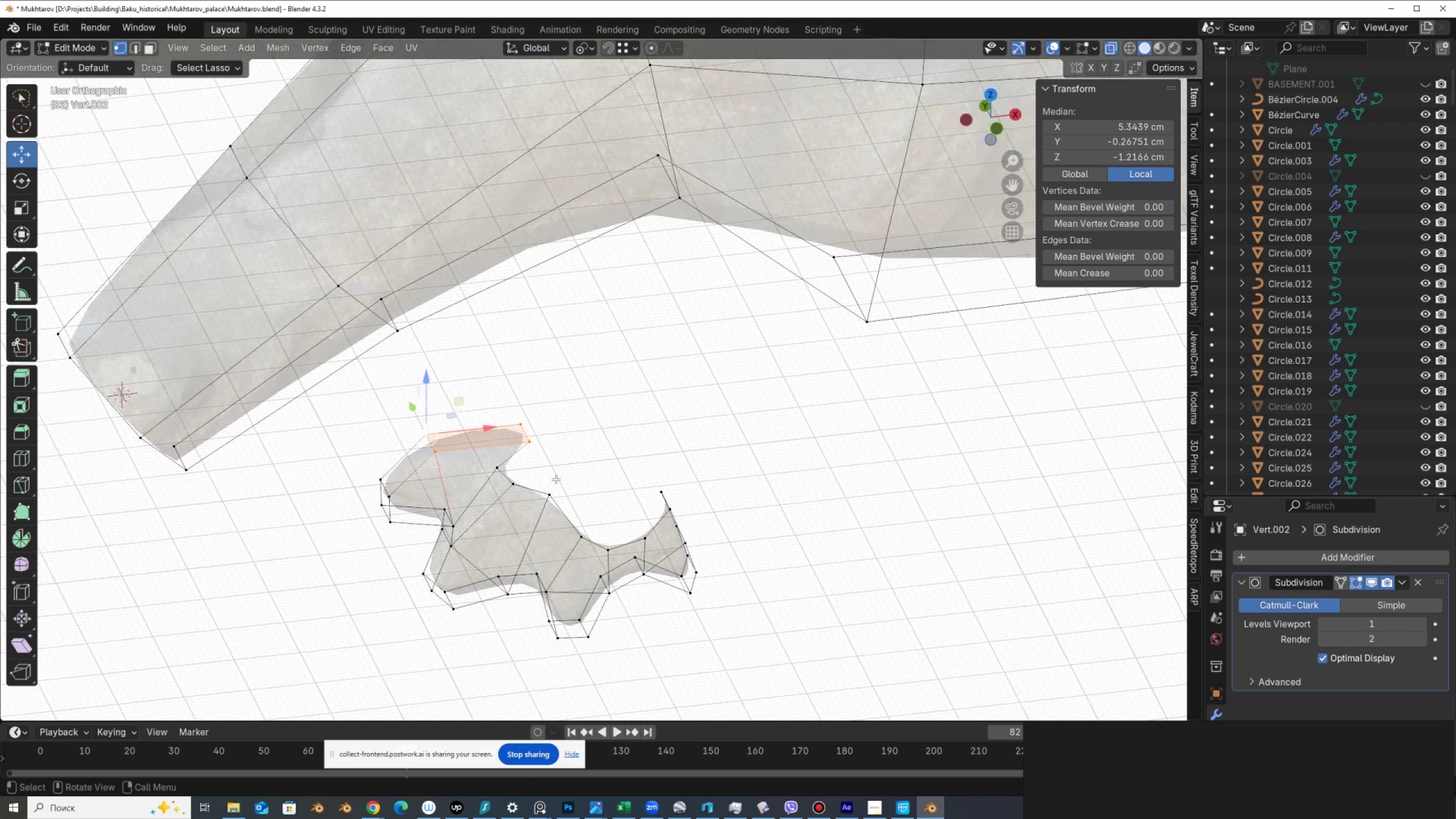 
scroll: coordinate [552, 491], scroll_direction: up, amount: 1.0
 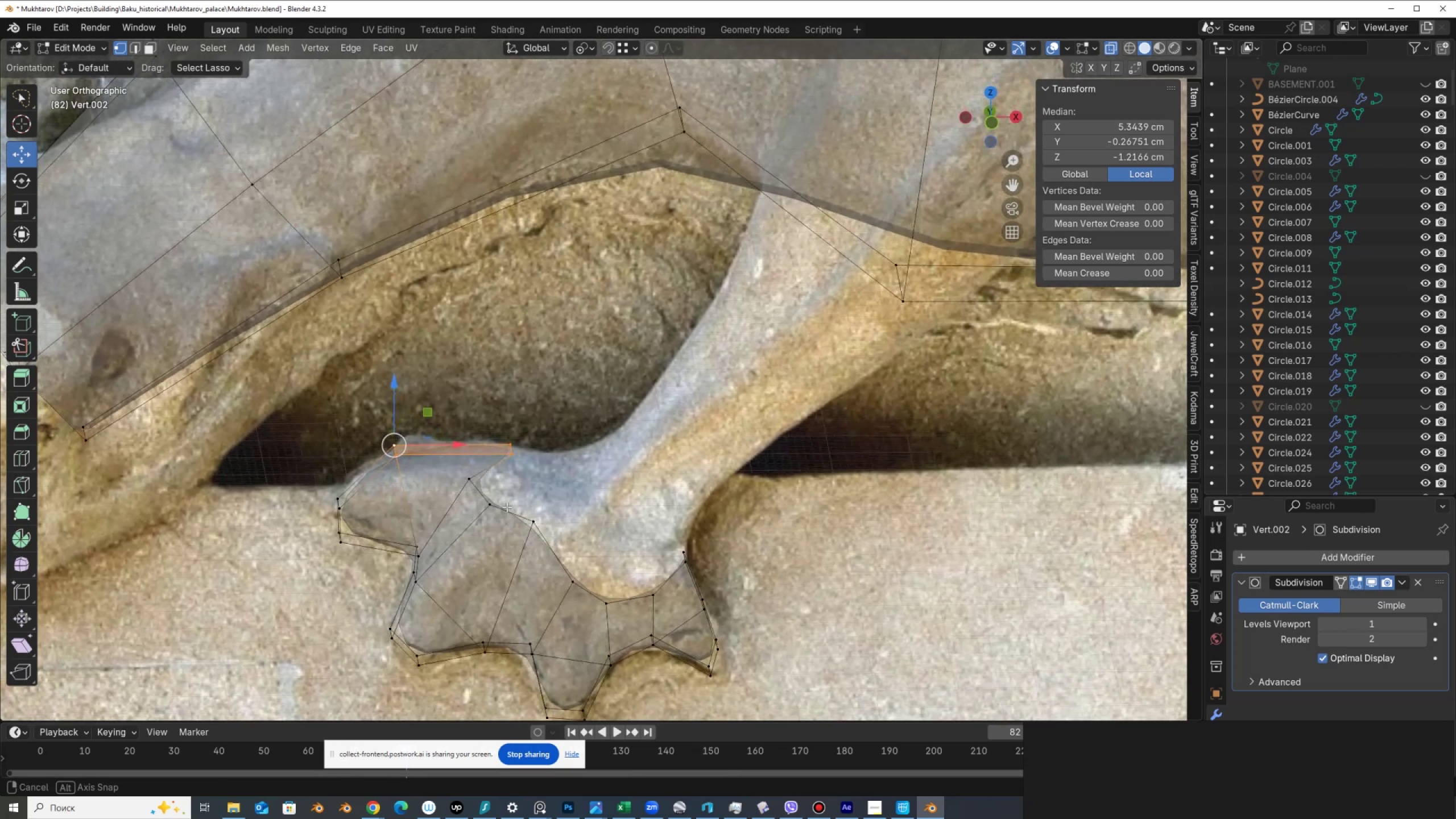 
left_click_drag(start_coordinate=[519, 418], to_coordinate=[552, 475])
 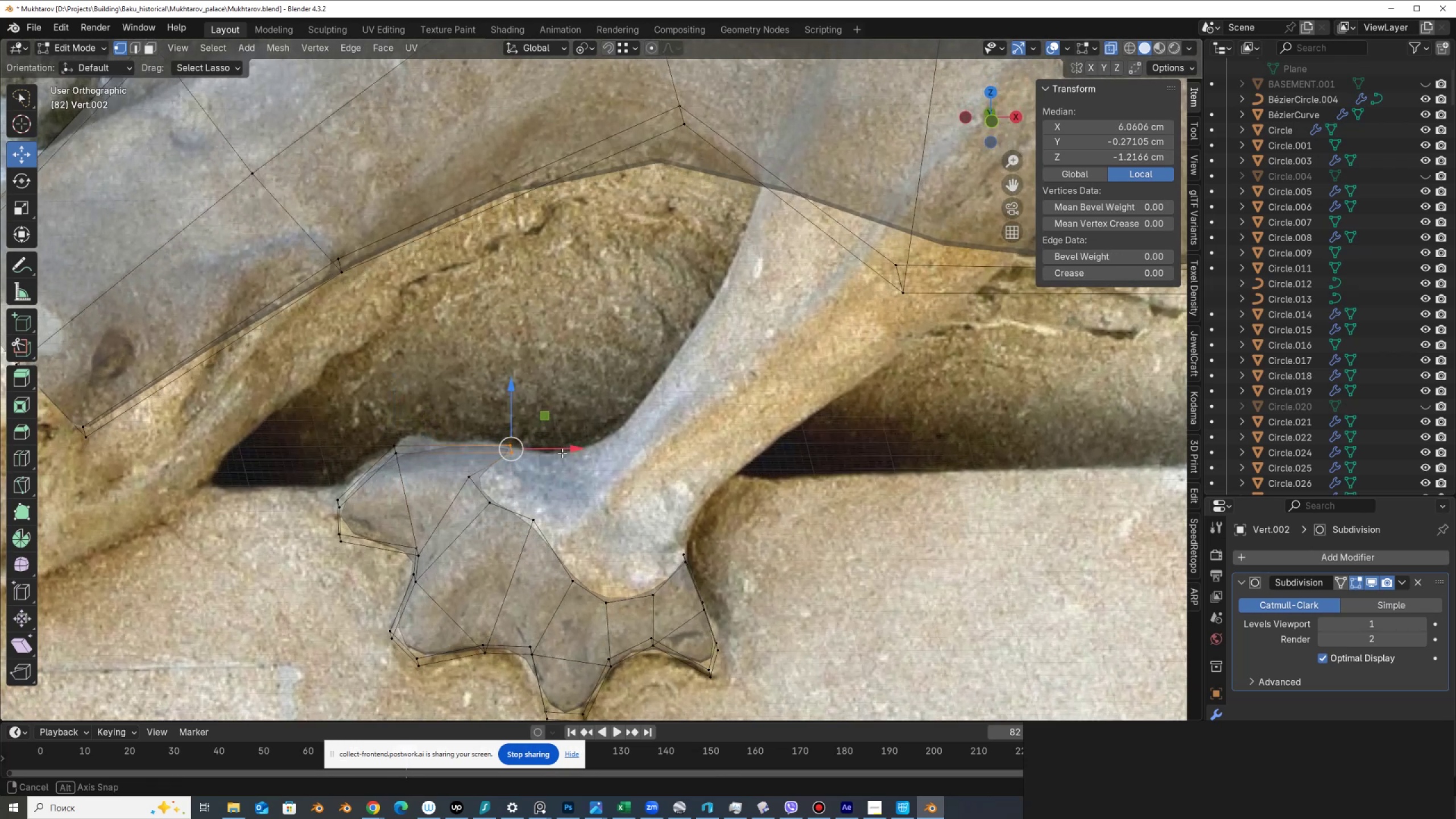 
scroll: coordinate [562, 437], scroll_direction: down, amount: 1.0
 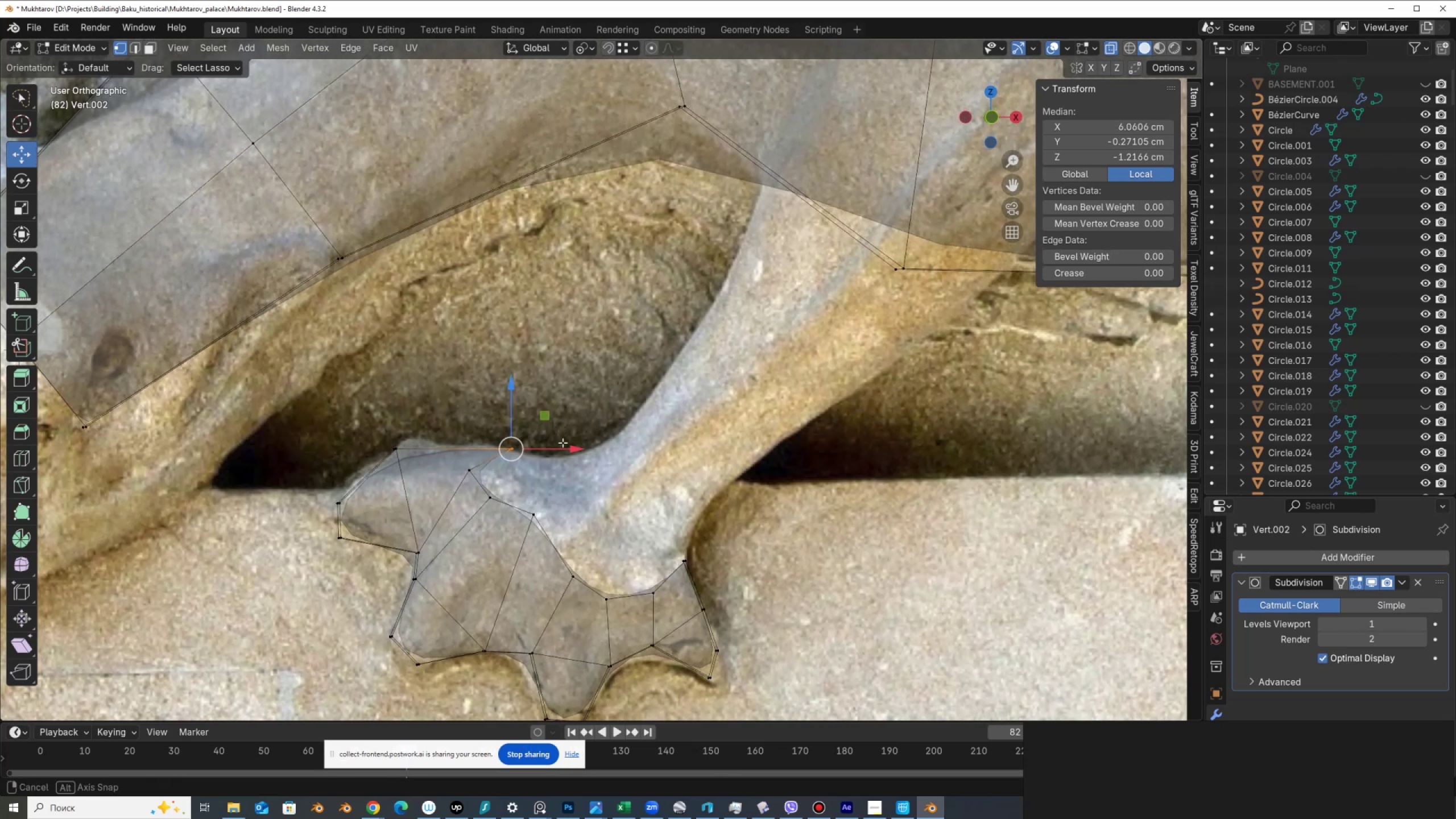 
hold_key(key=AltLeft, duration=0.55)
 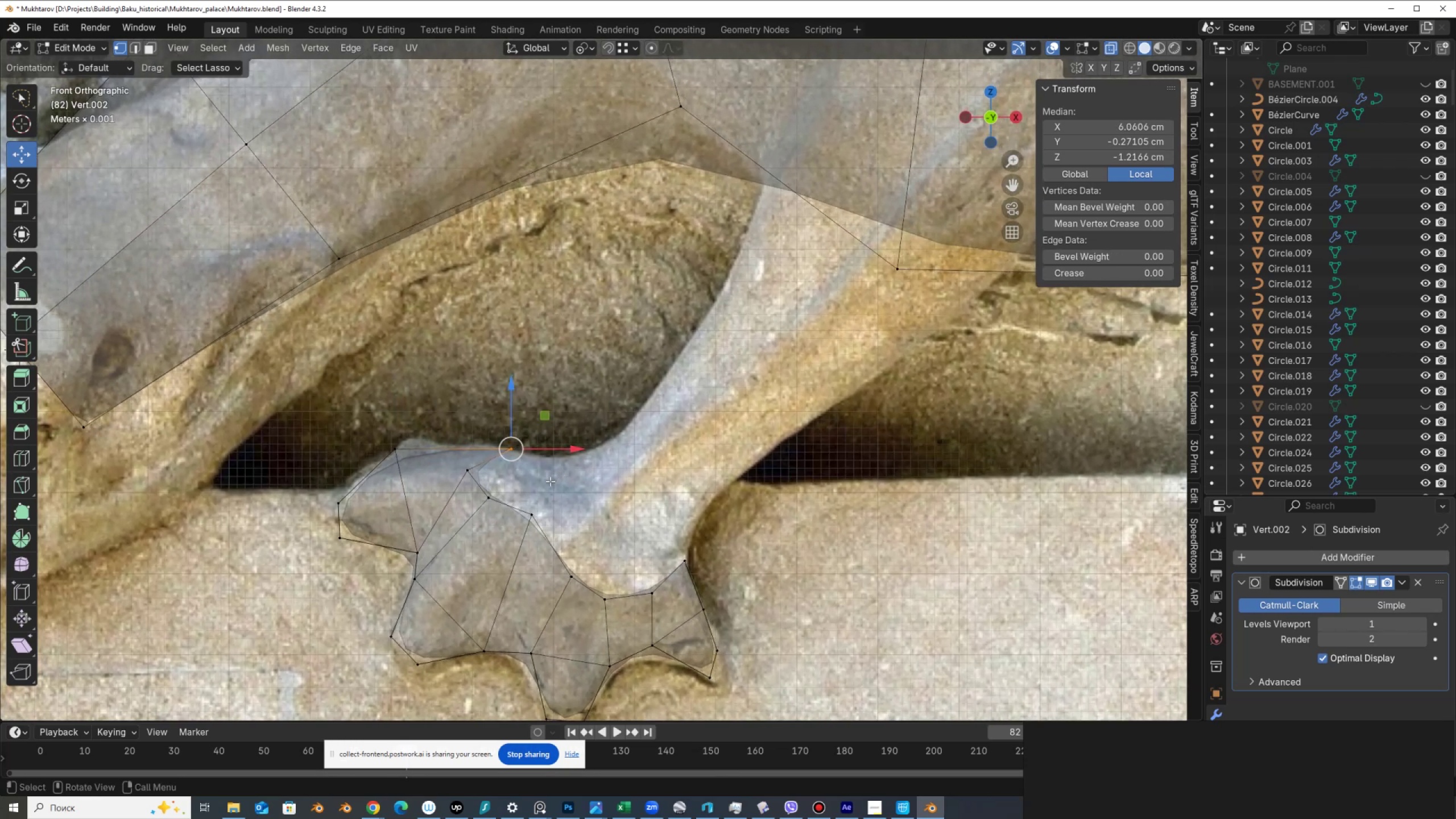 
key(E)
 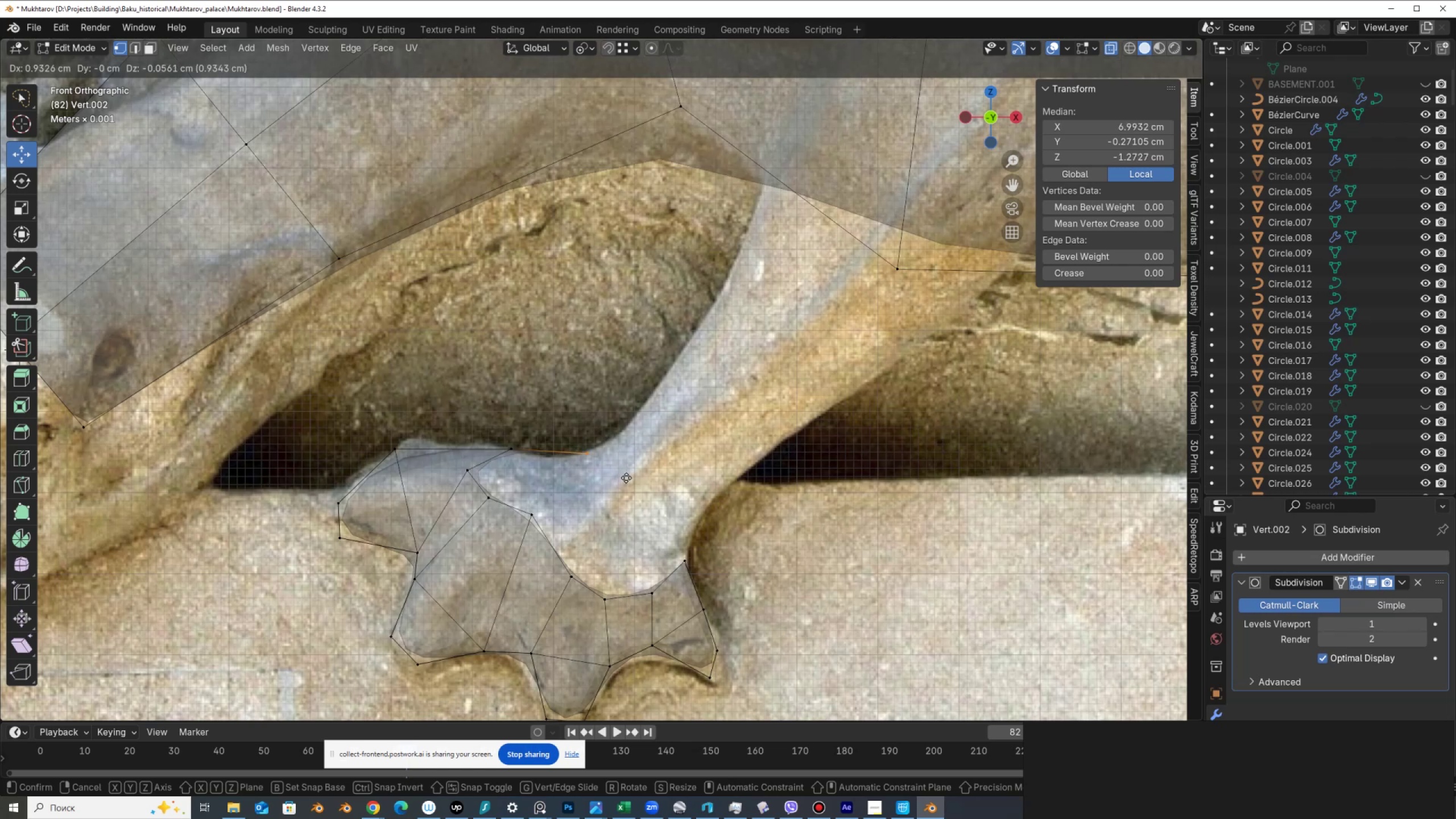 
left_click([624, 479])
 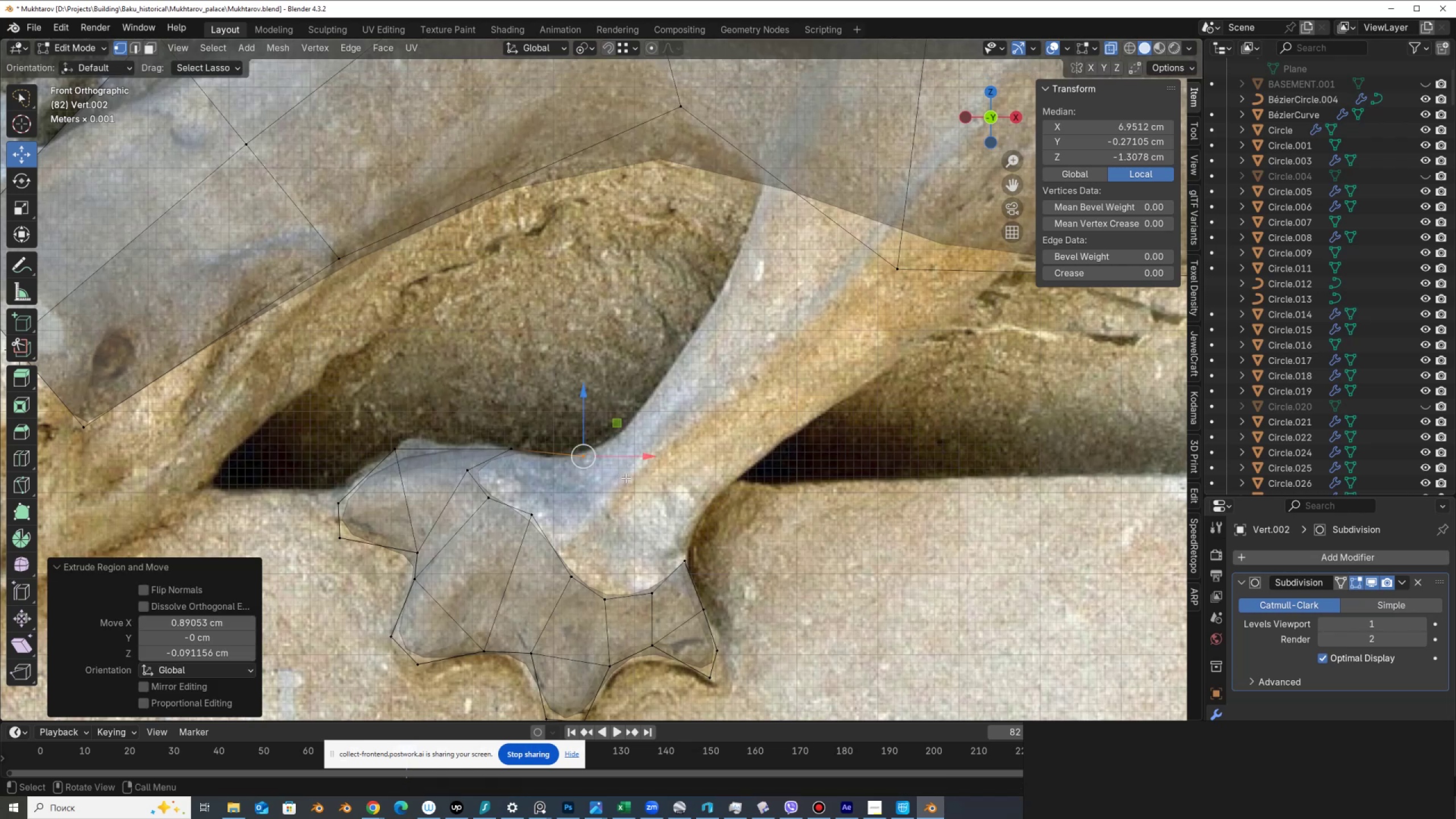 
key(E)
 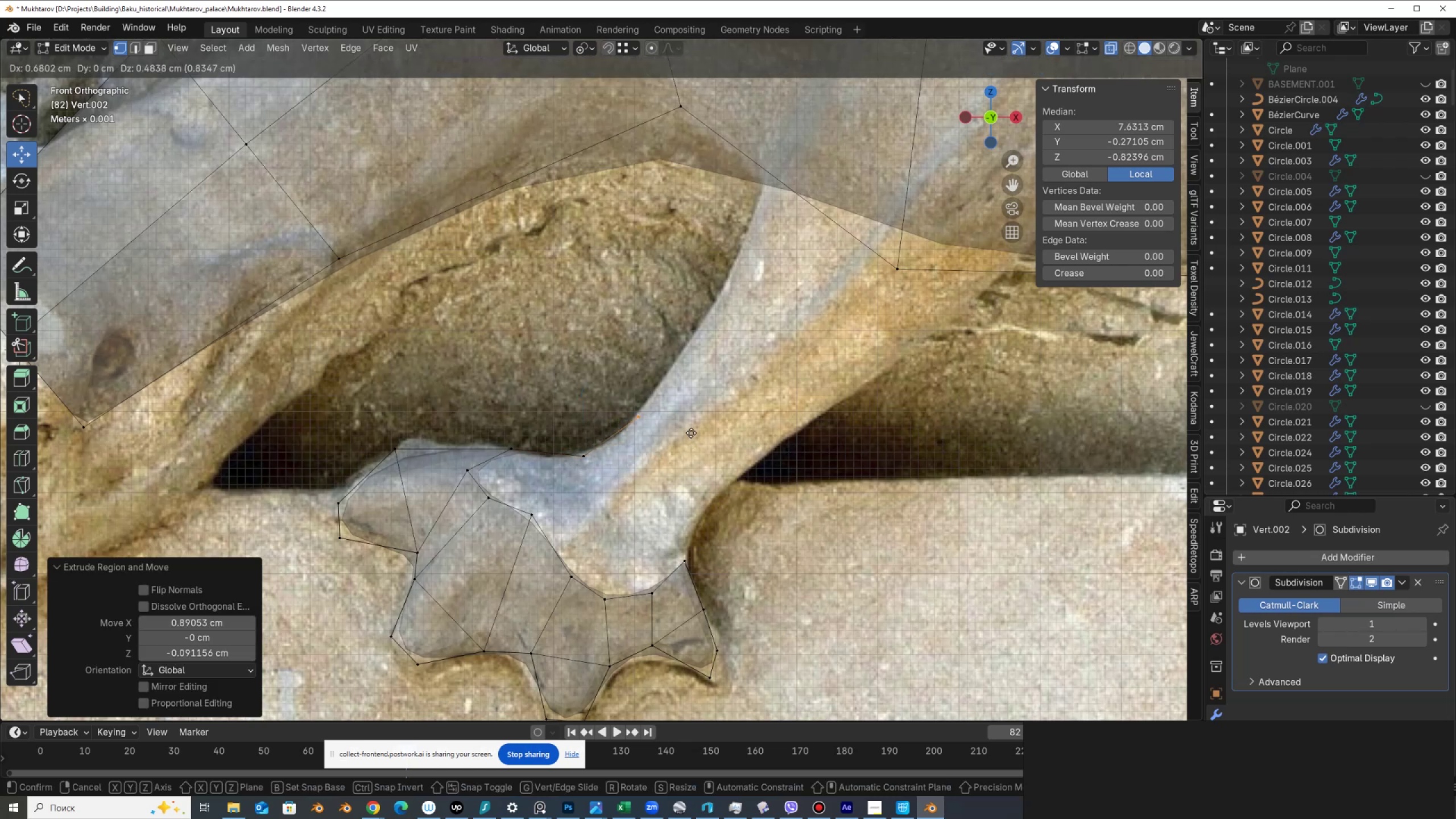 
left_click([692, 433])
 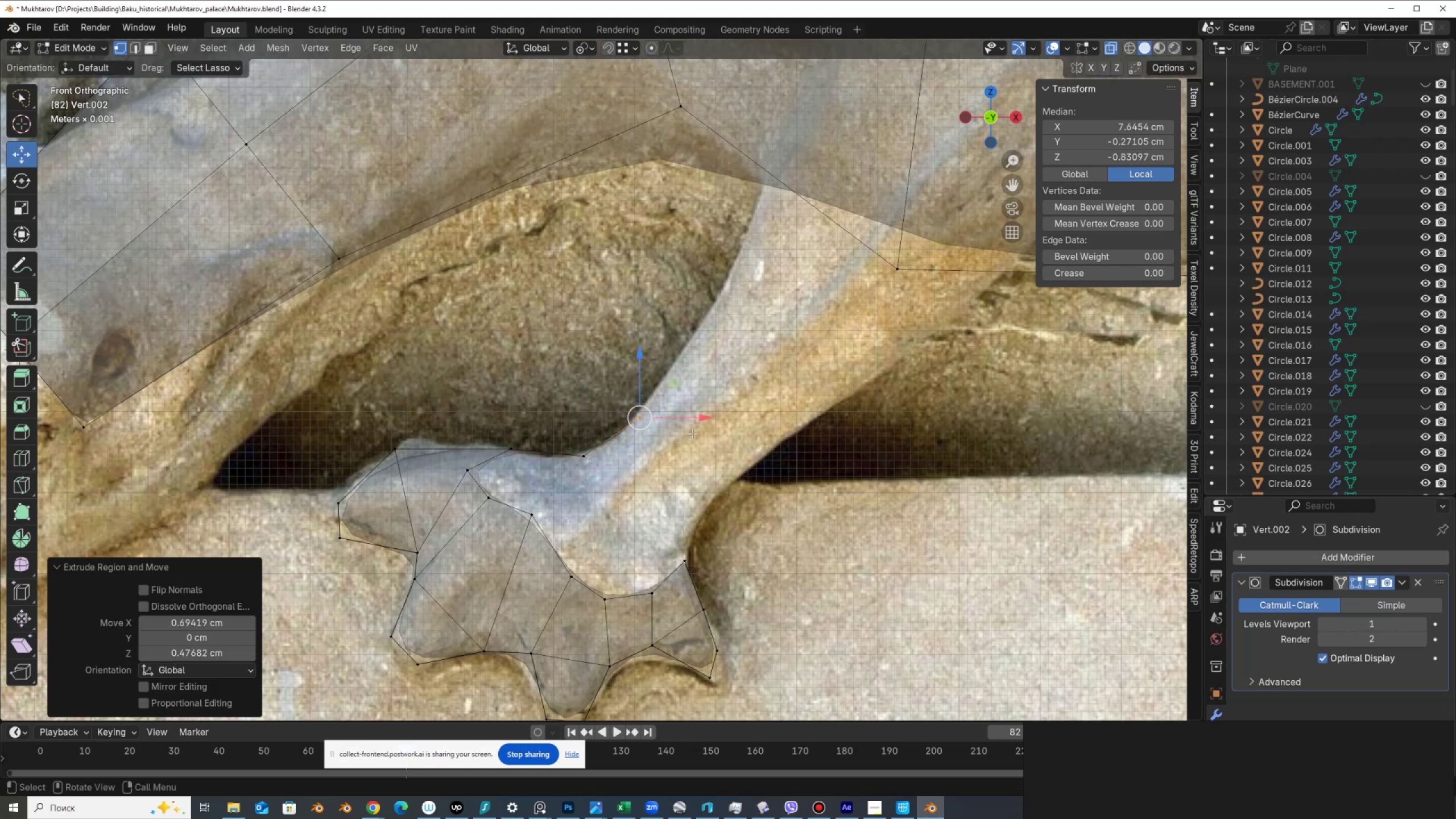 
scroll: coordinate [692, 439], scroll_direction: down, amount: 2.0
 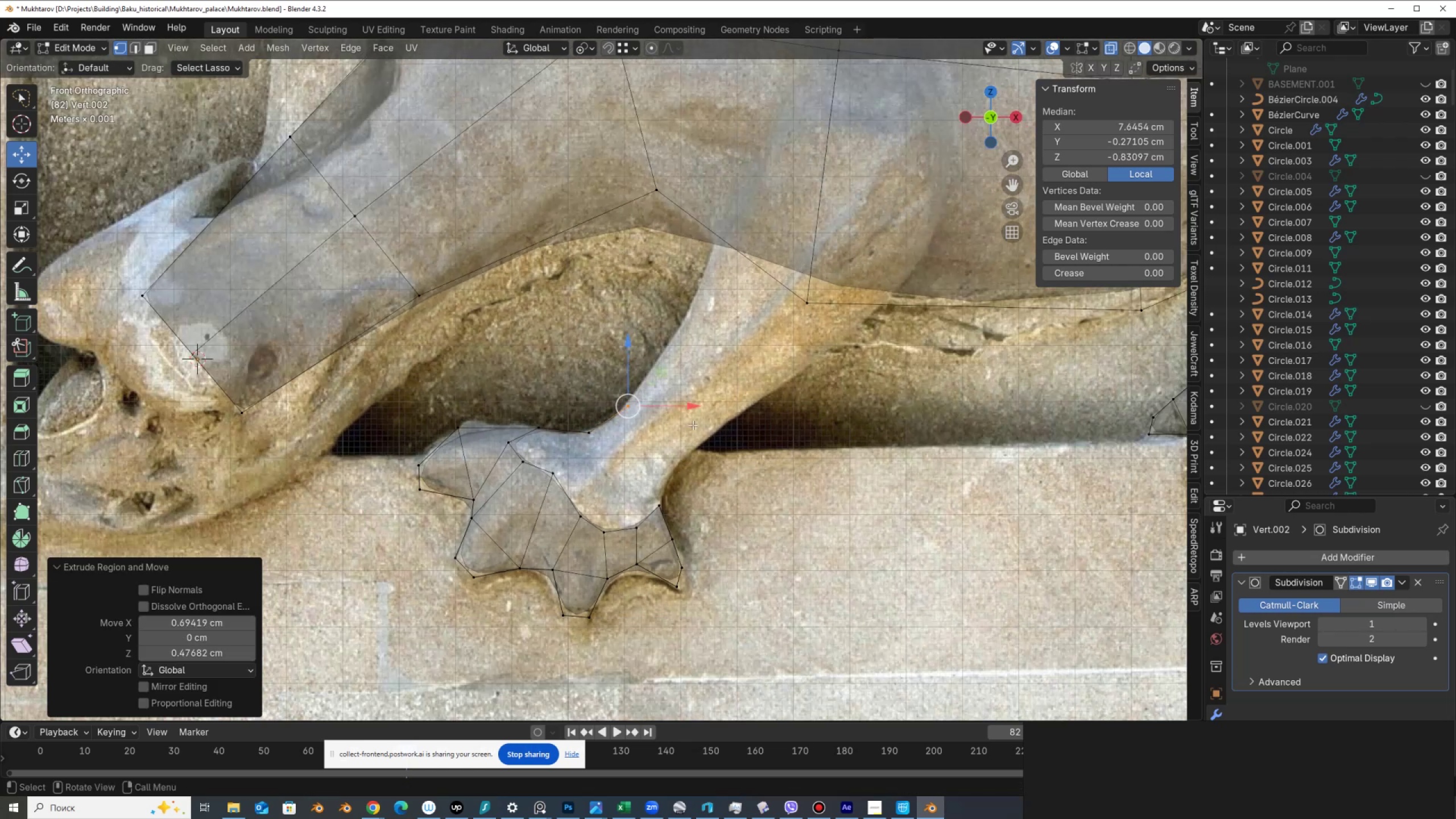 
key(E)
 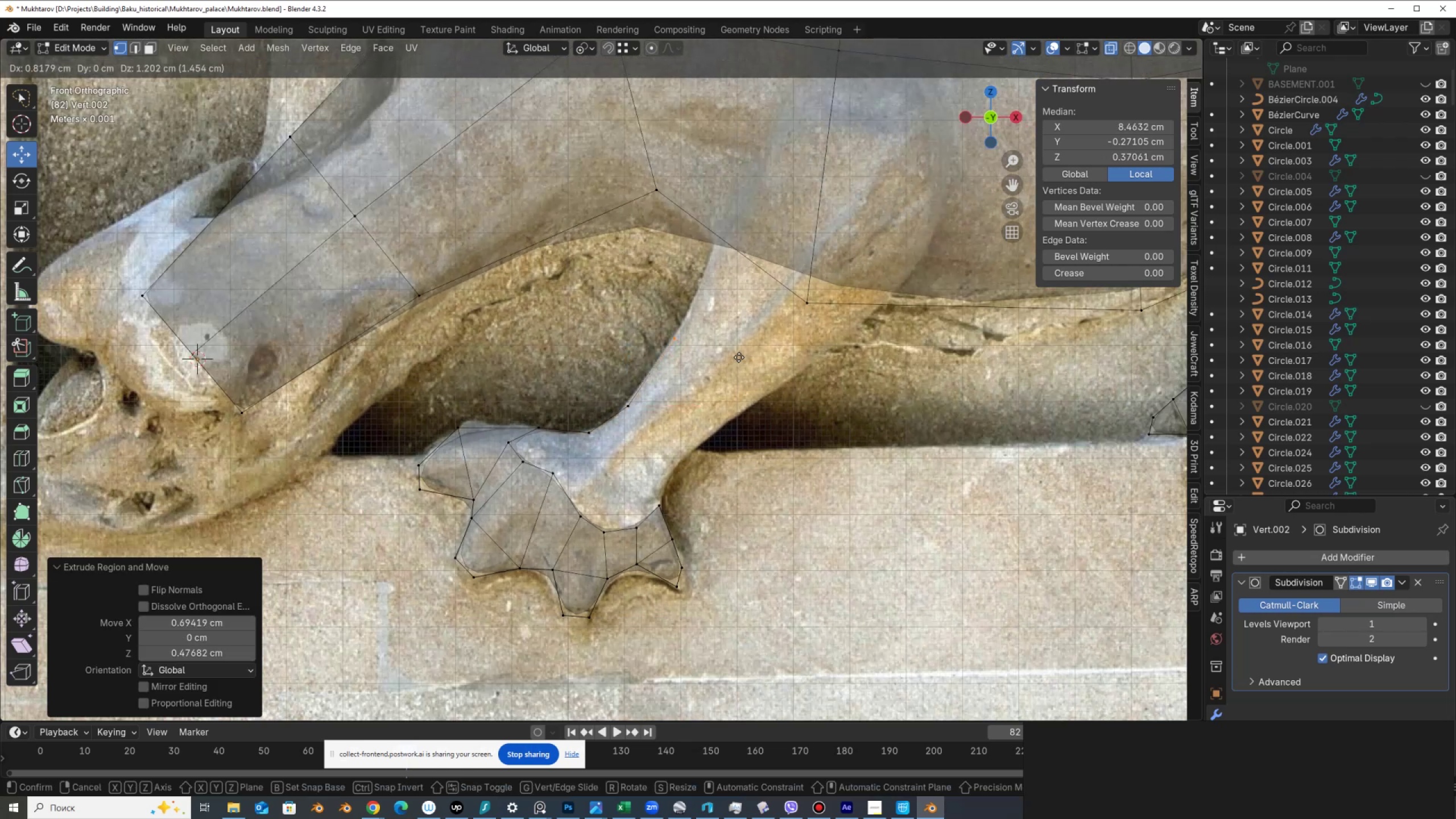 
left_click([739, 357])
 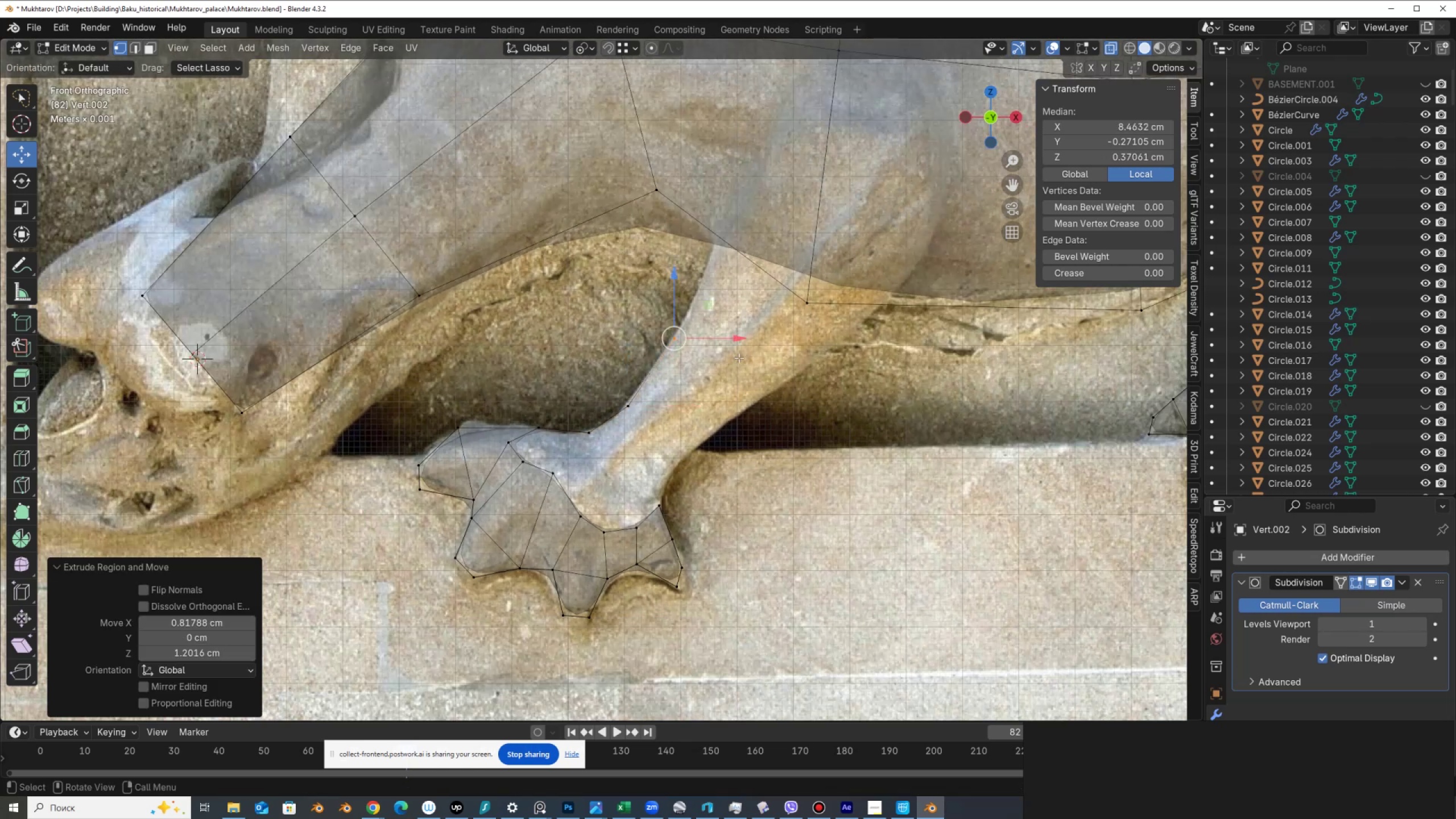 
key(E)
 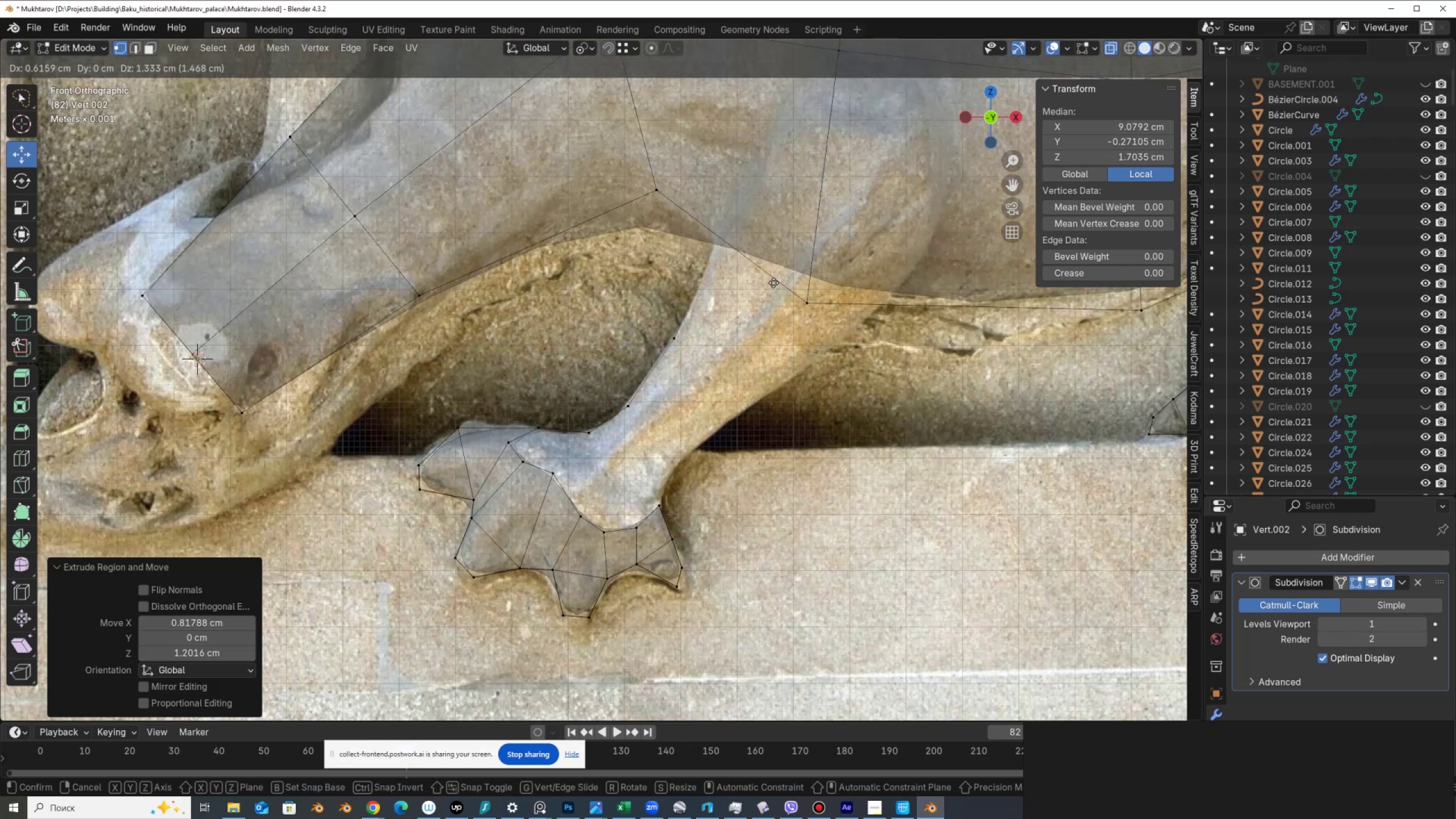 
left_click([774, 283])
 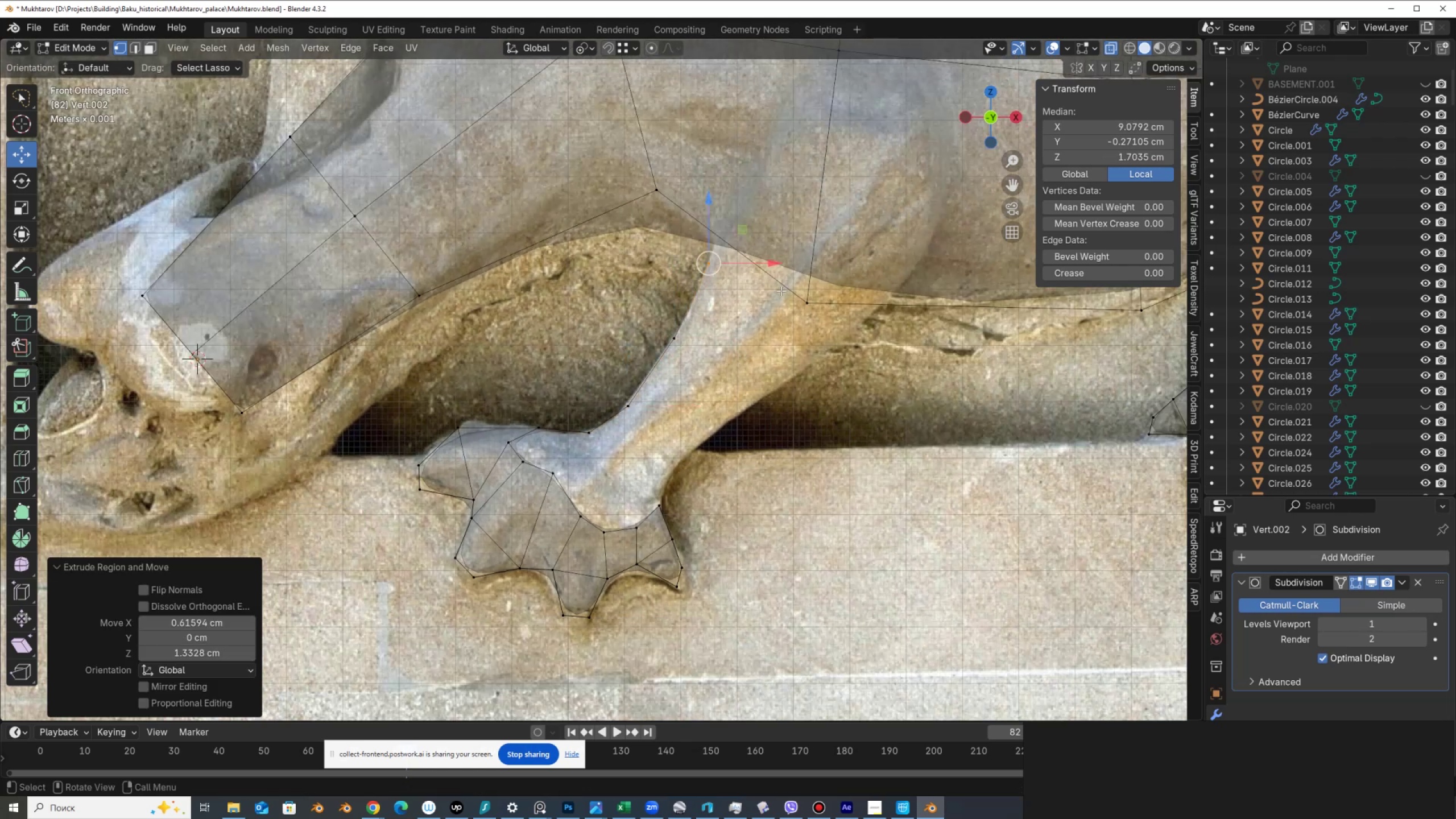 
scroll: coordinate [783, 308], scroll_direction: down, amount: 2.0
 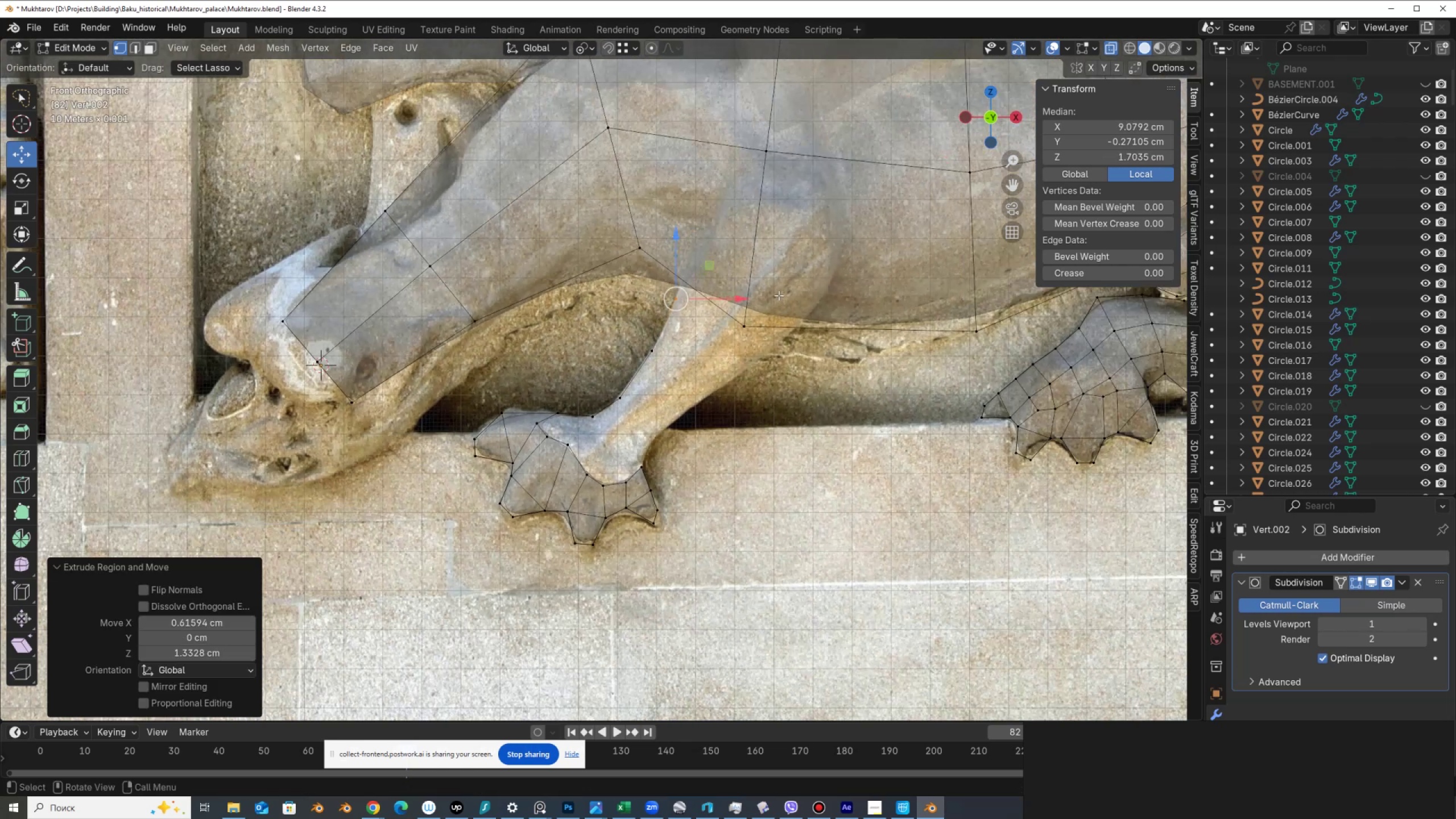 
key(E)
 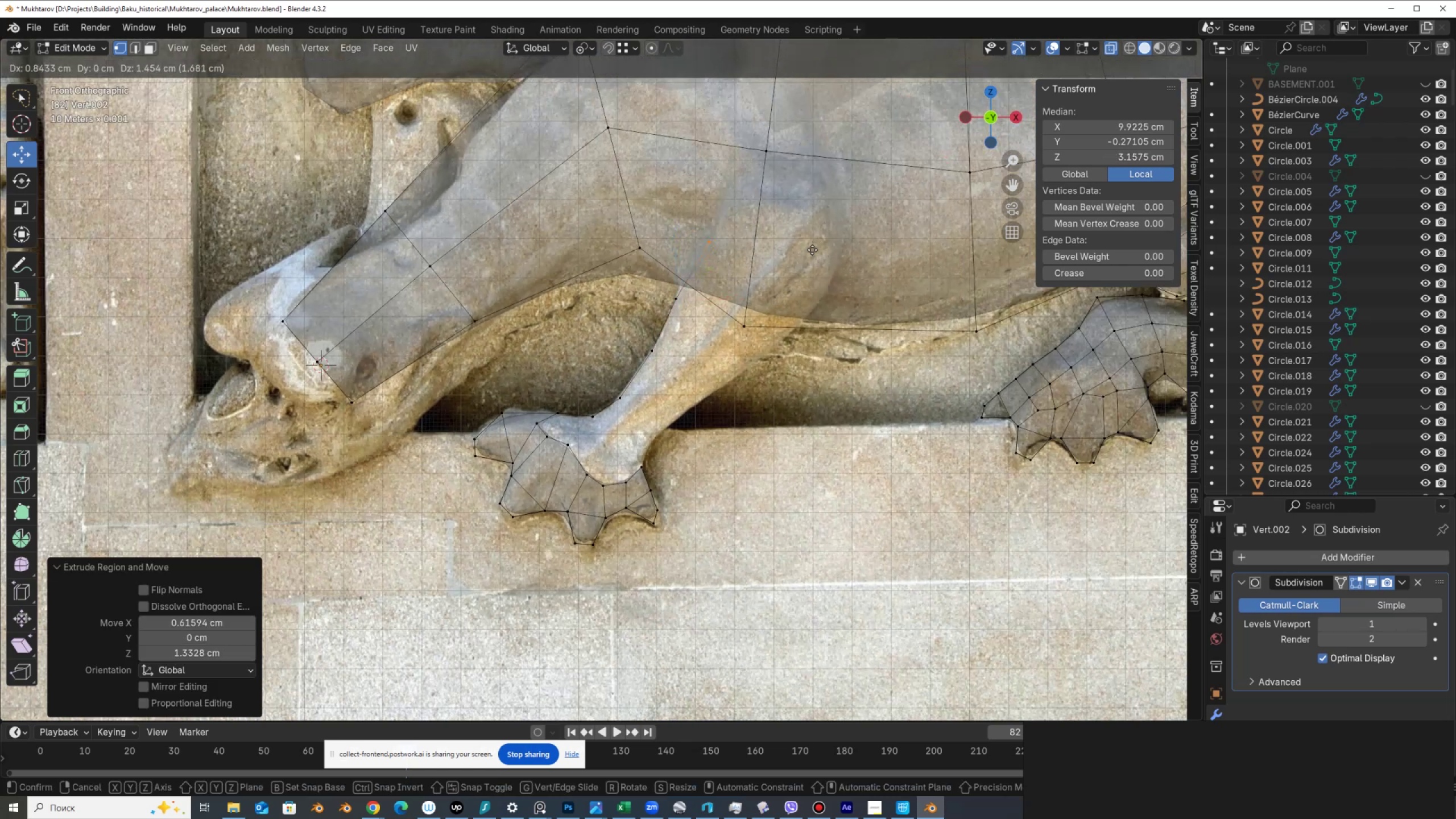 
left_click([811, 250])
 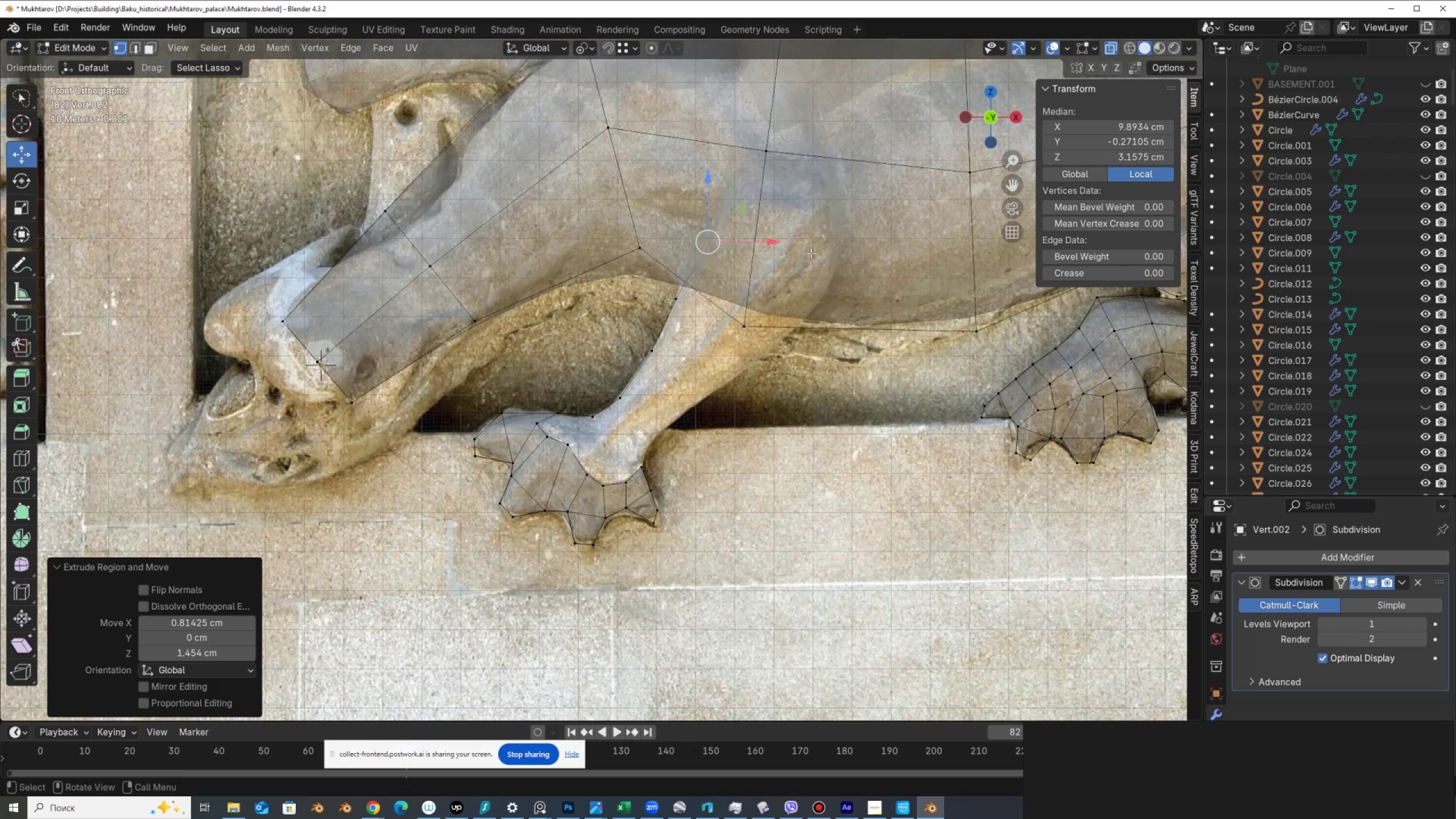 
scroll: coordinate [810, 267], scroll_direction: down, amount: 1.0
 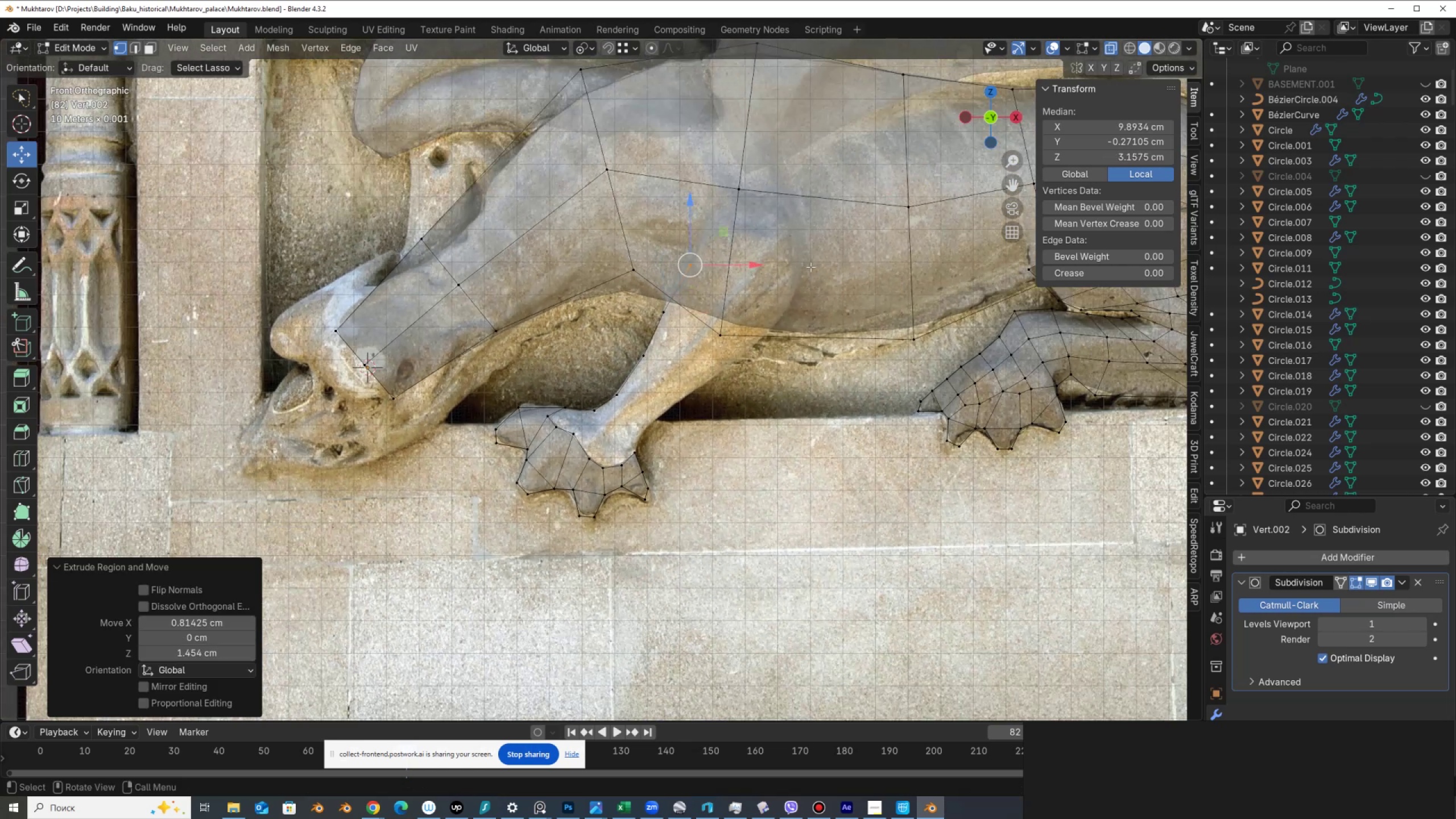 
key(E)
 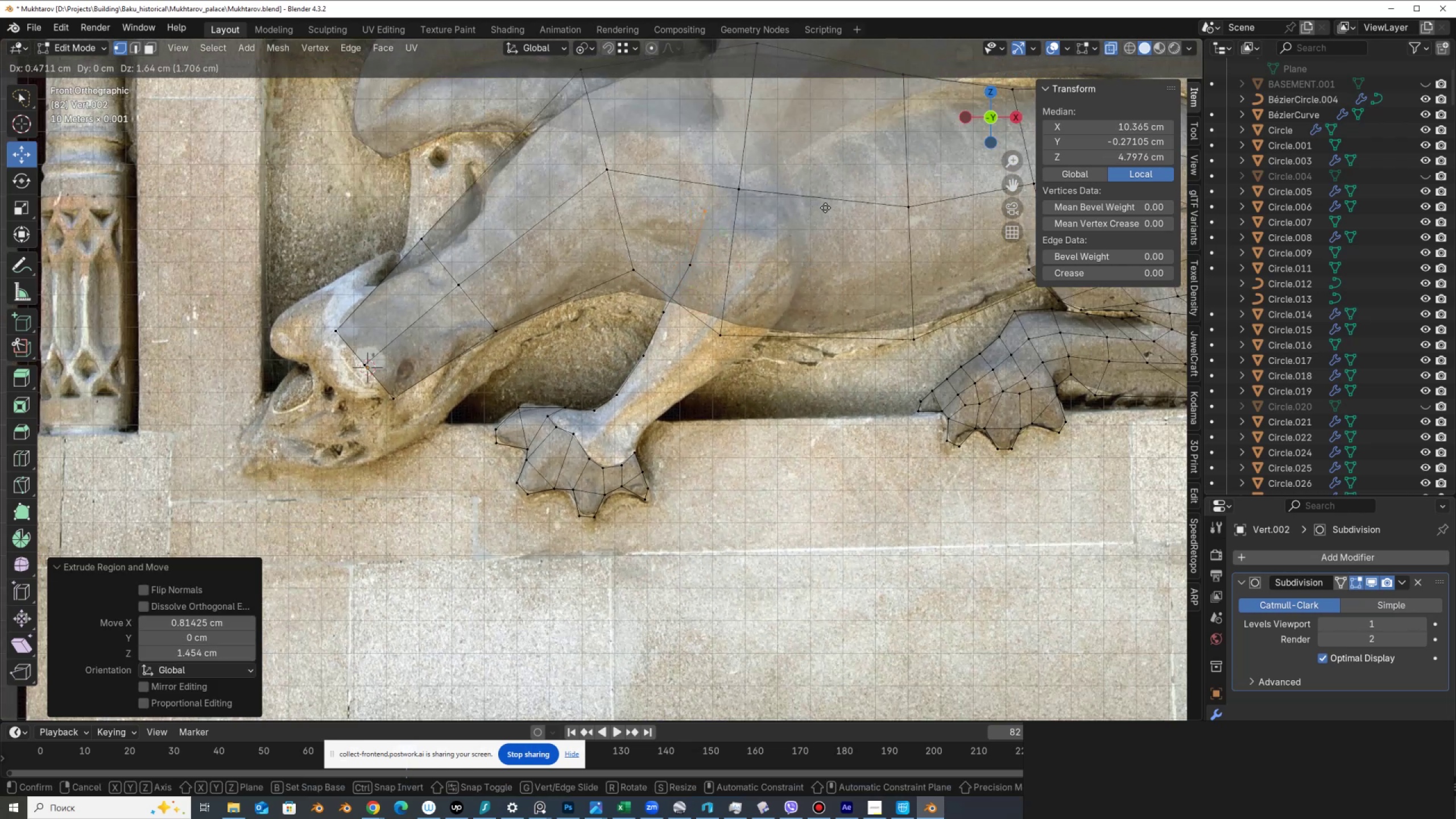 
left_click([826, 208])
 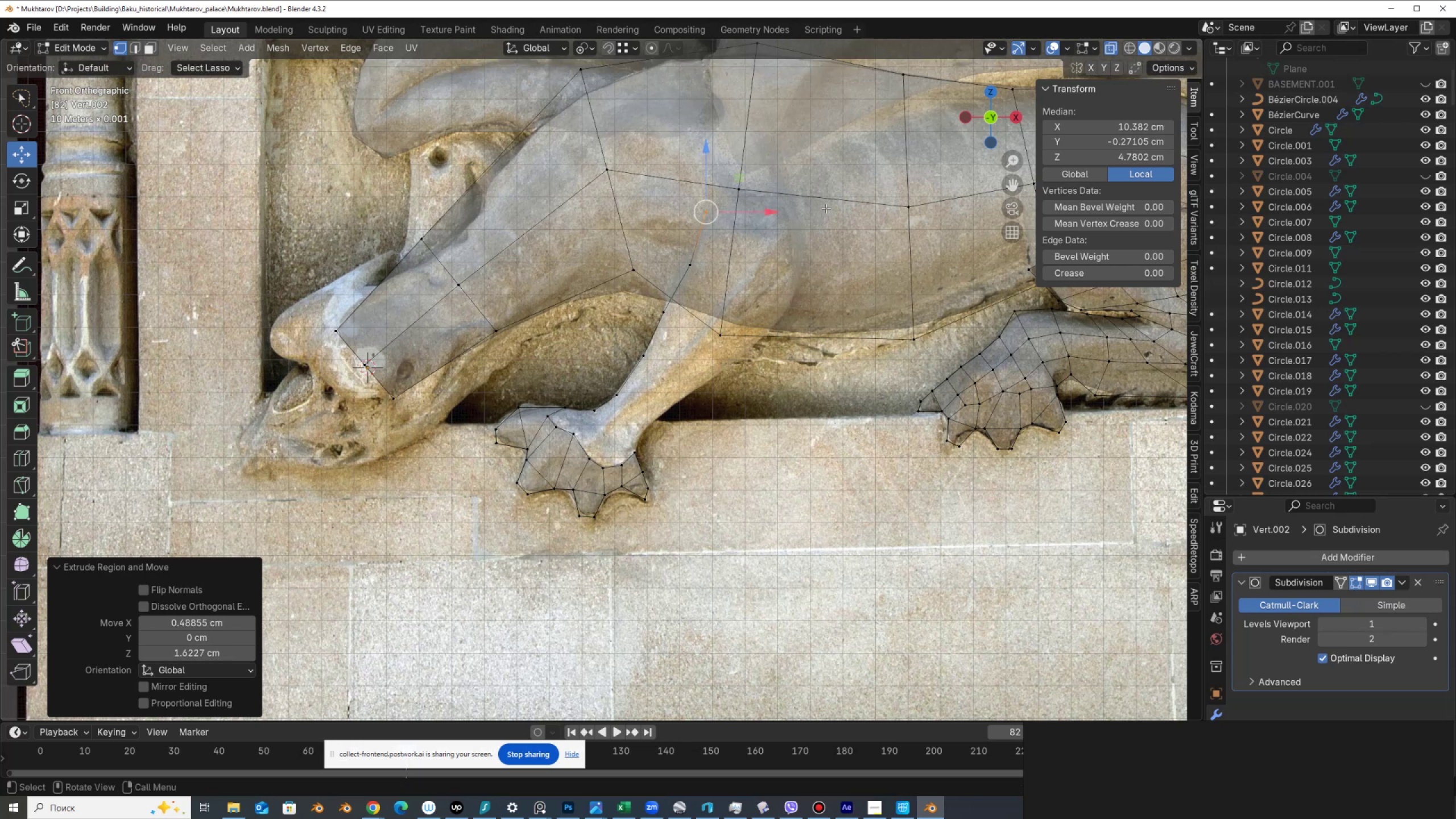 
key(E)
 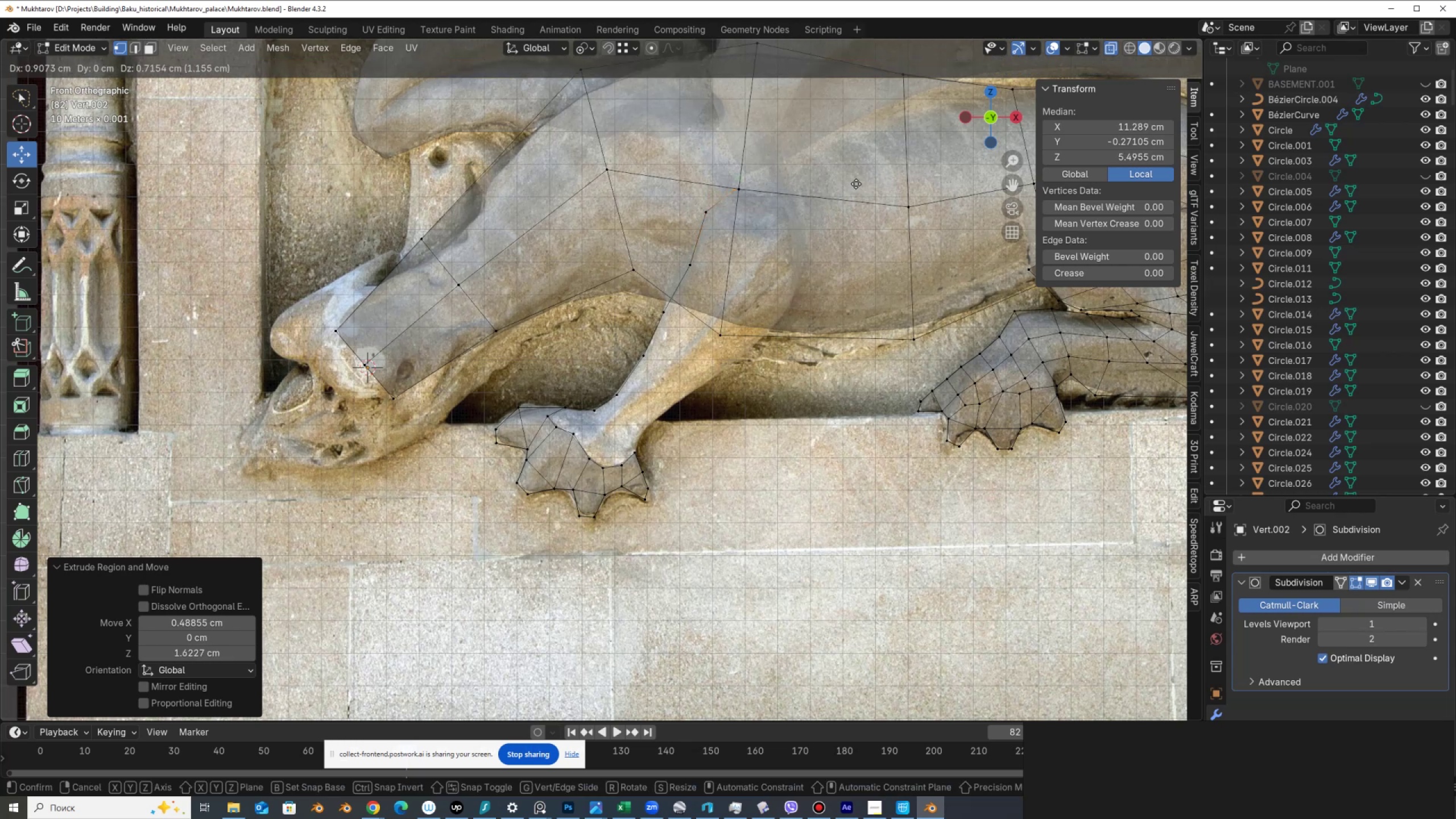 
left_click([856, 184])
 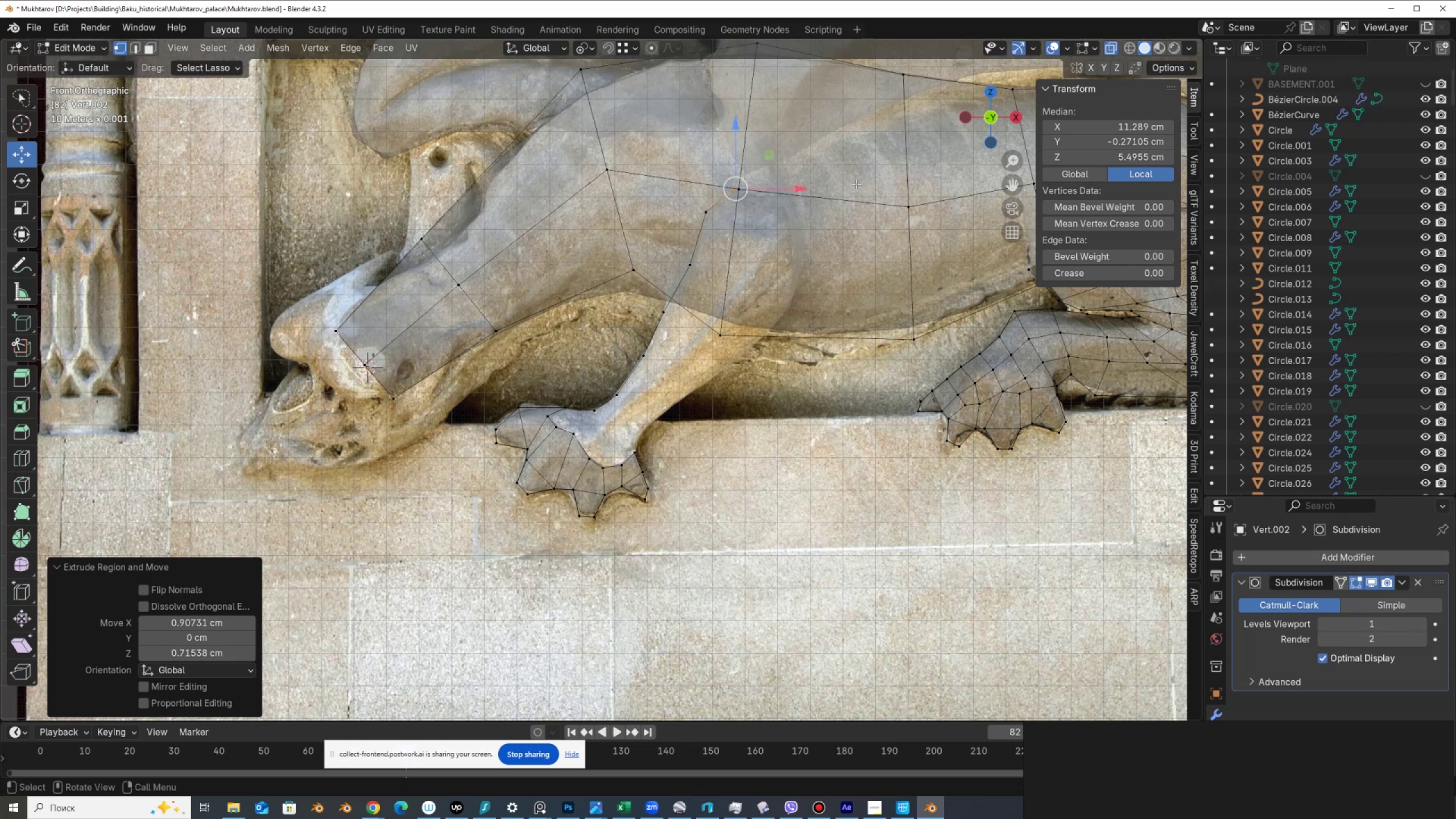 
key(E)
 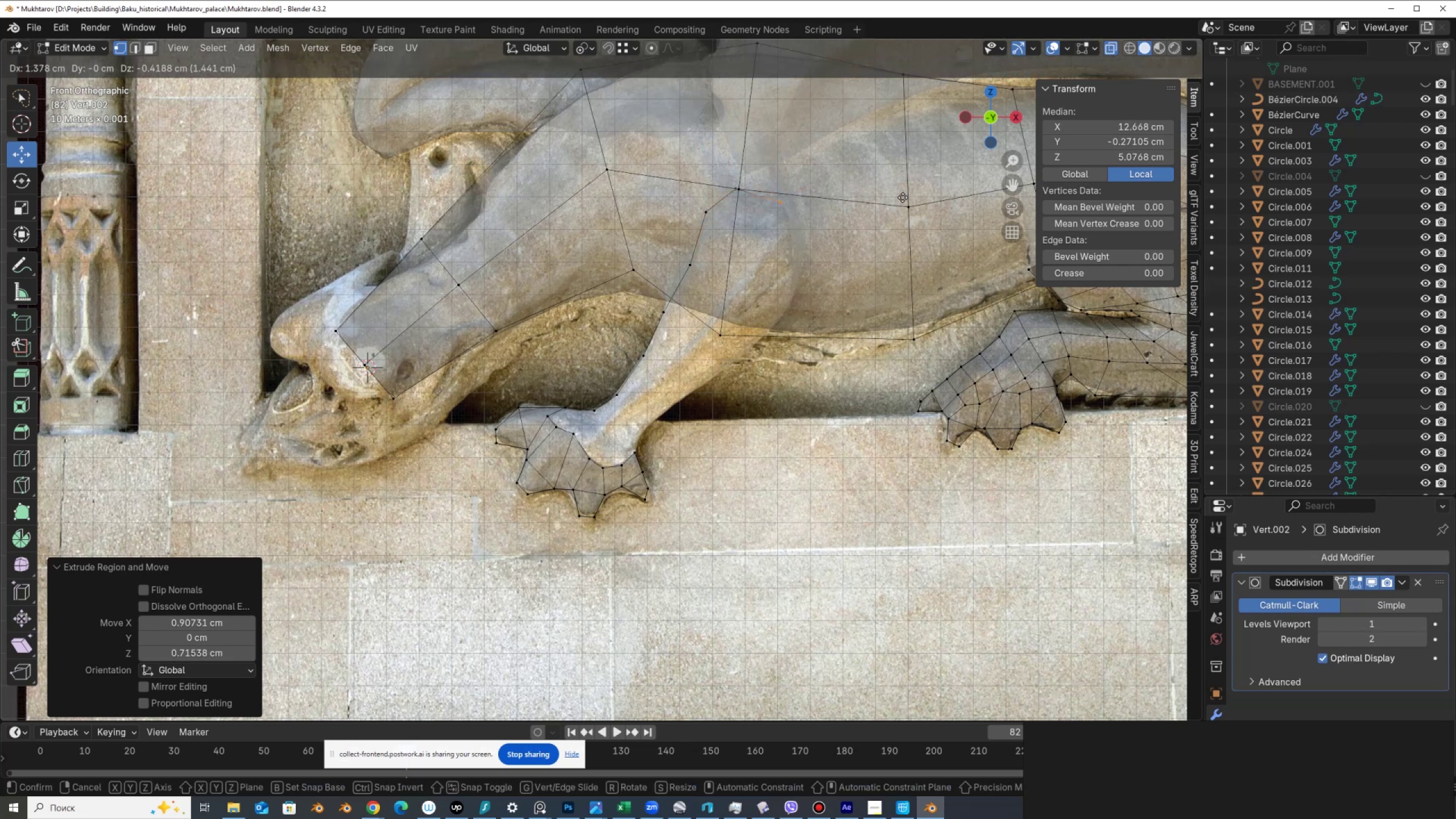 
left_click([903, 197])
 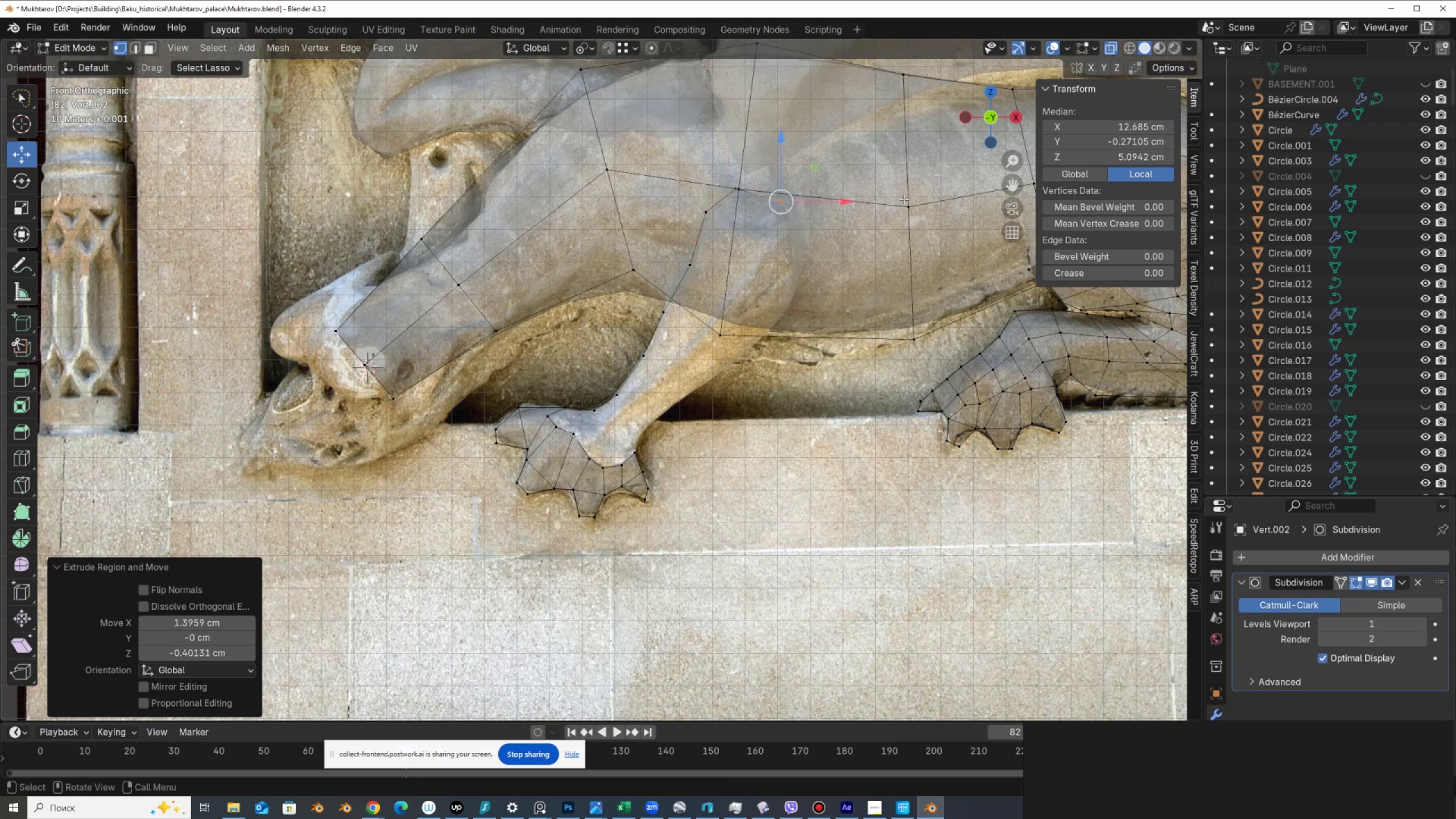 
key(E)
 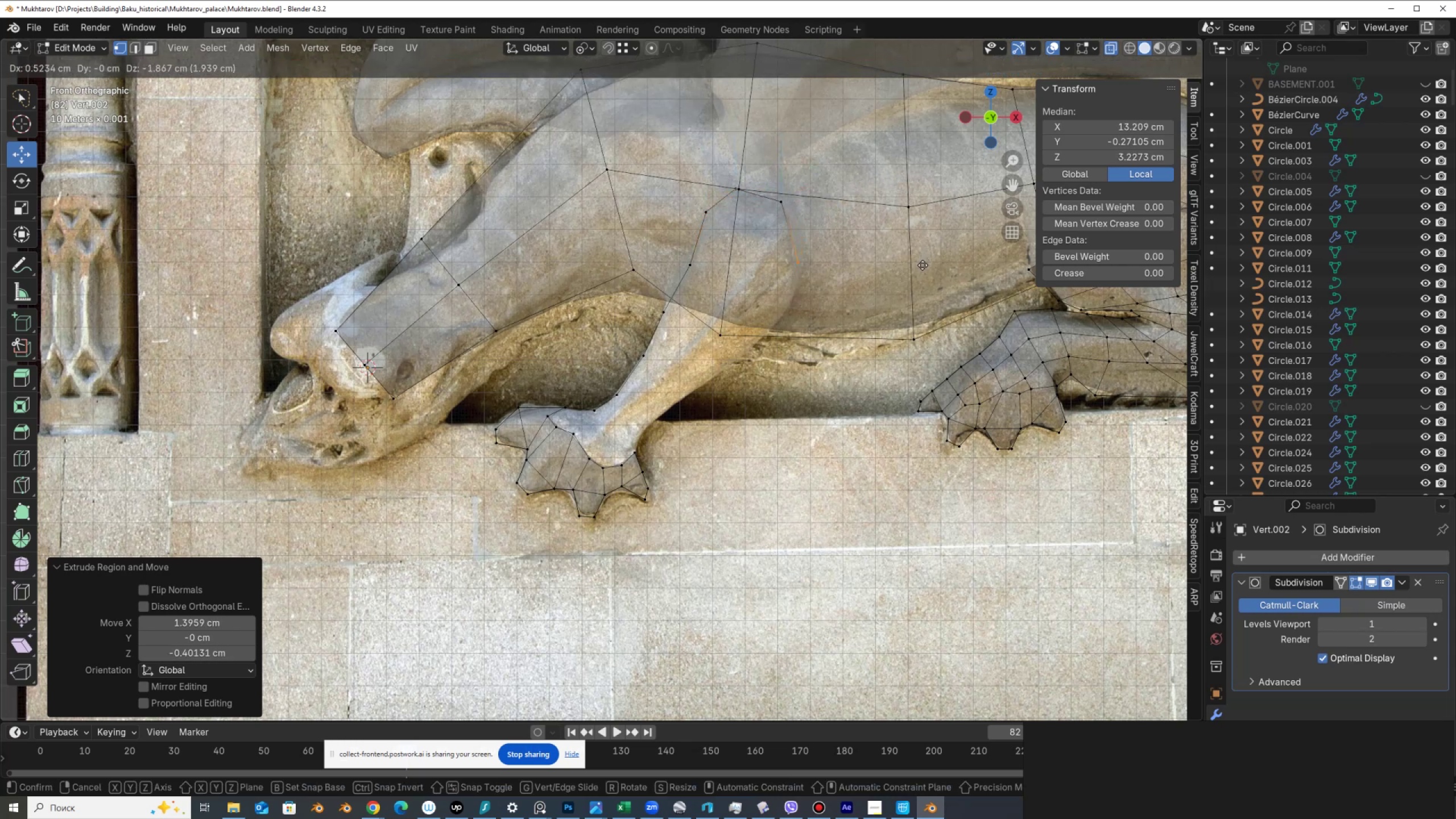 
left_click([923, 266])
 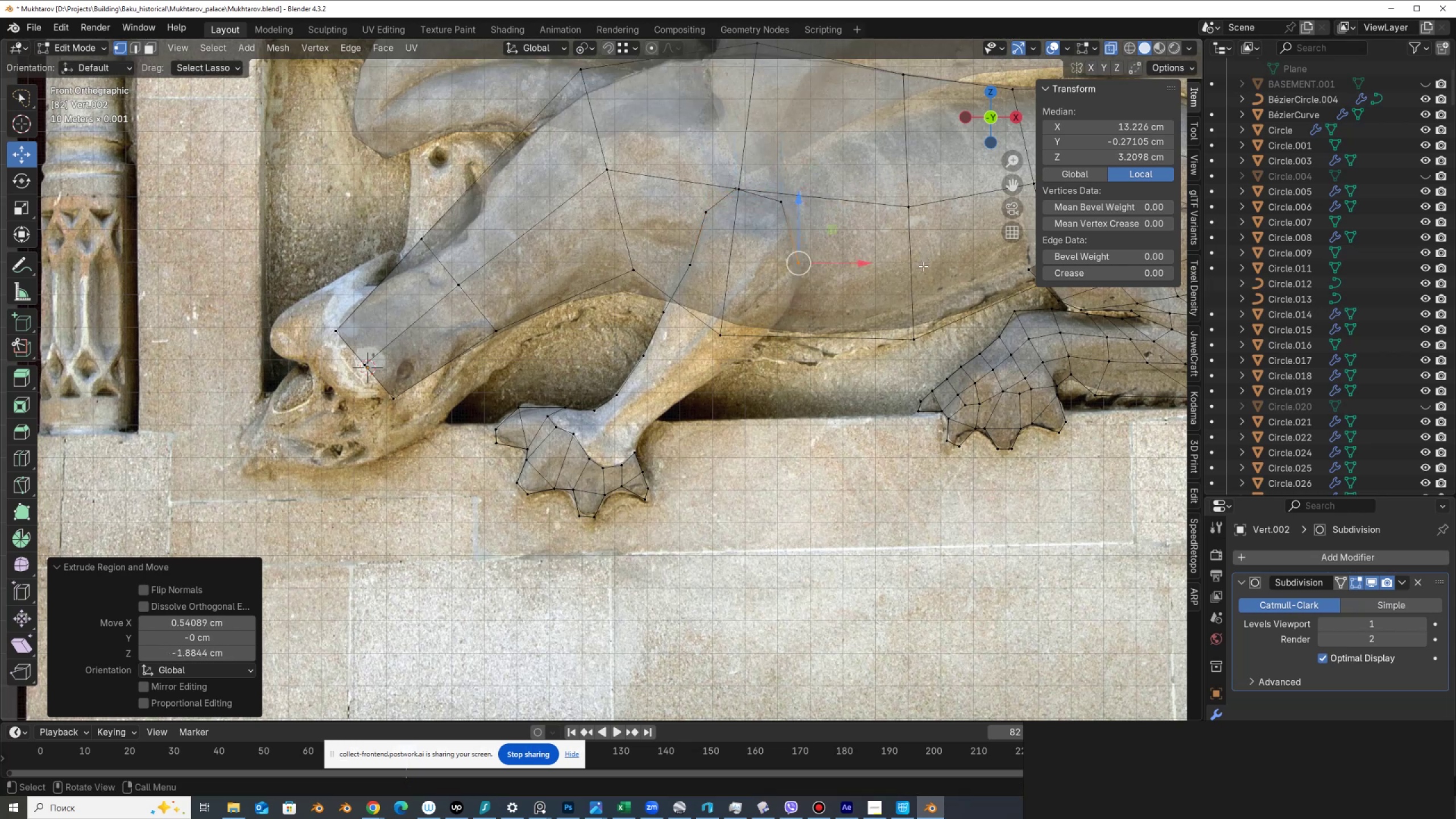 
key(E)
 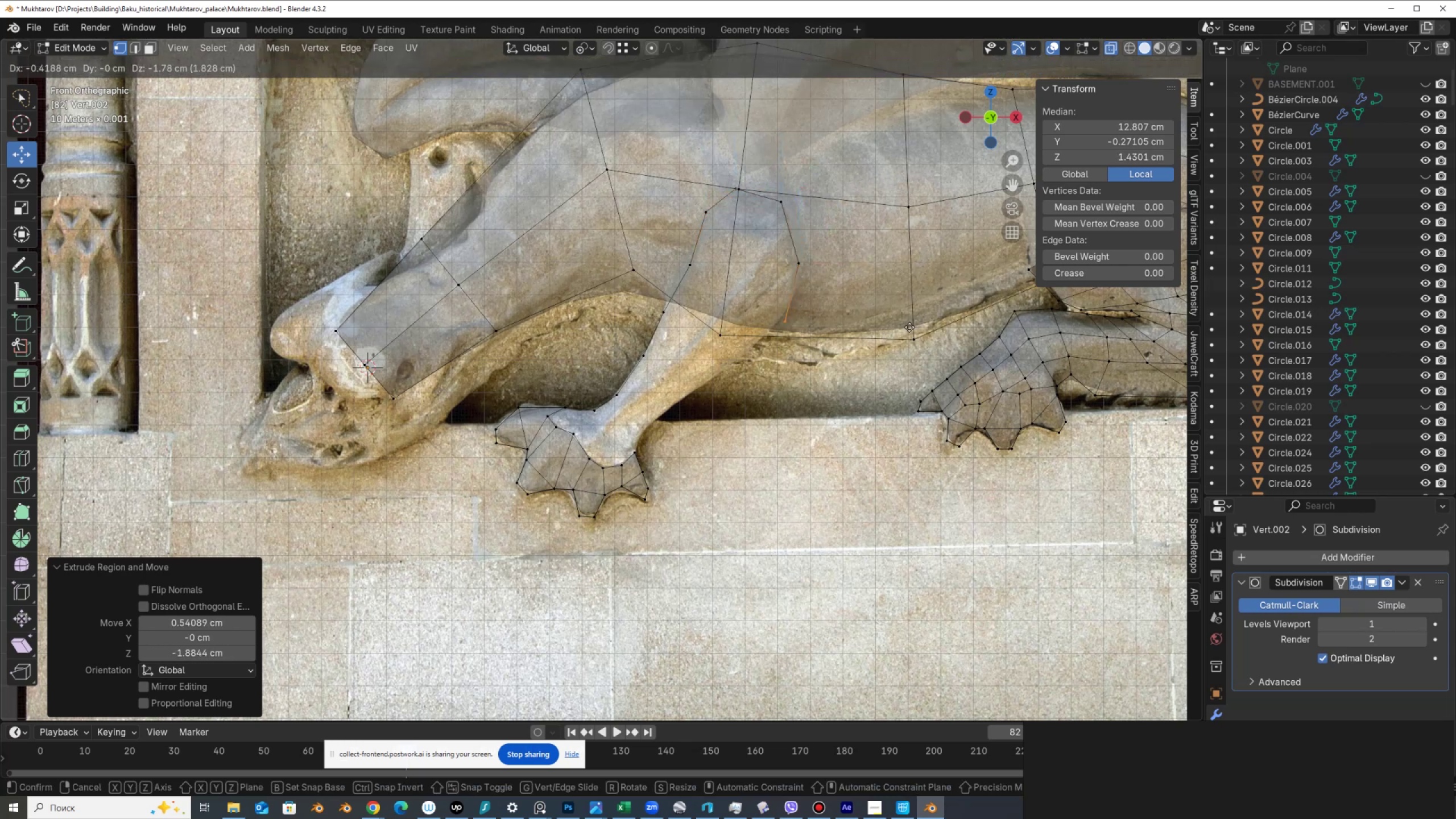 
left_click([910, 327])
 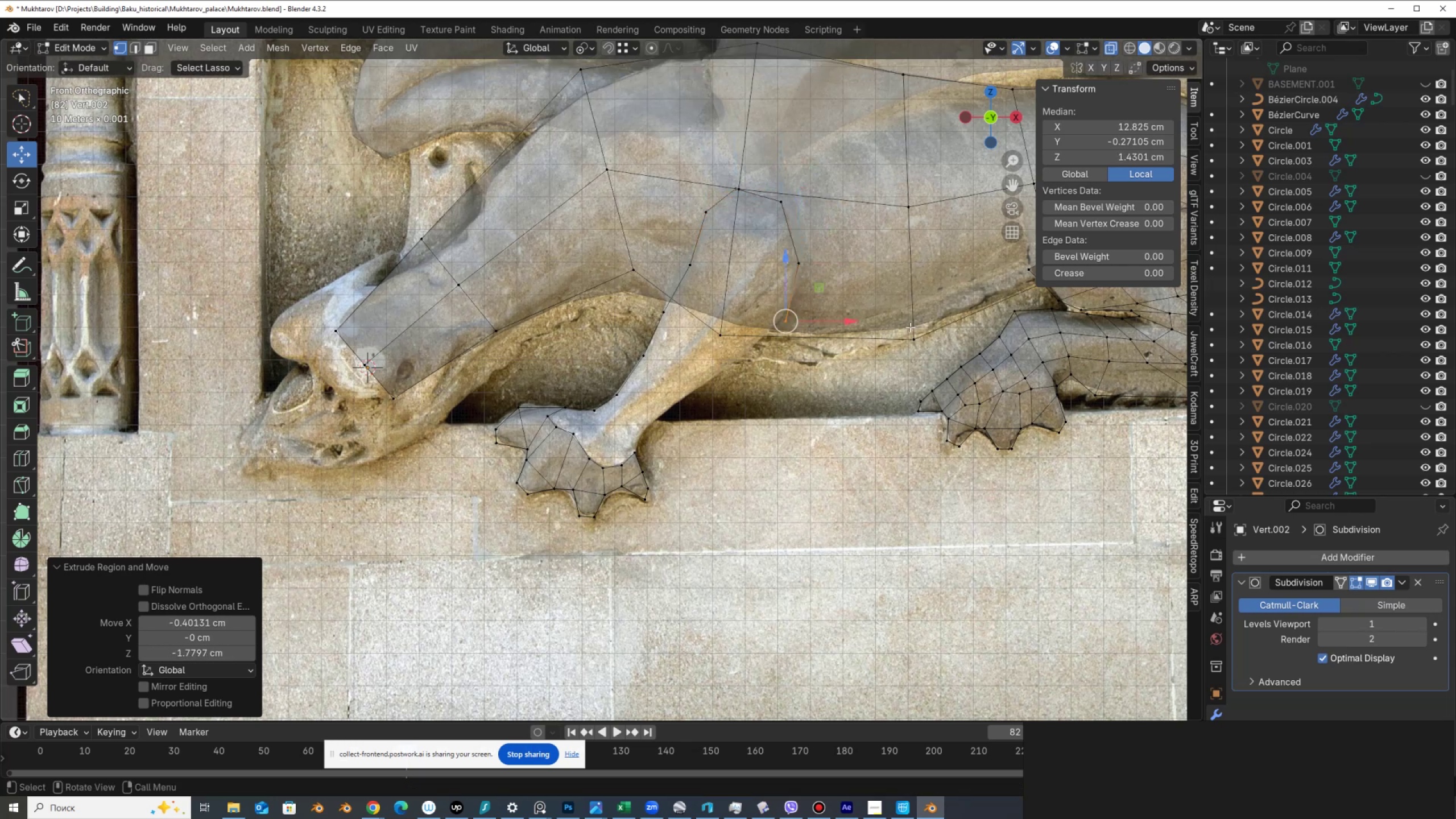 
key(E)
 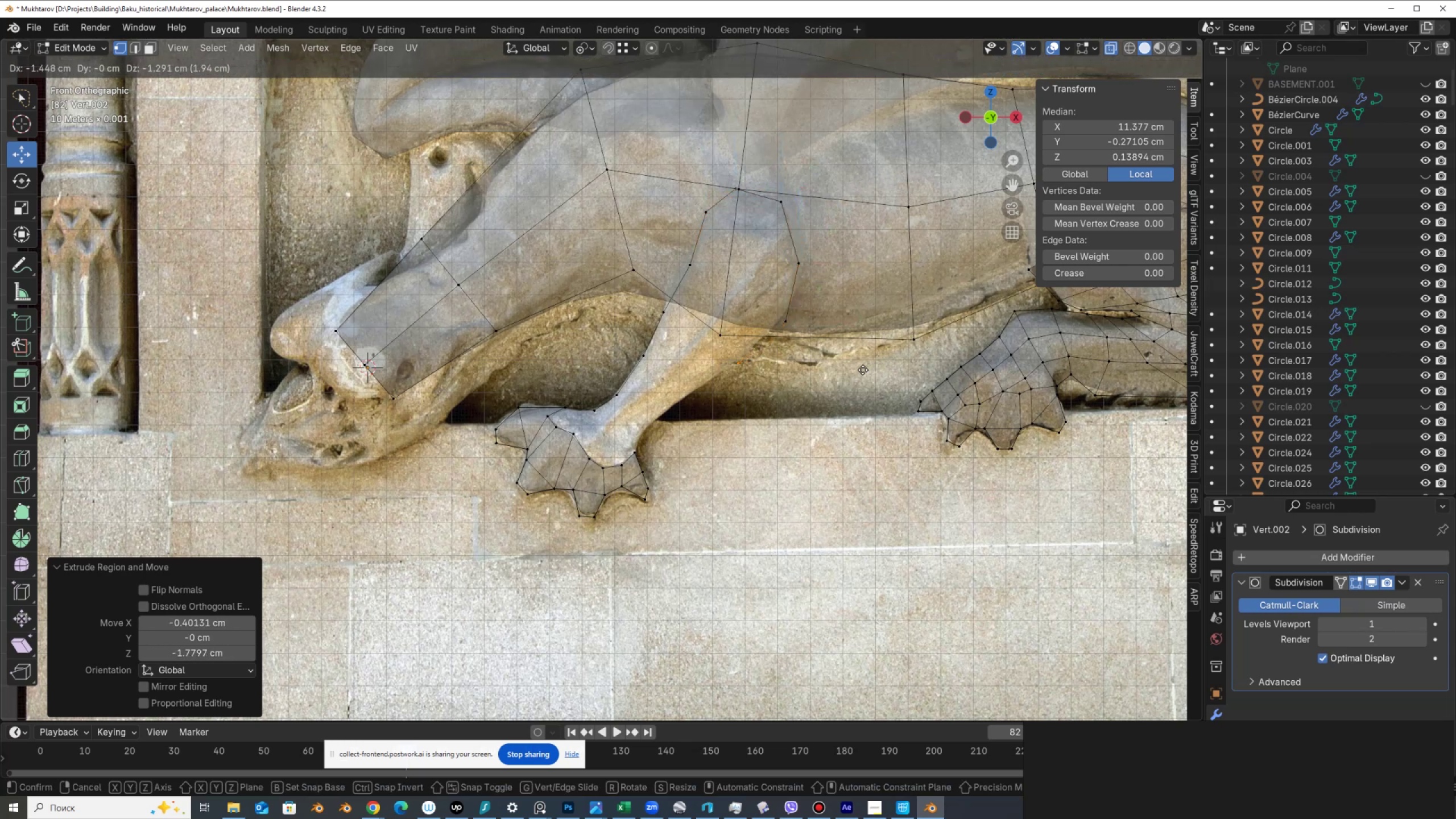 
left_click([863, 370])
 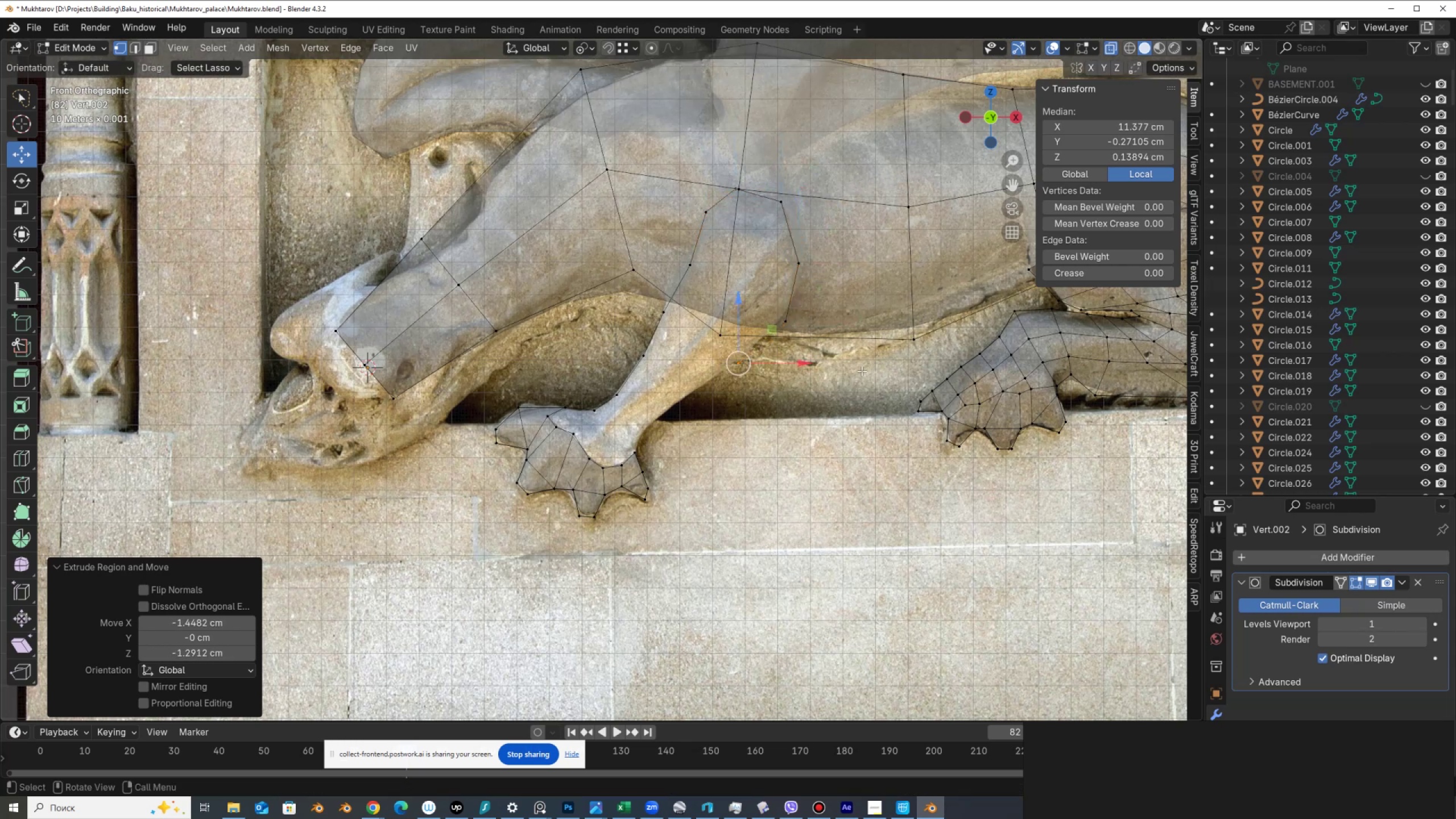 
key(E)
 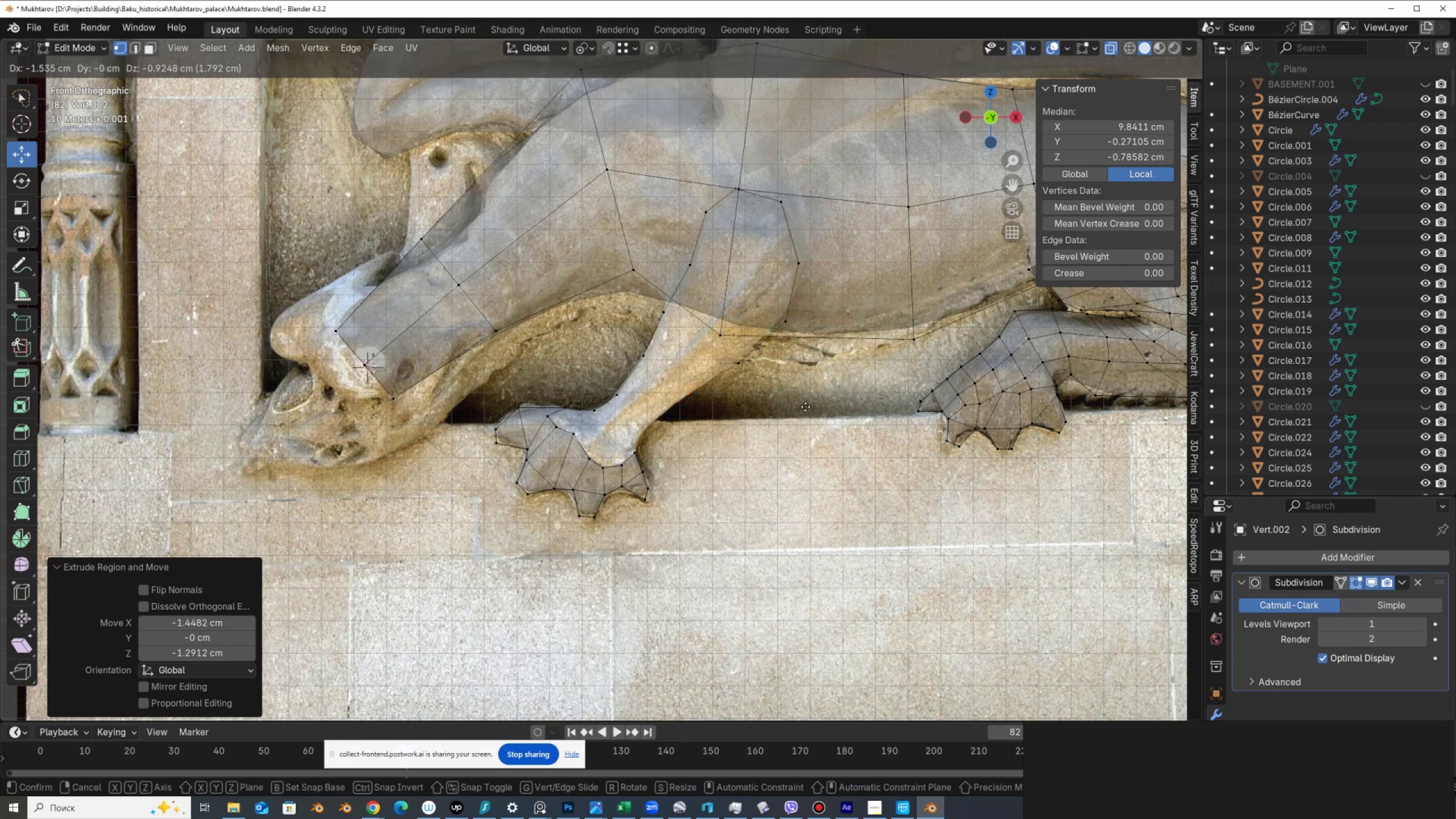 
left_click([806, 407])
 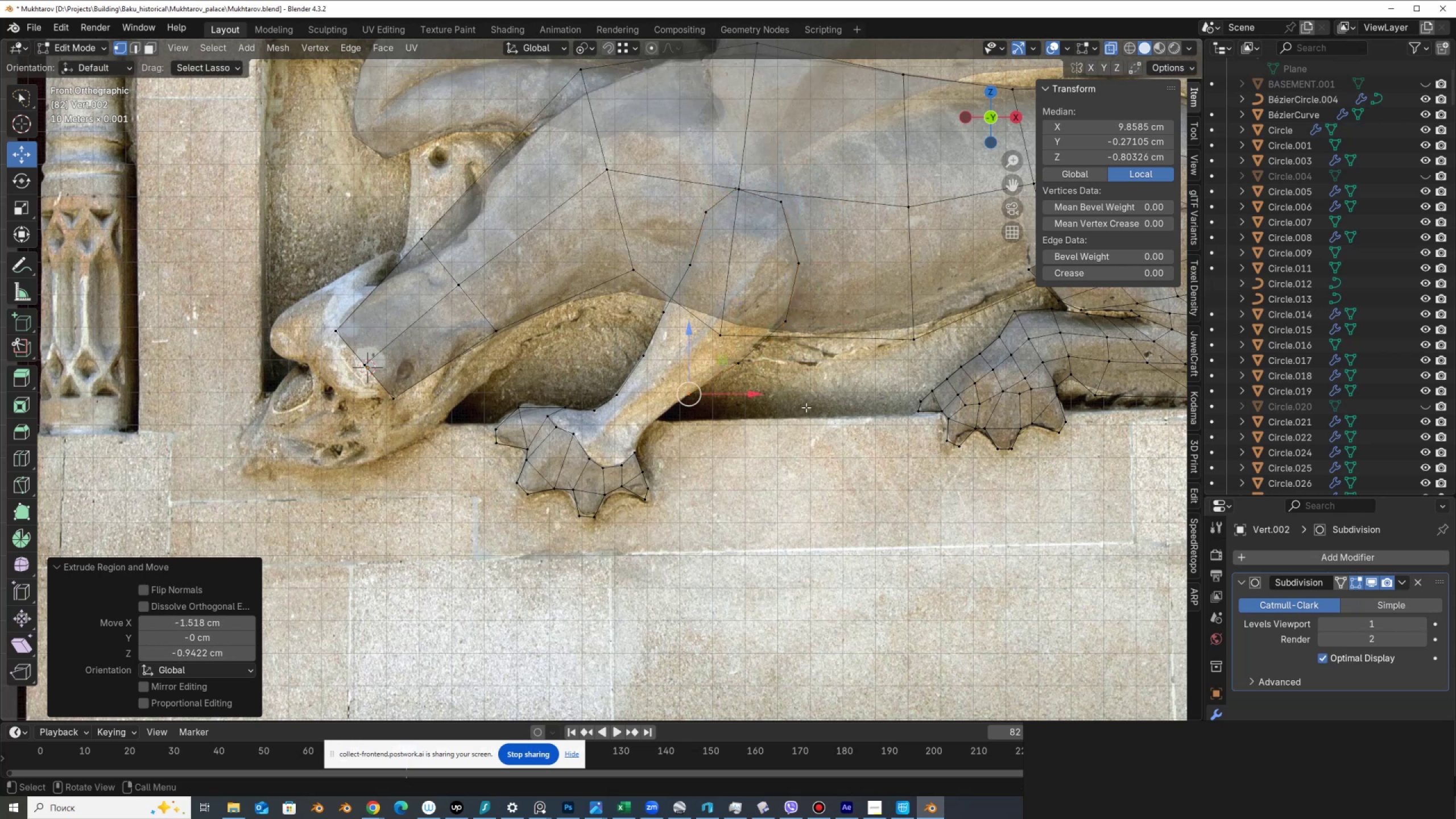 
key(E)
 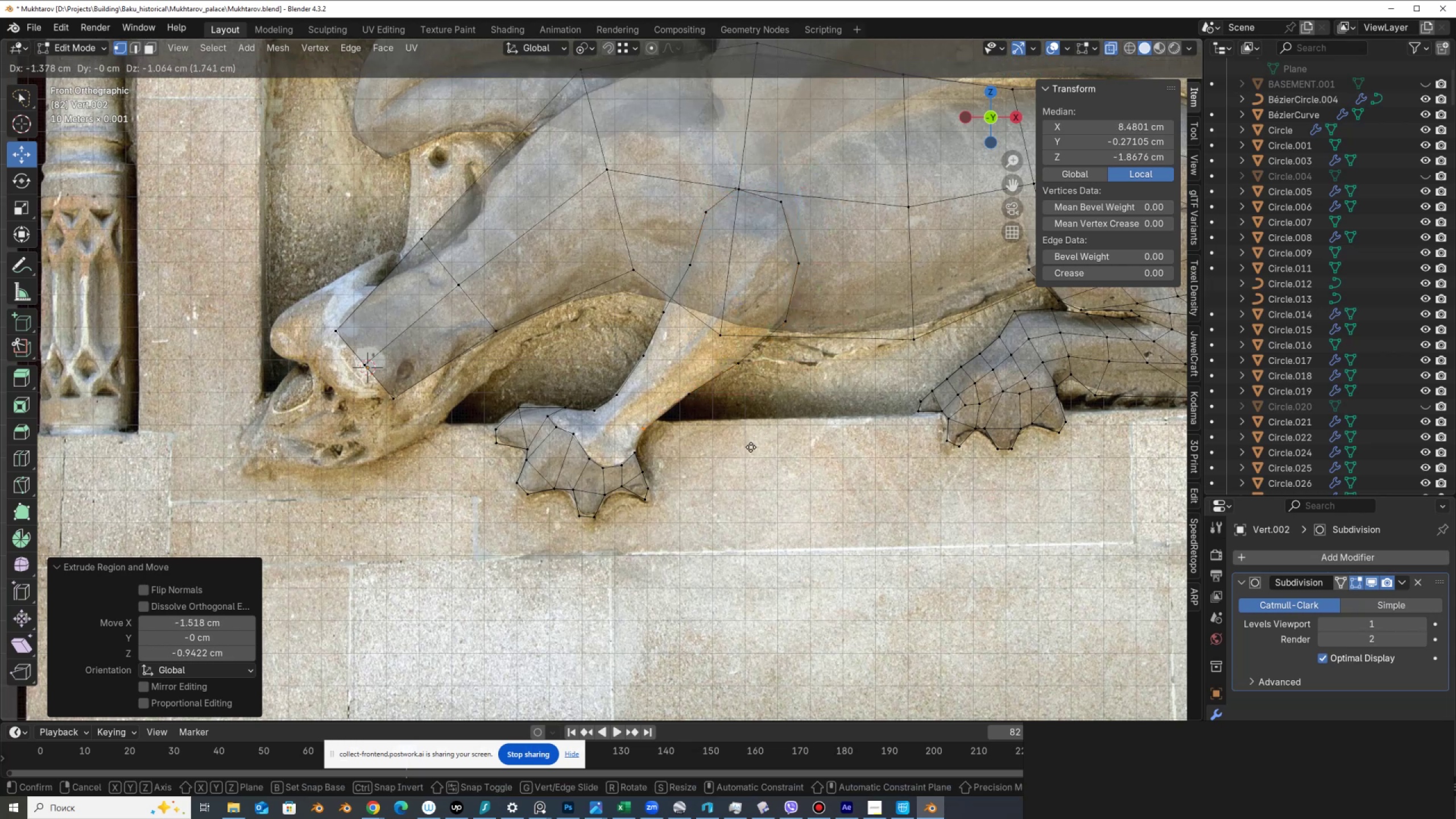 
left_click([752, 448])
 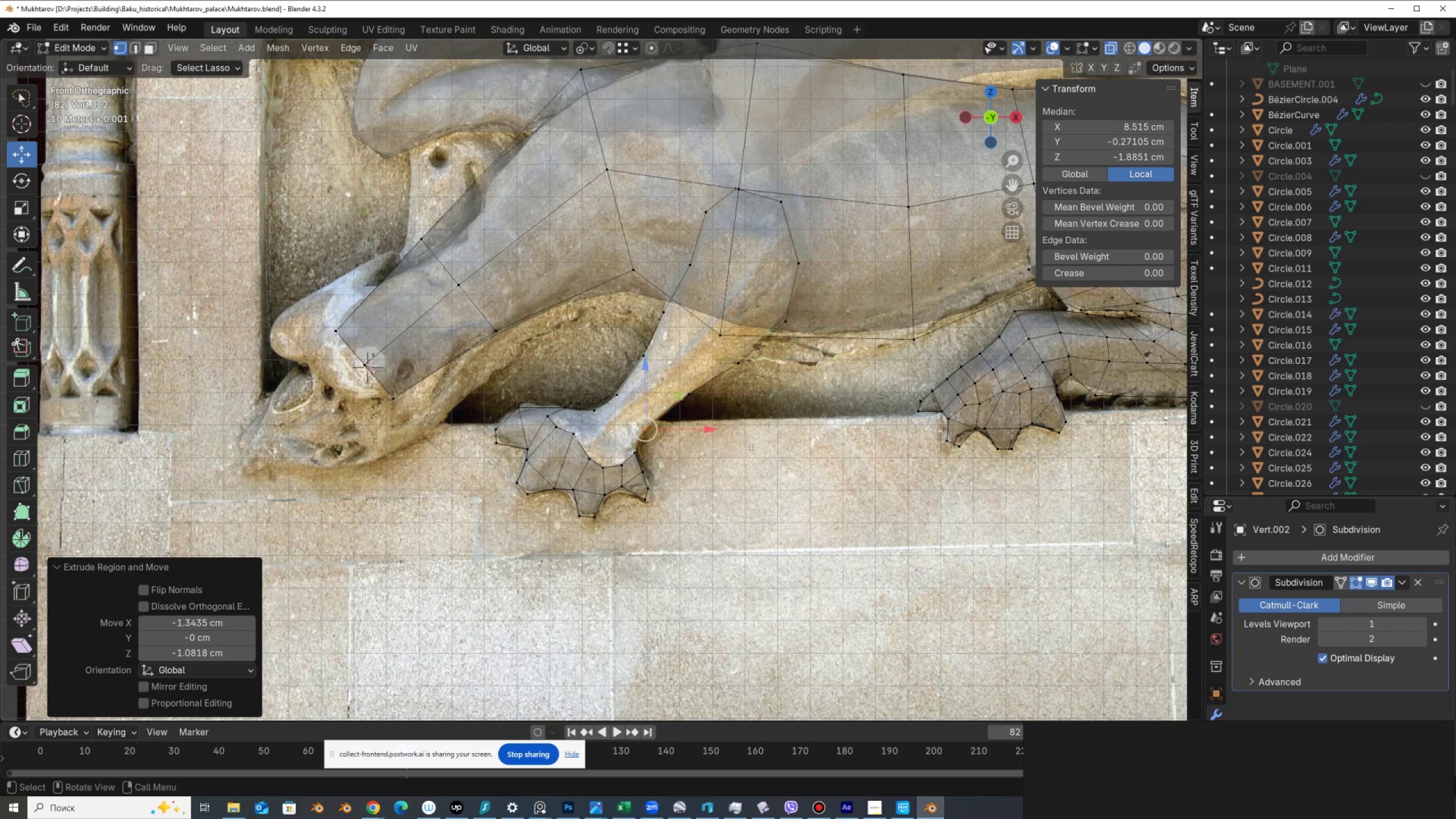 
key(E)
 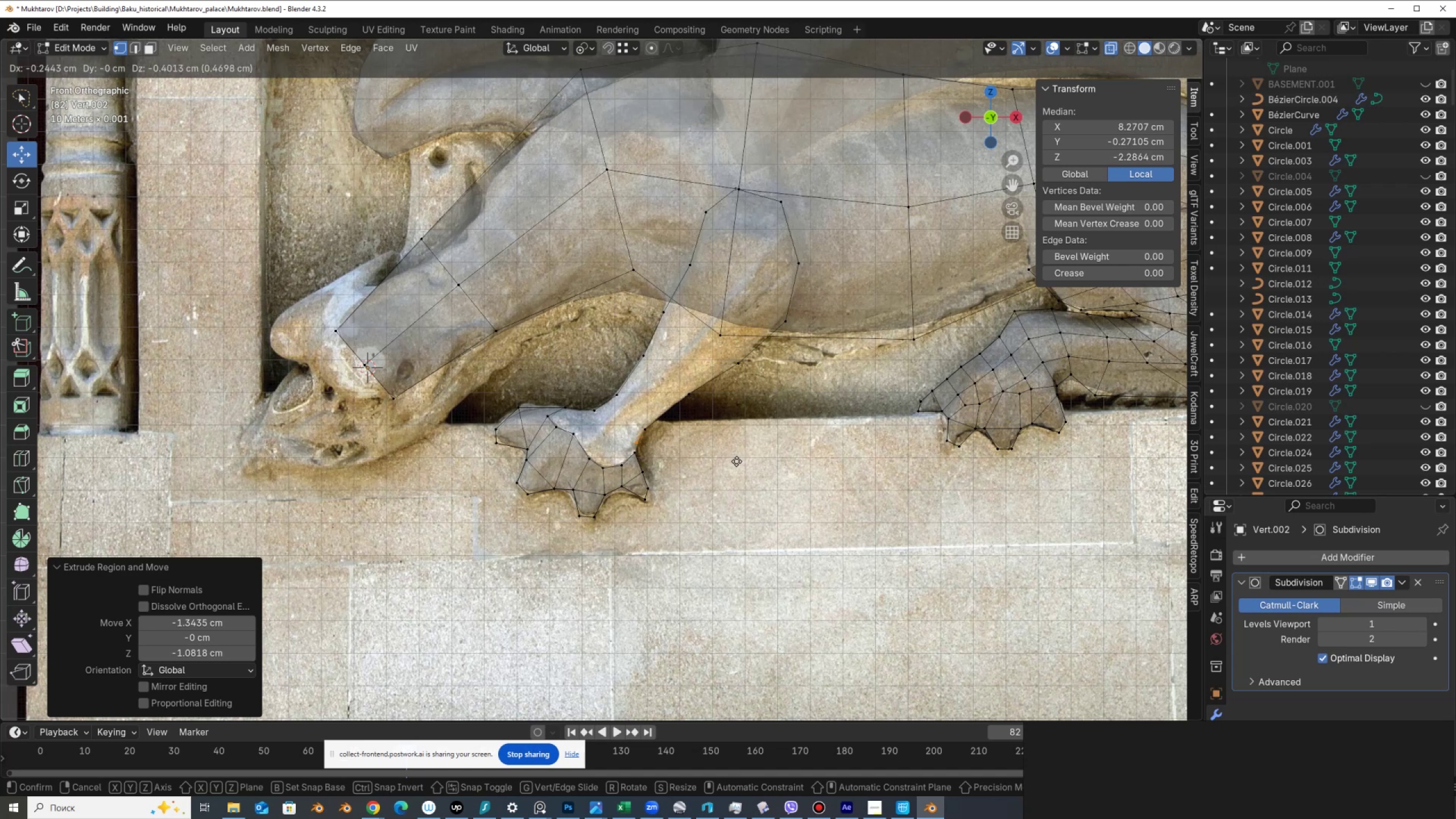 
left_click([736, 460])
 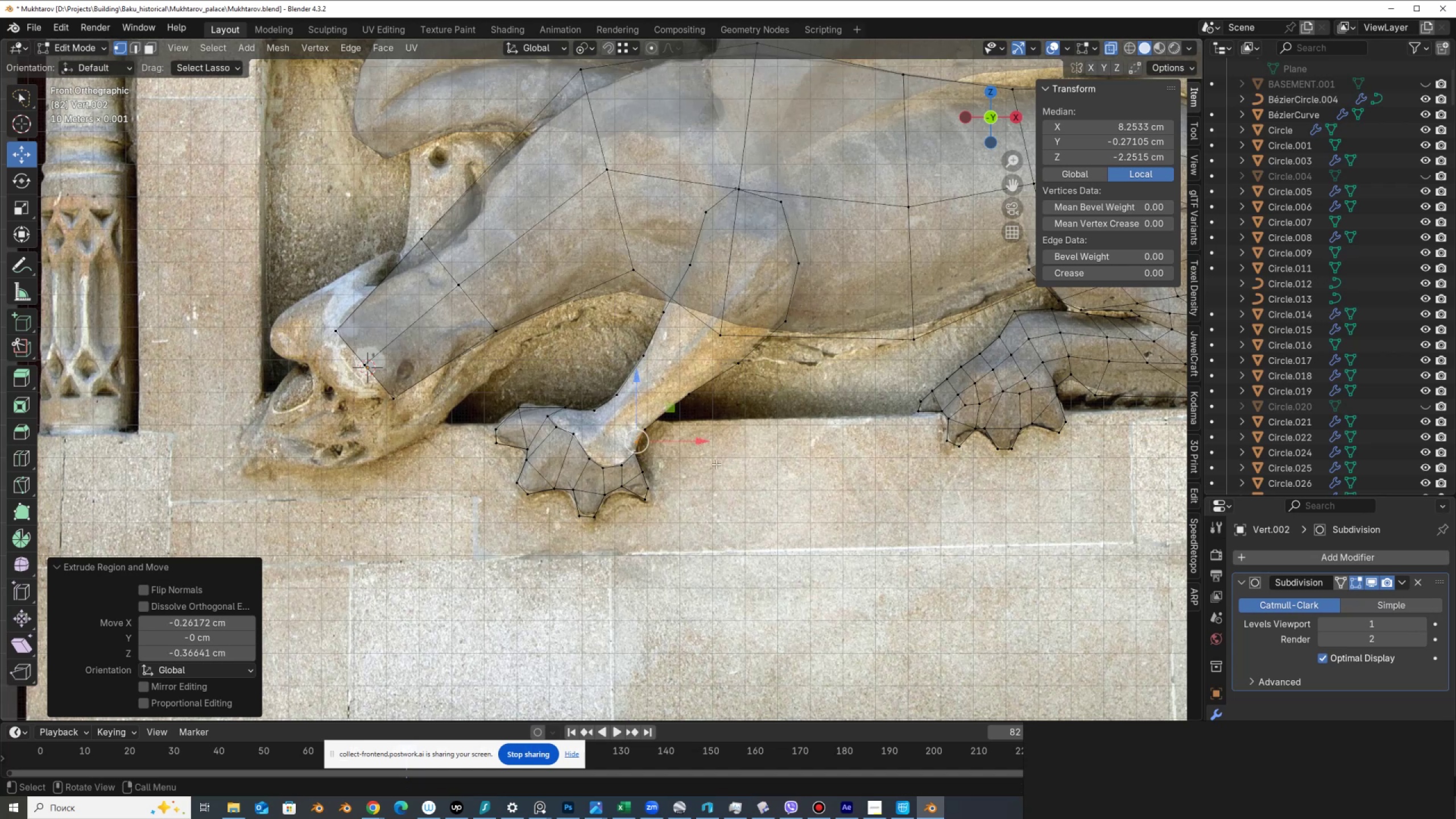 
scroll: coordinate [682, 473], scroll_direction: up, amount: 4.0
 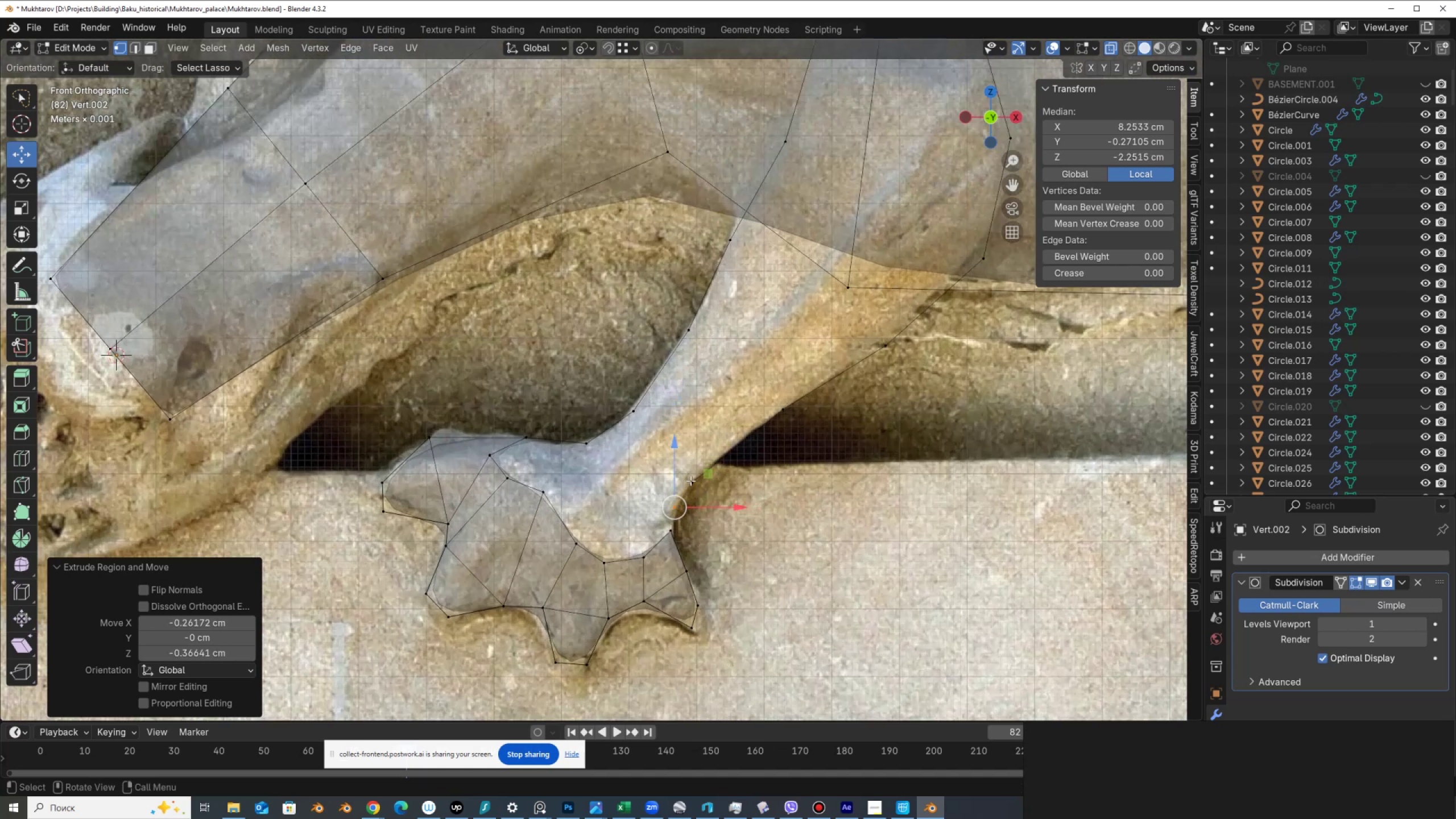 
hold_key(key=ShiftLeft, duration=0.39)
 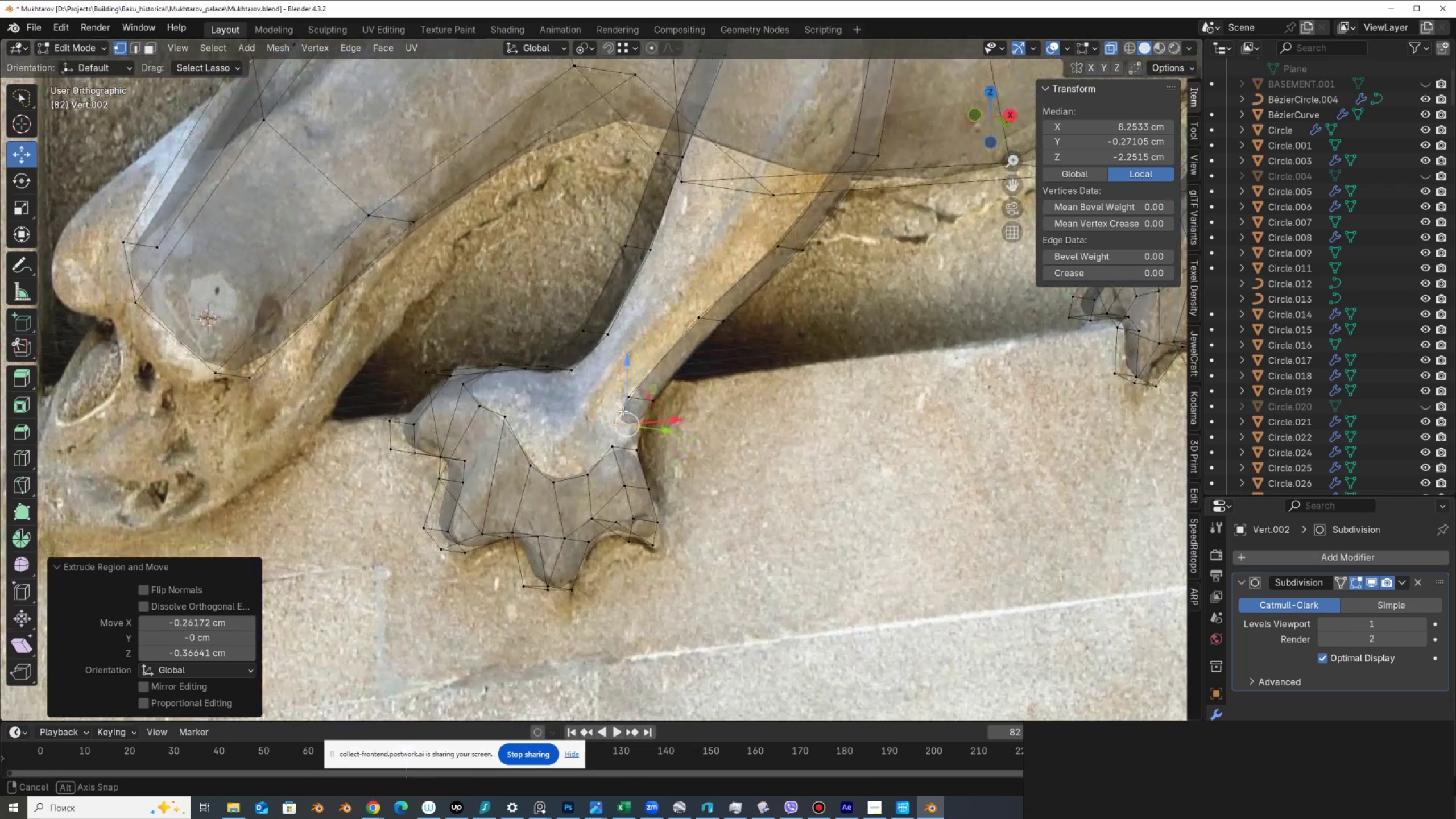 
hold_key(key=ShiftLeft, duration=1.02)
left_click([618, 447])
 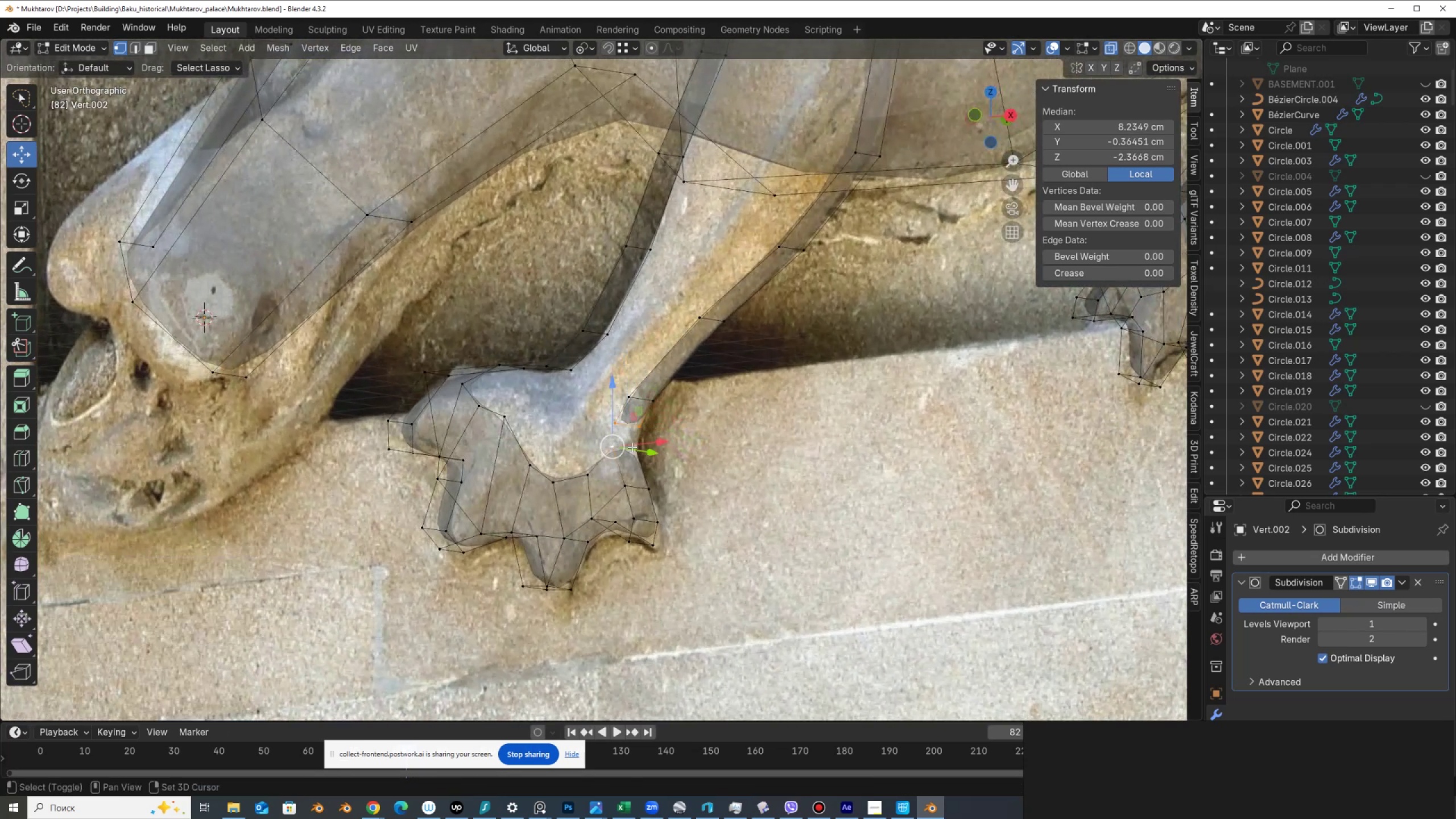 
double_click([632, 447])
 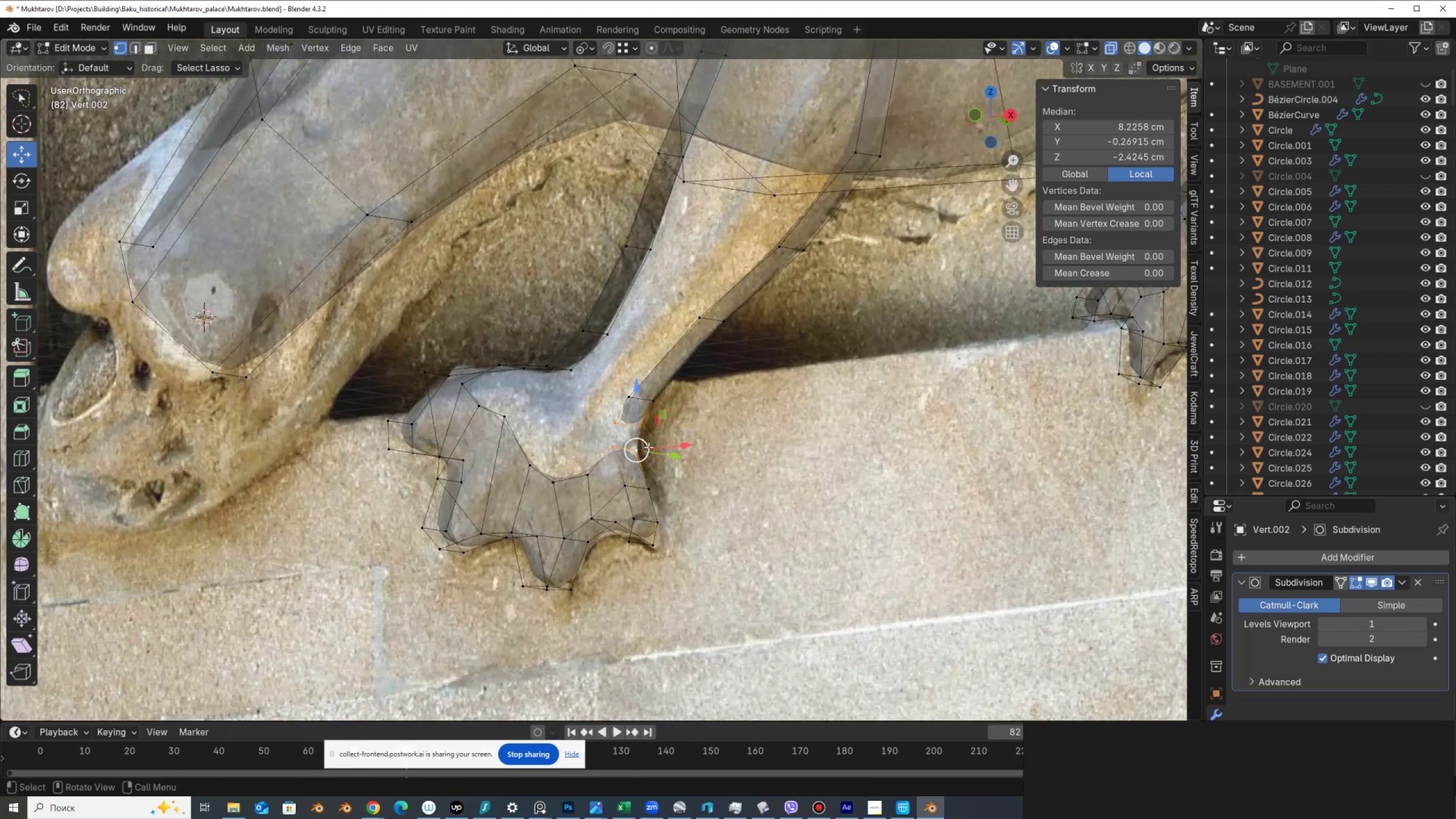 
key(F)
 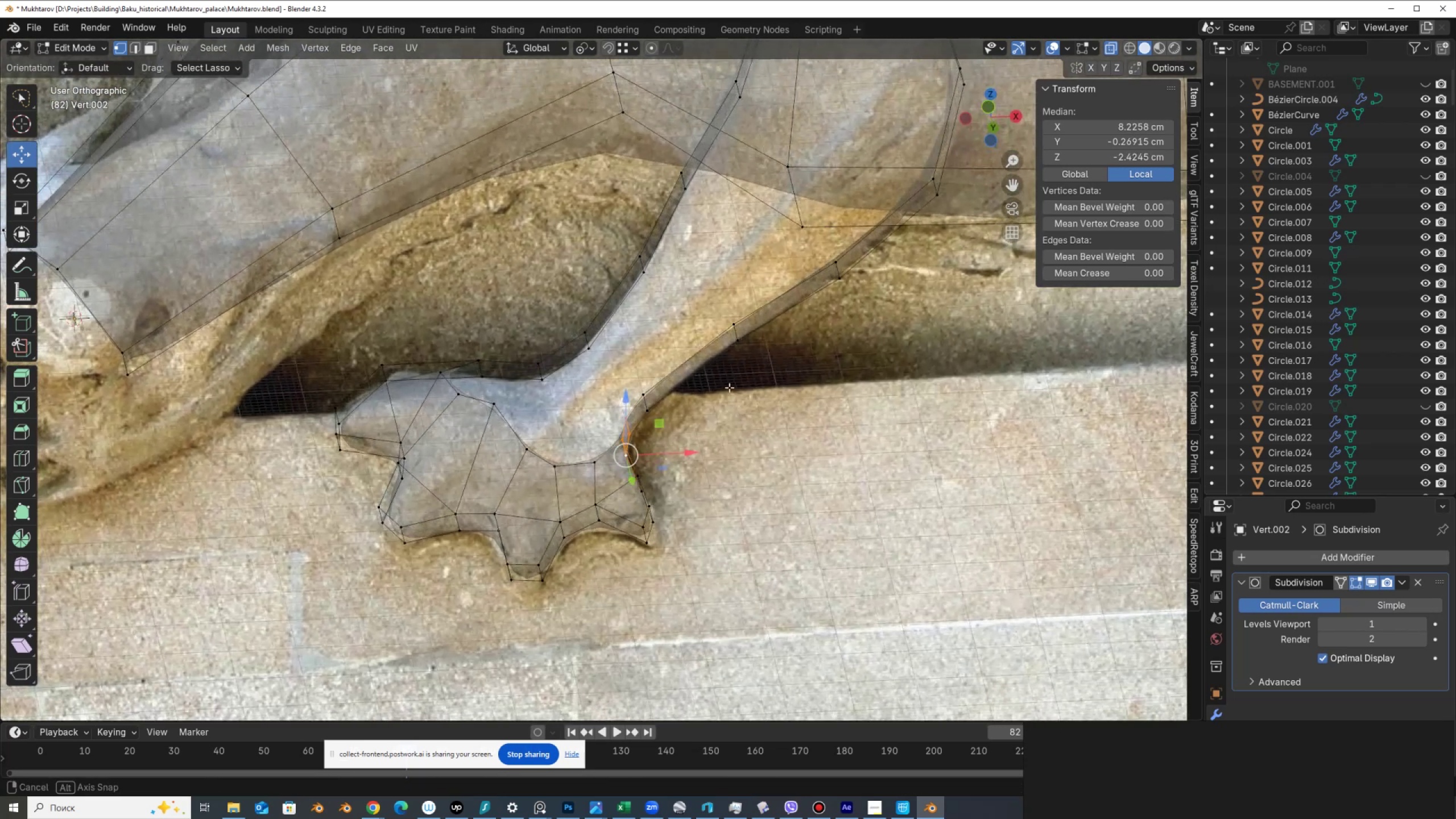 
key(2)
 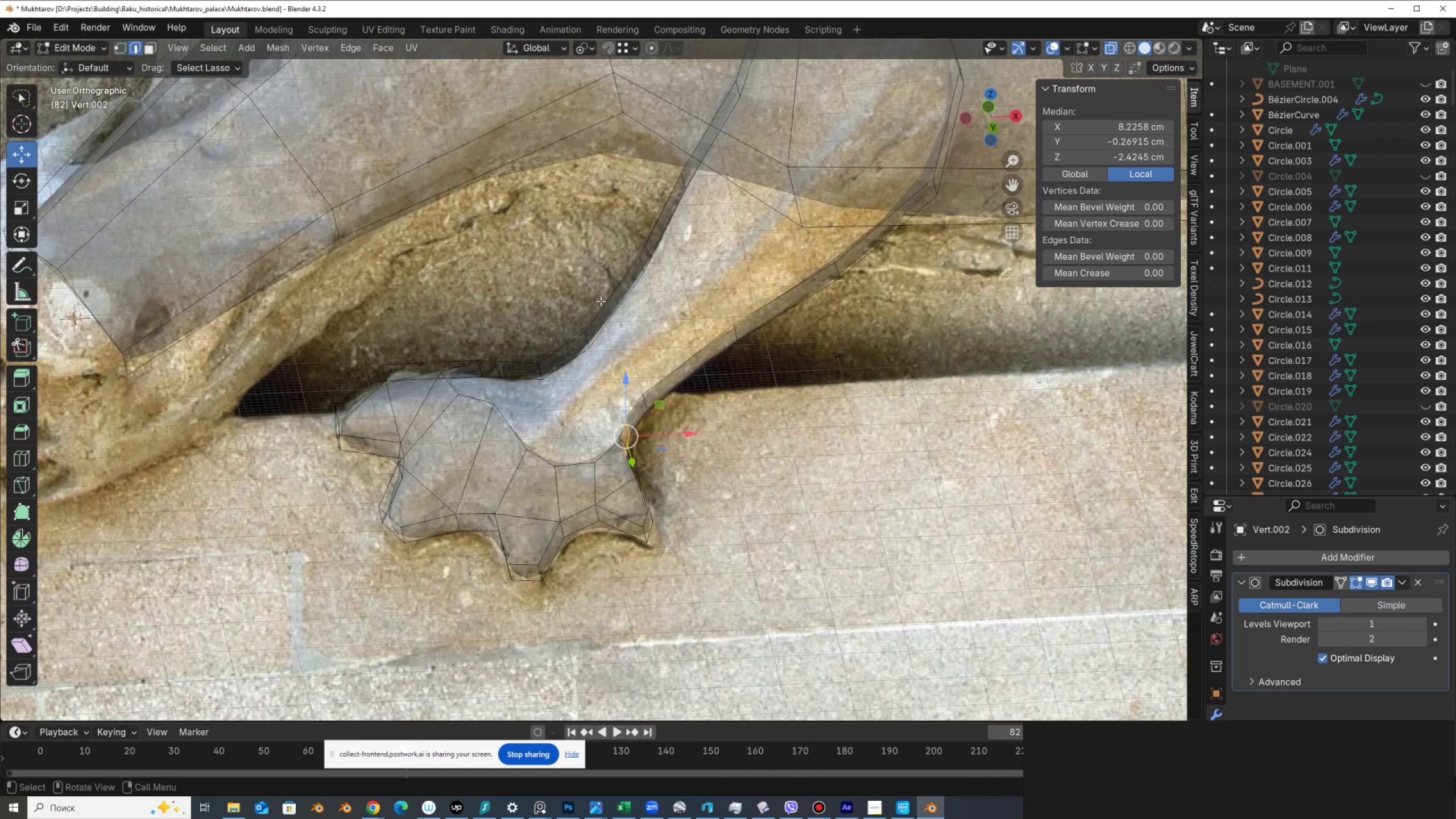 
left_click([600, 298])
 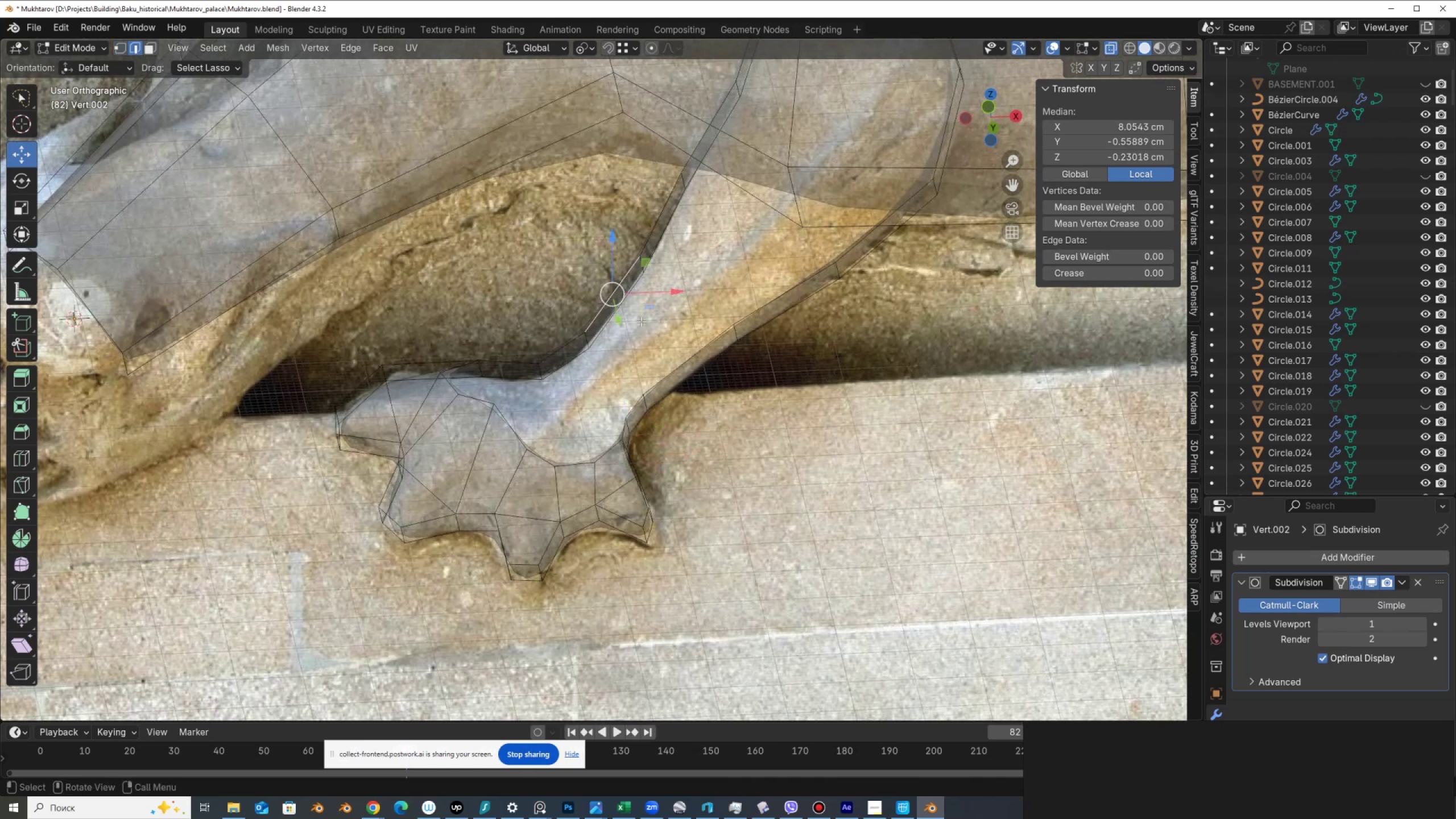 
hold_key(key=ShiftLeft, duration=0.63)
left_click([678, 361])
 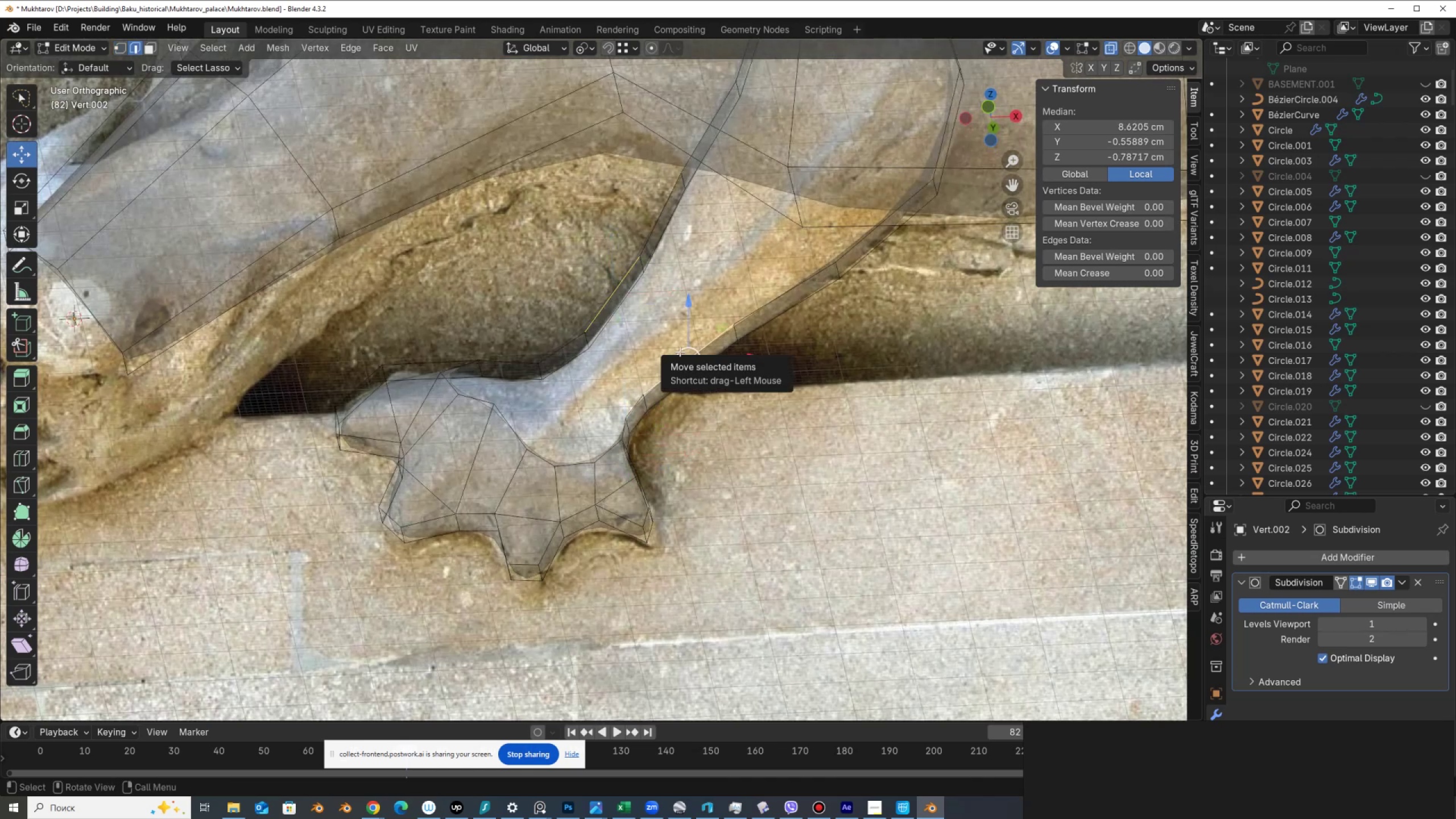 
key(F)
 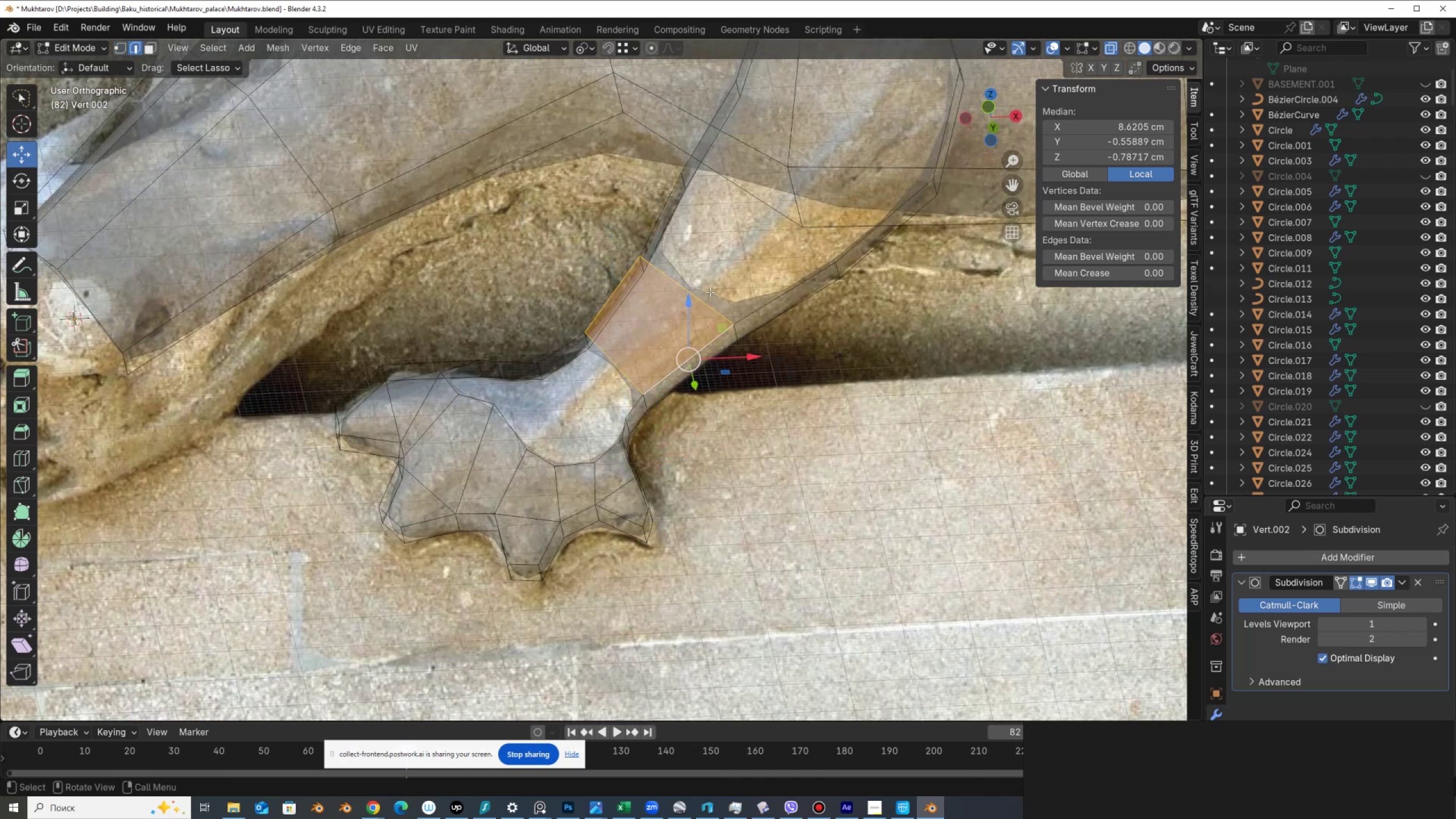 
left_click([691, 296])
 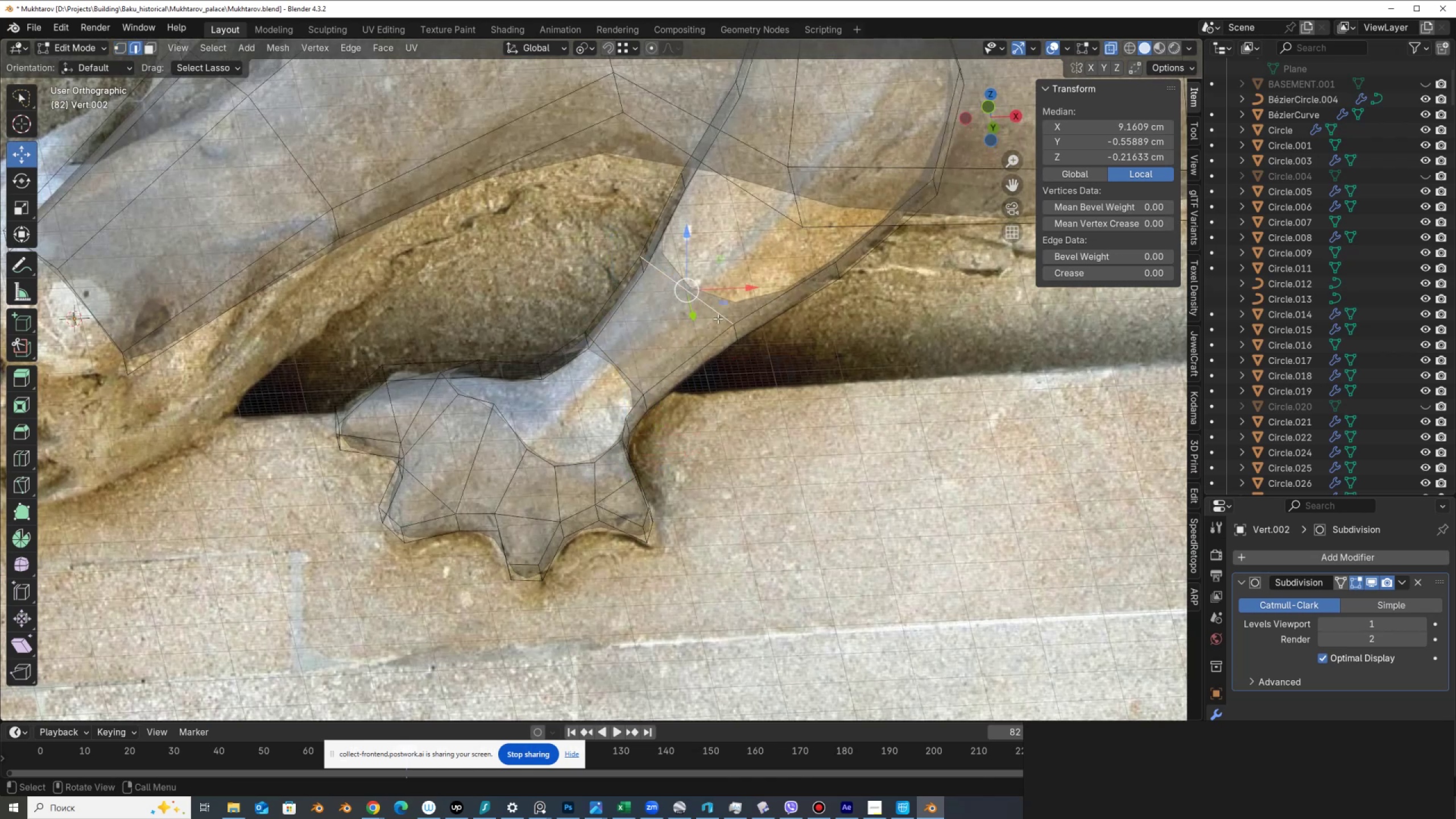 
type(ffff)
 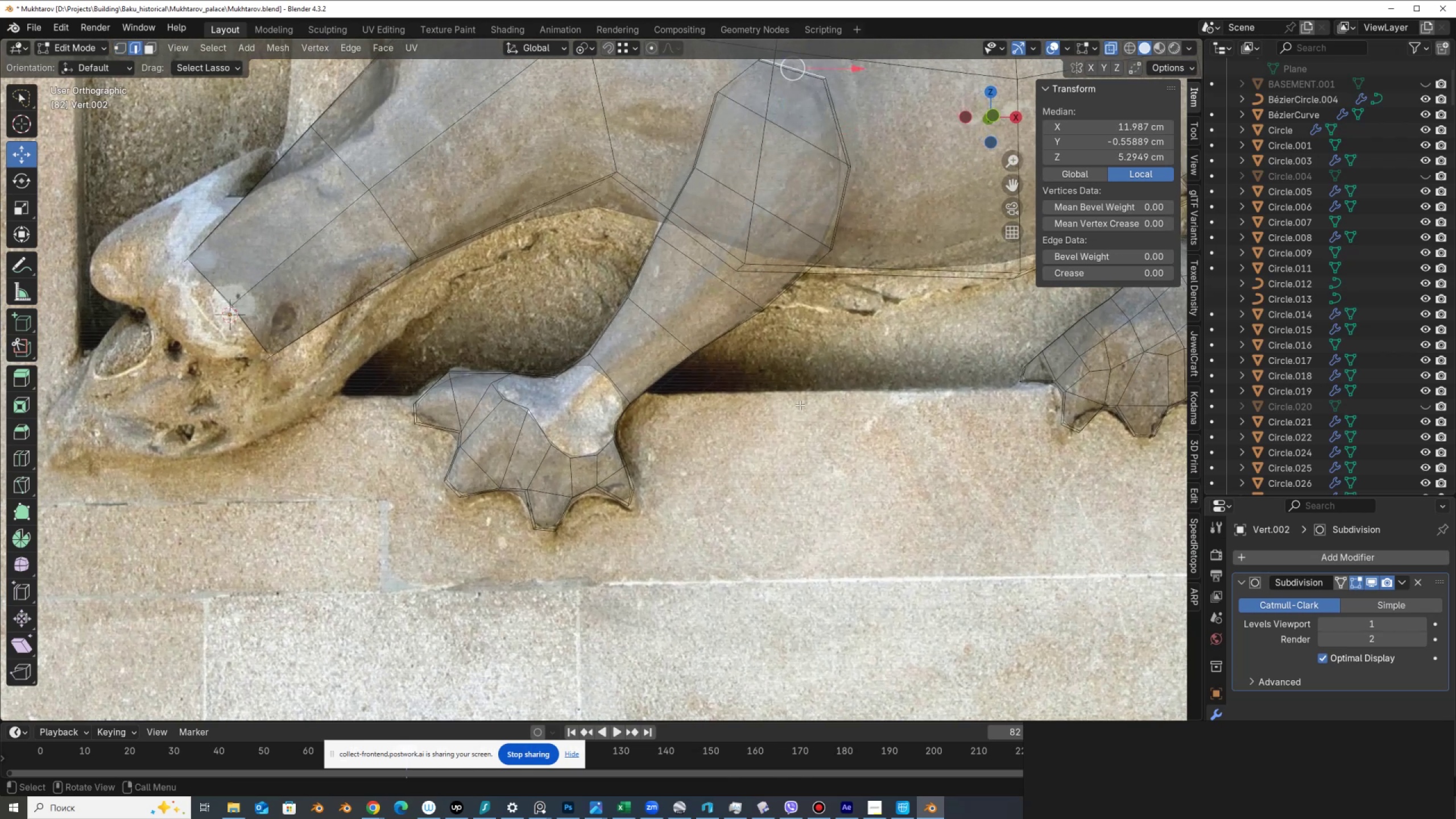 
scroll: coordinate [854, 384], scroll_direction: down, amount: 2.0
 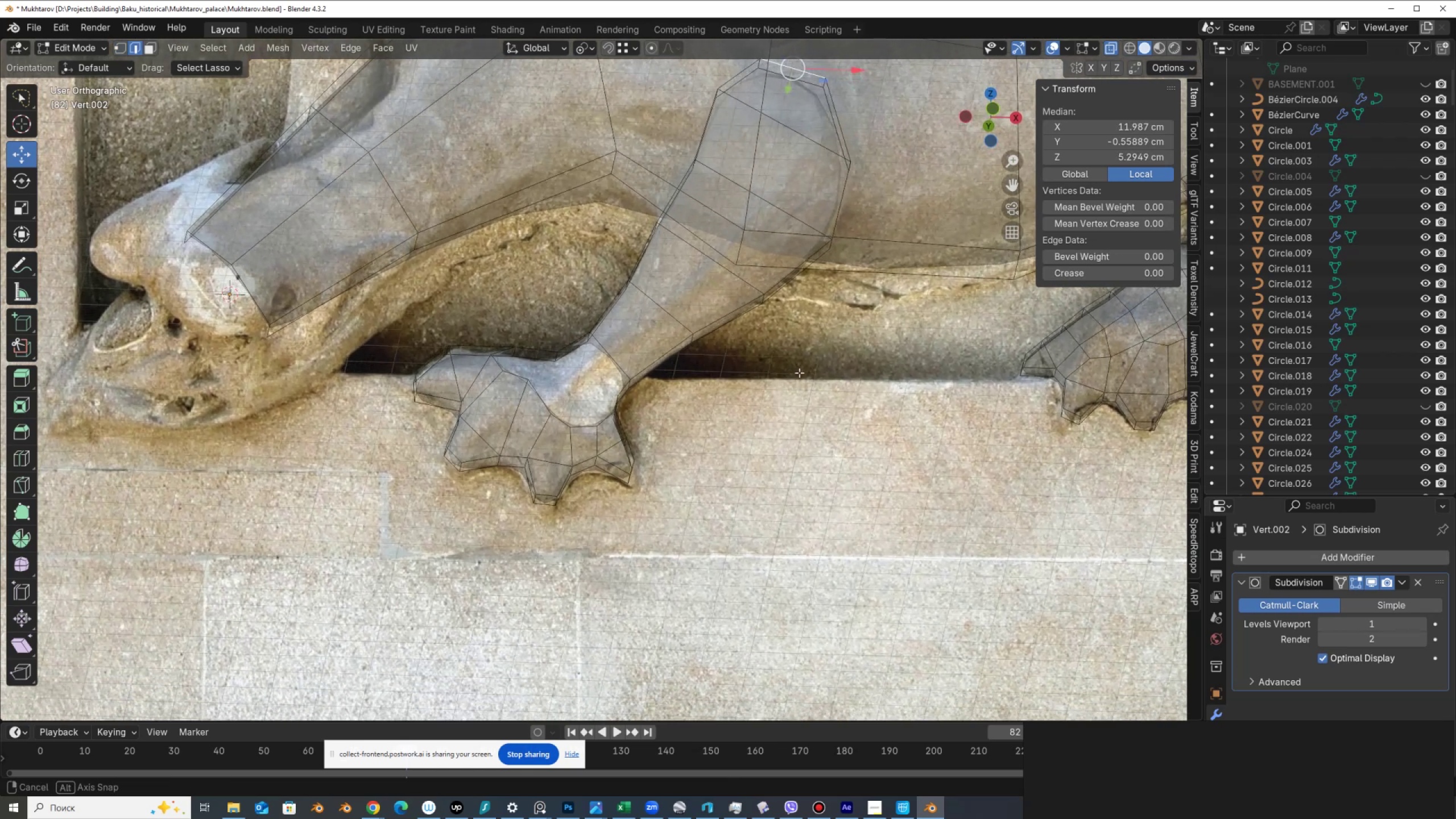 
left_click([607, 360])
 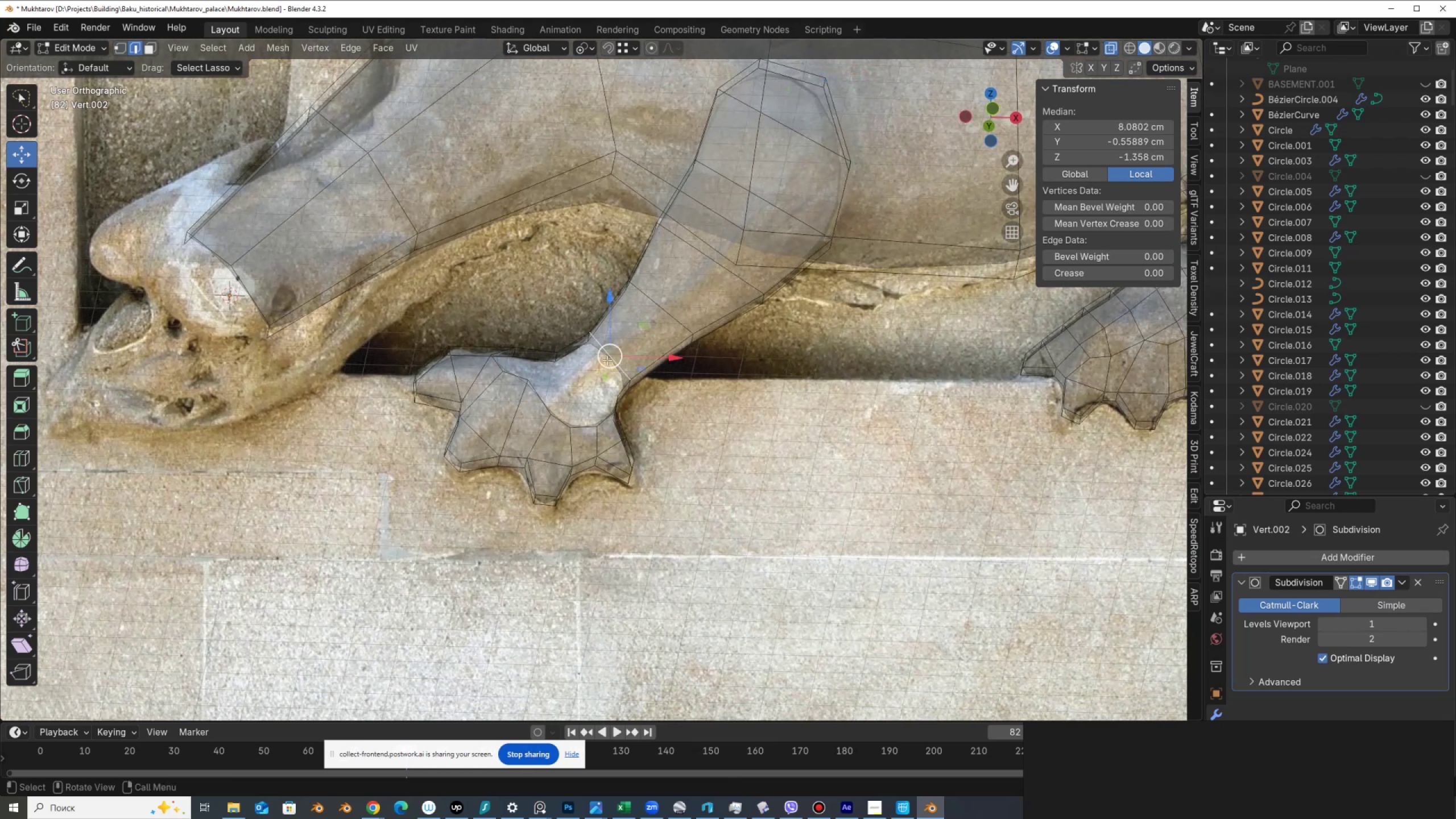 
scroll: coordinate [607, 360], scroll_direction: up, amount: 3.0
 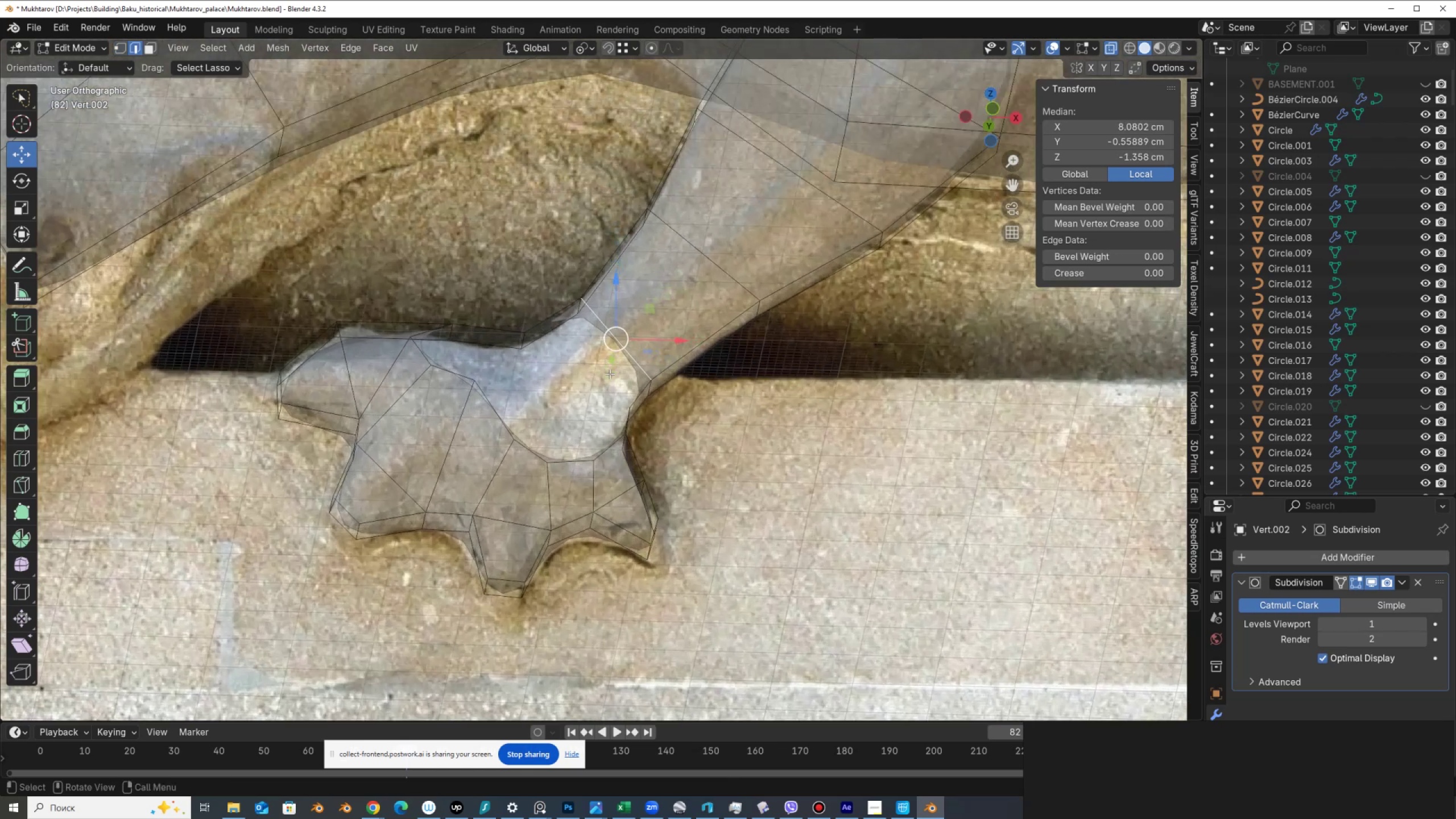 
key(F)
 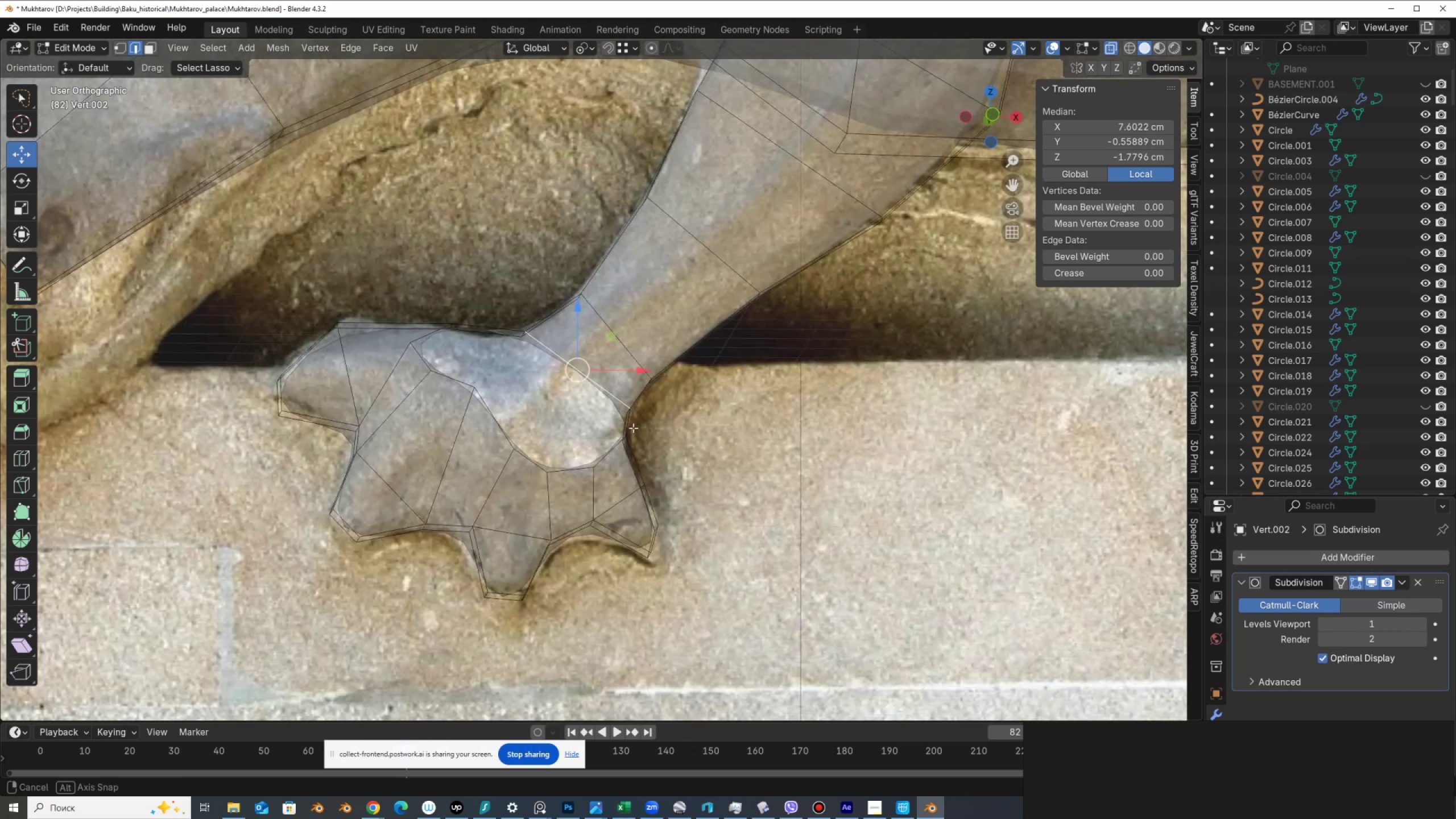 
scroll: coordinate [626, 427], scroll_direction: up, amount: 1.0
 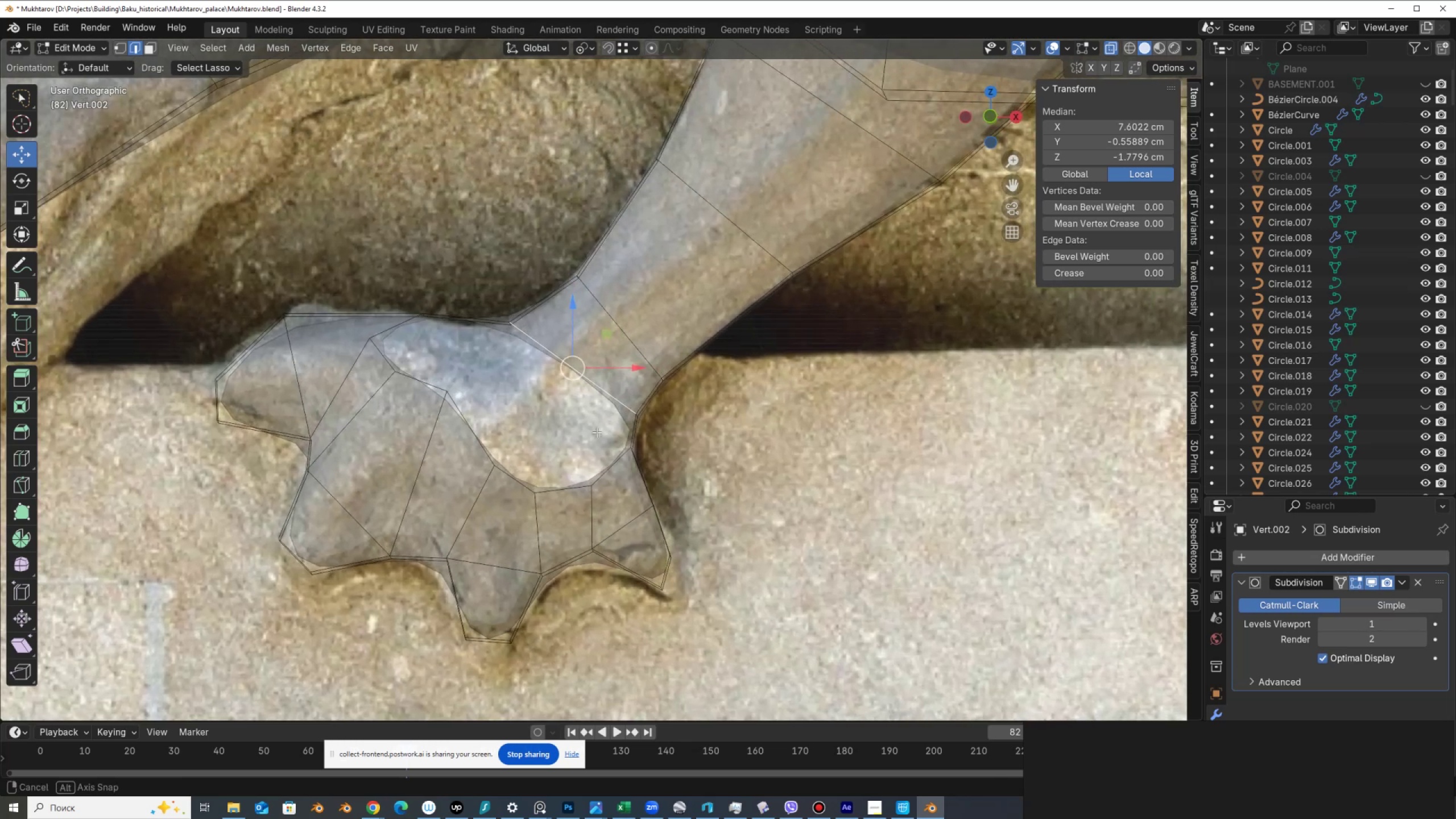 
hold_key(key=AltLeft, duration=0.75)
 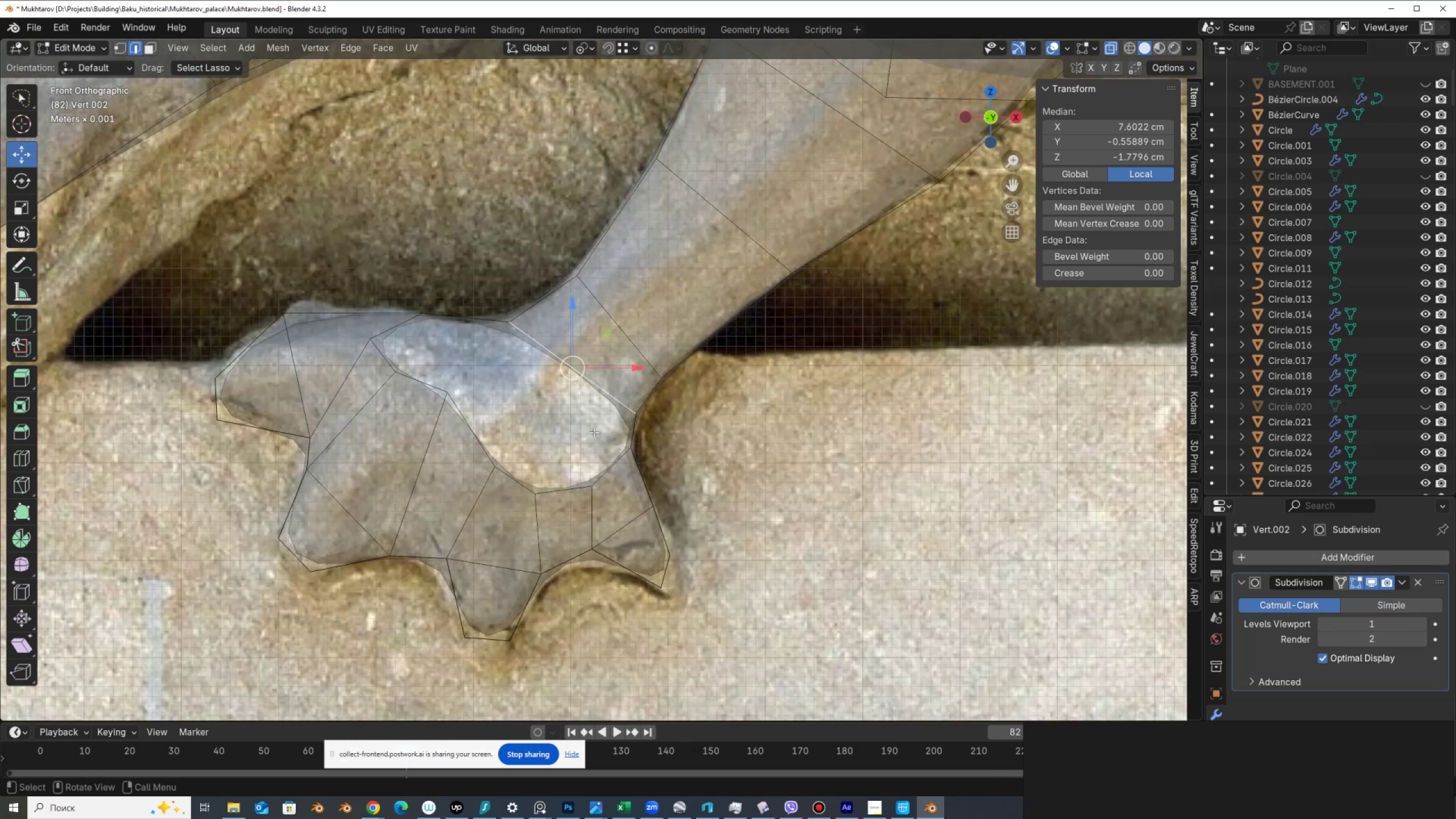 
scroll: coordinate [599, 394], scroll_direction: down, amount: 5.0
 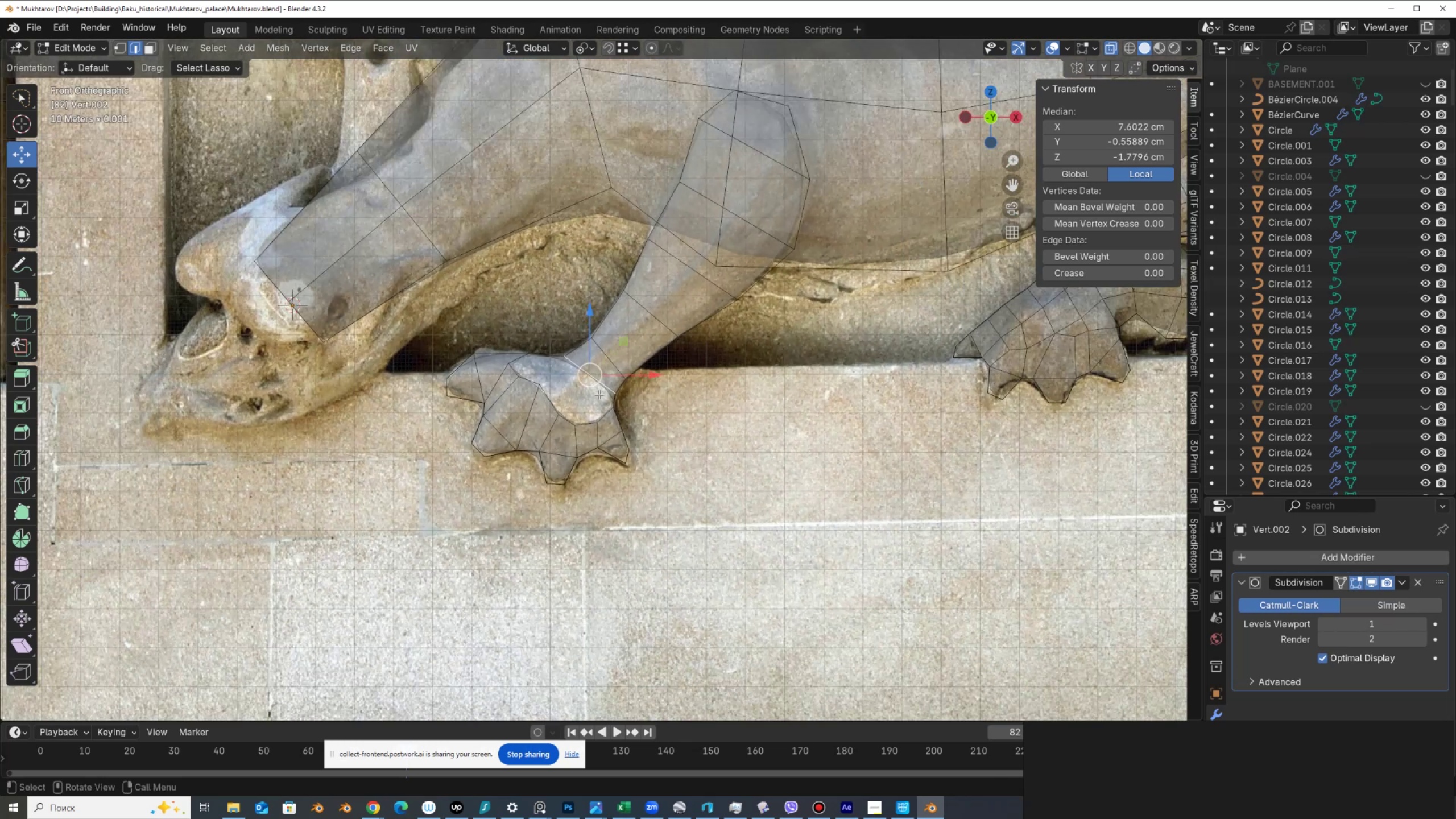 
key(Control+R)
 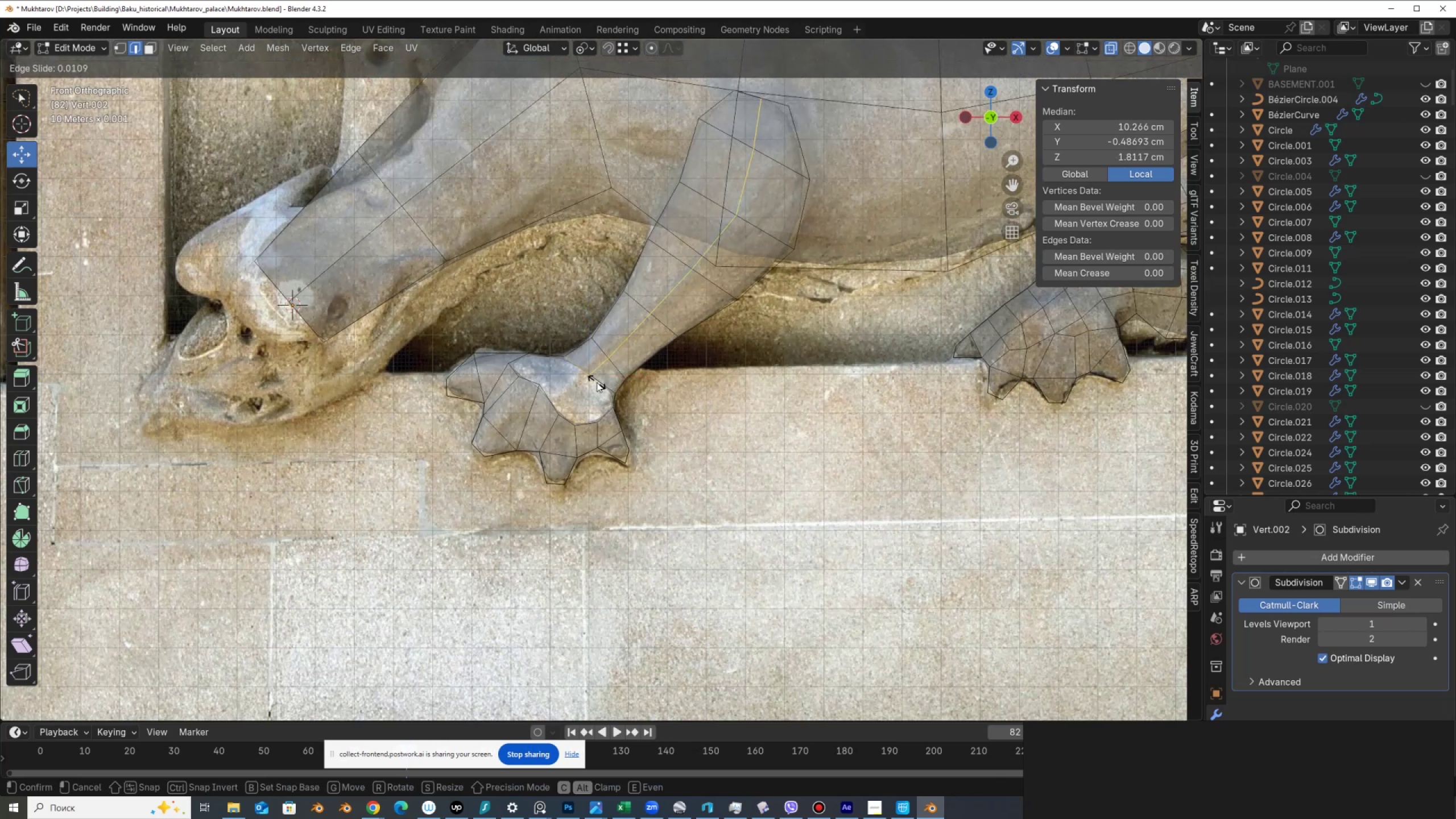 
right_click([597, 382])
 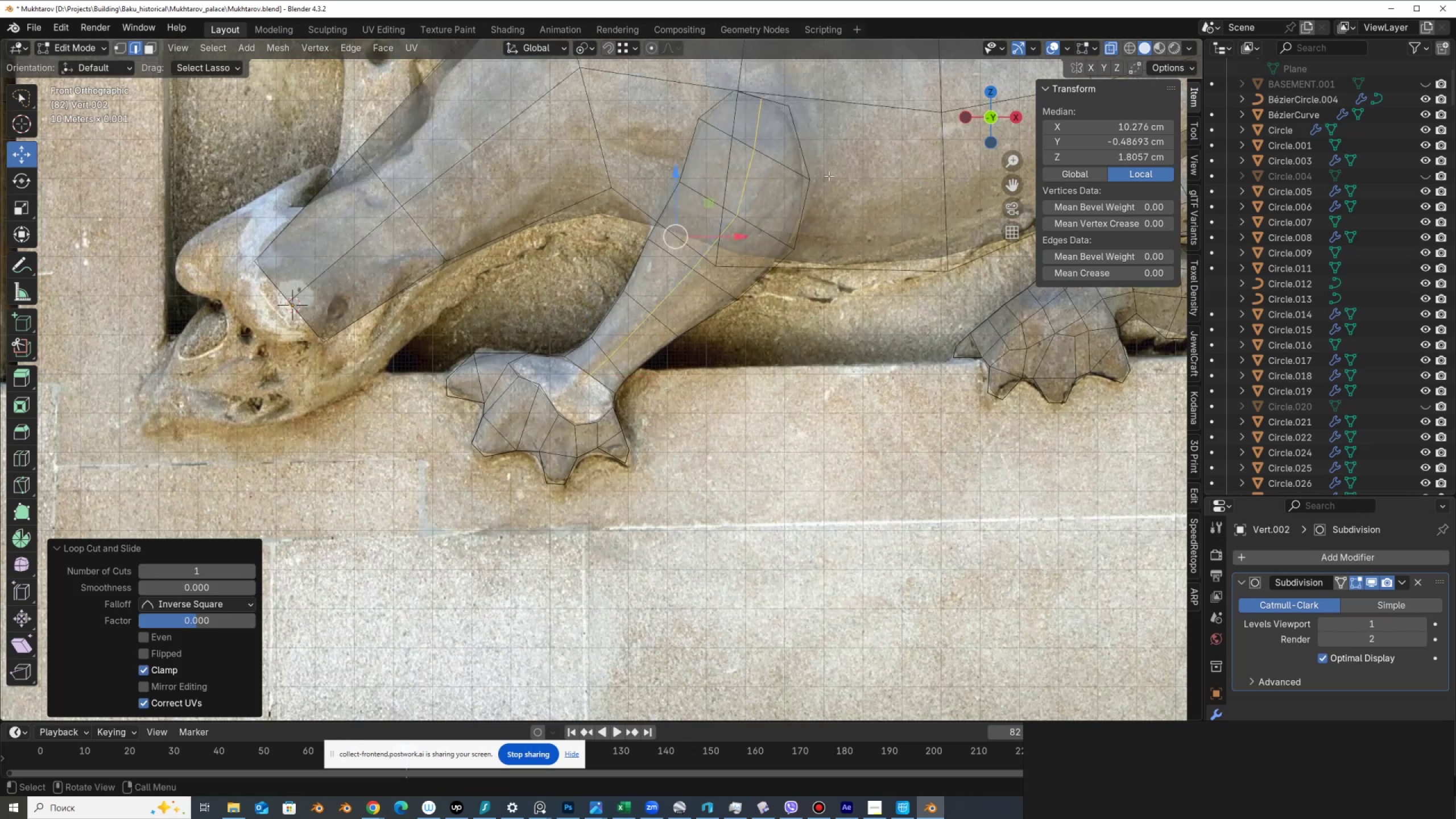 
hold_key(key=ShiftLeft, duration=0.38)
 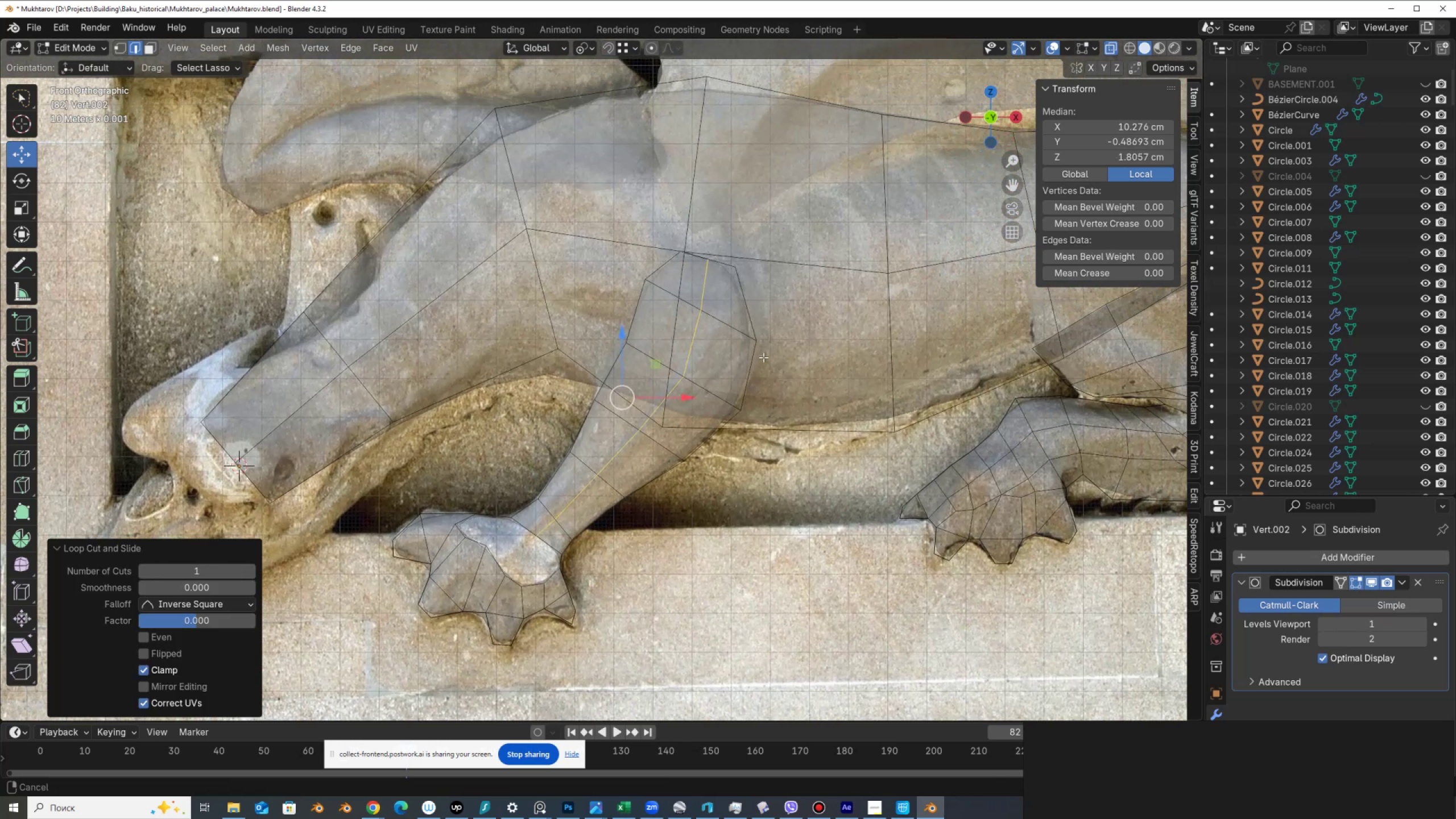 
scroll: coordinate [755, 310], scroll_direction: up, amount: 4.0
 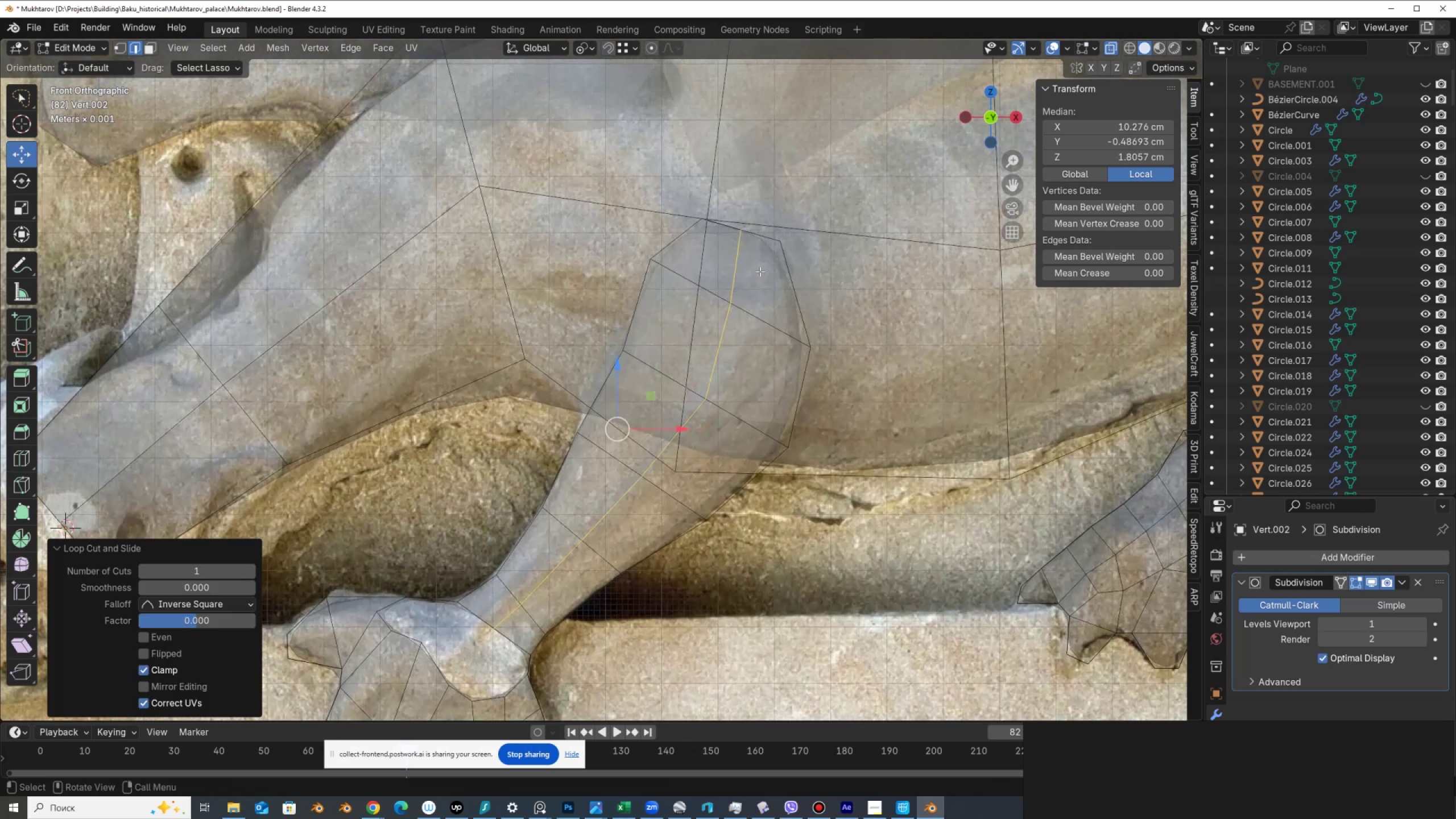 
left_click_drag(start_coordinate=[757, 239], to_coordinate=[726, 251])
 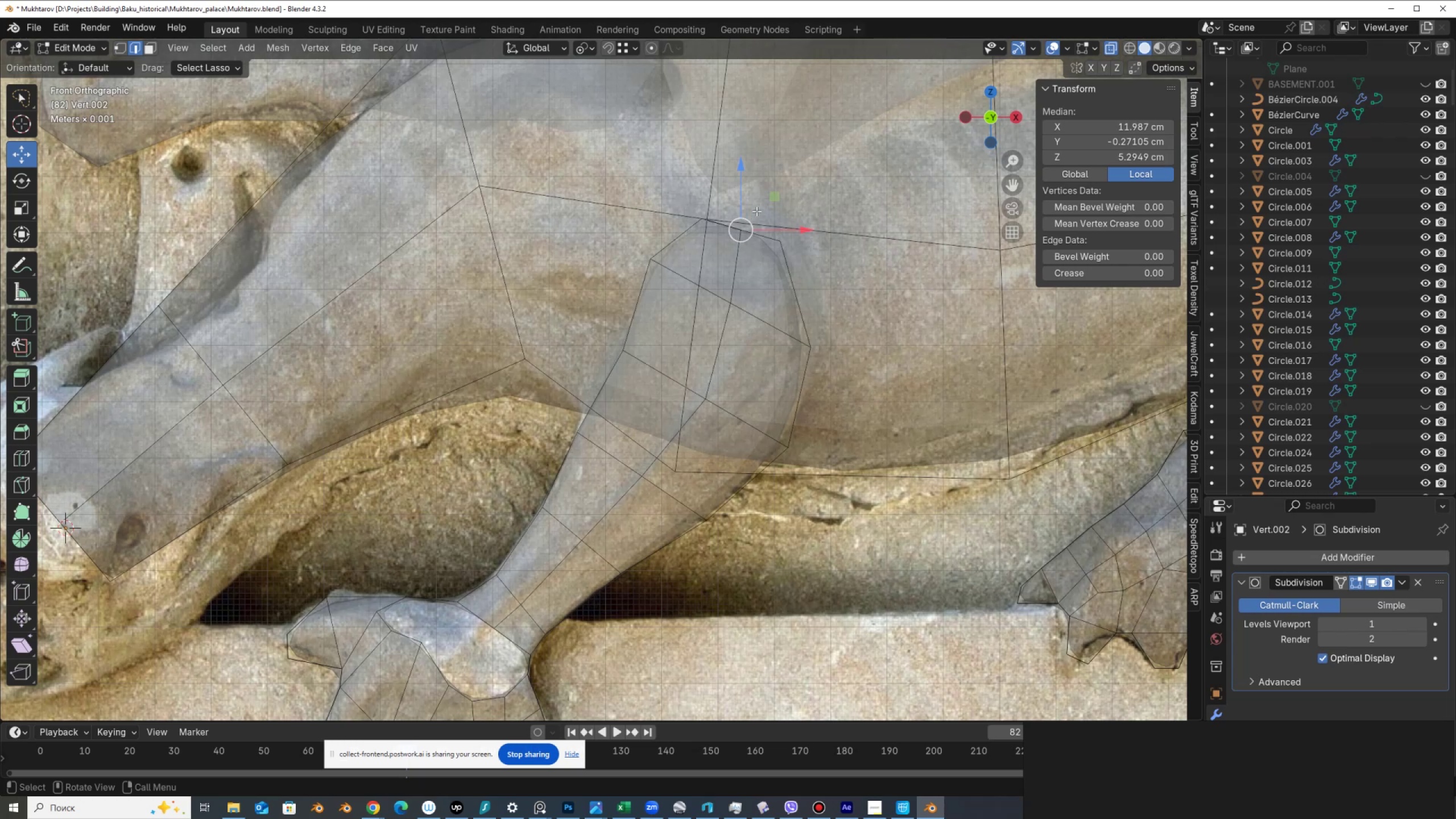 
left_click_drag(start_coordinate=[771, 196], to_coordinate=[775, 178])
 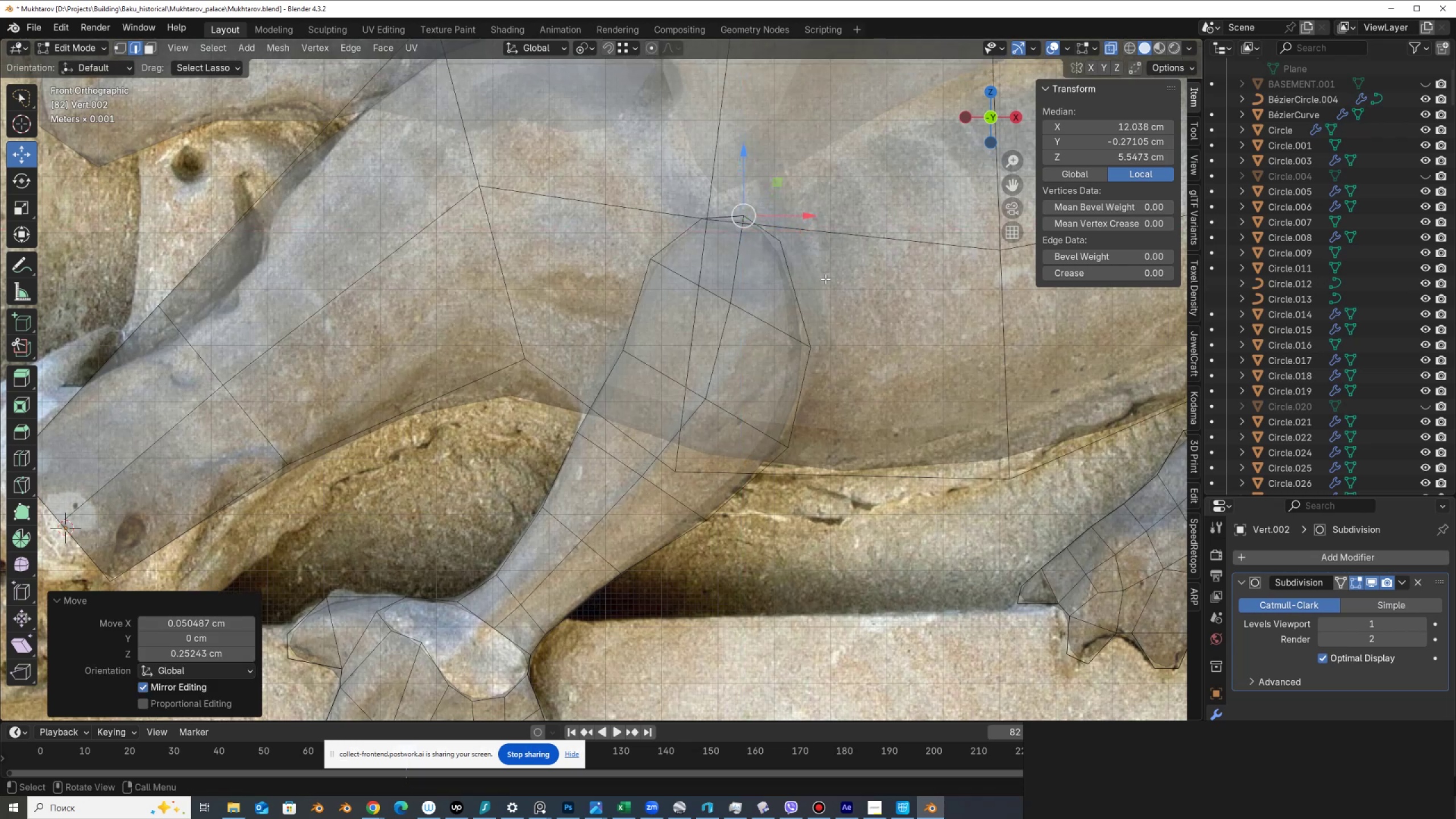 
left_click_drag(start_coordinate=[816, 249], to_coordinate=[784, 268])
 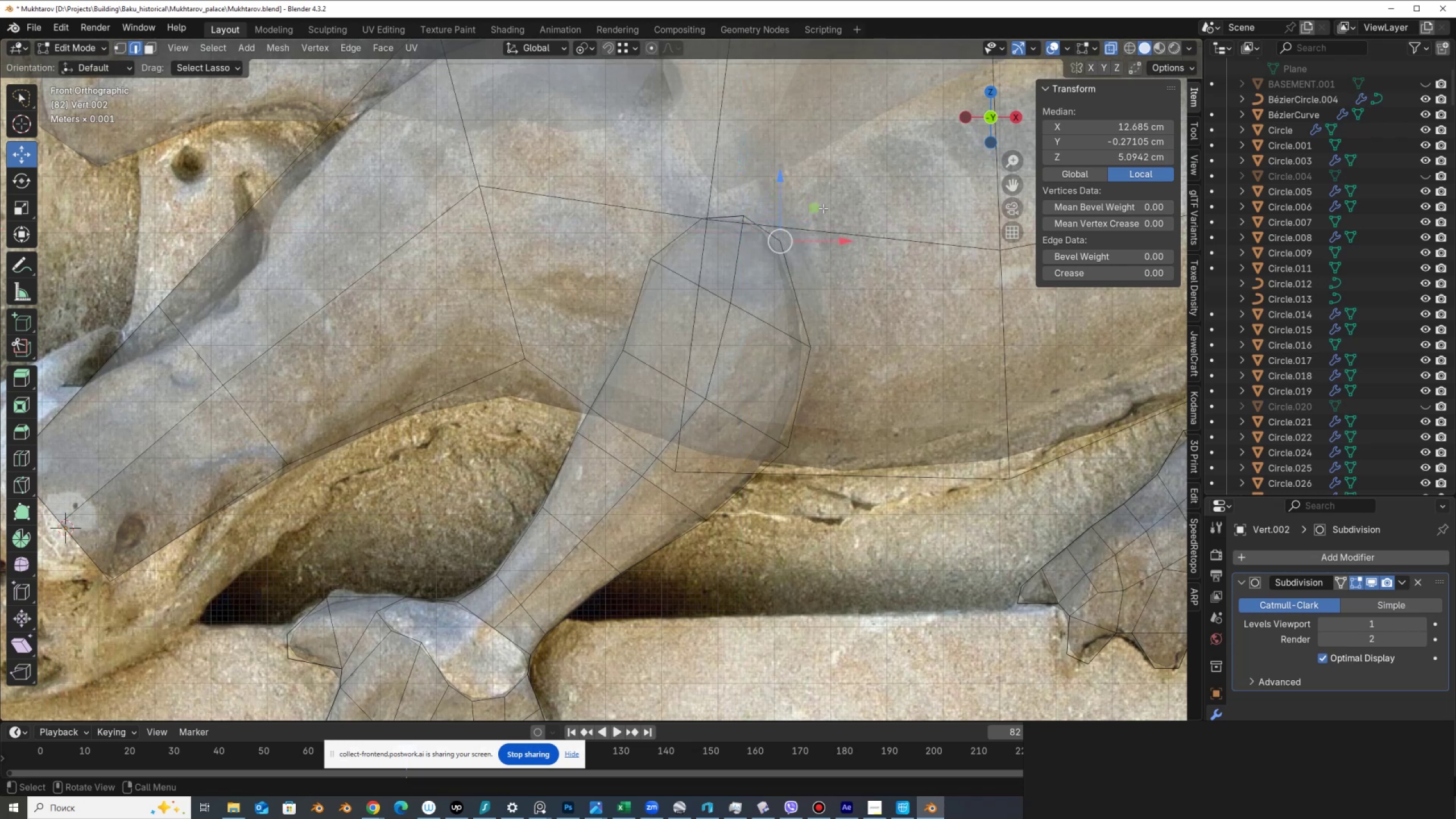 
left_click_drag(start_coordinate=[823, 210], to_coordinate=[841, 222])
 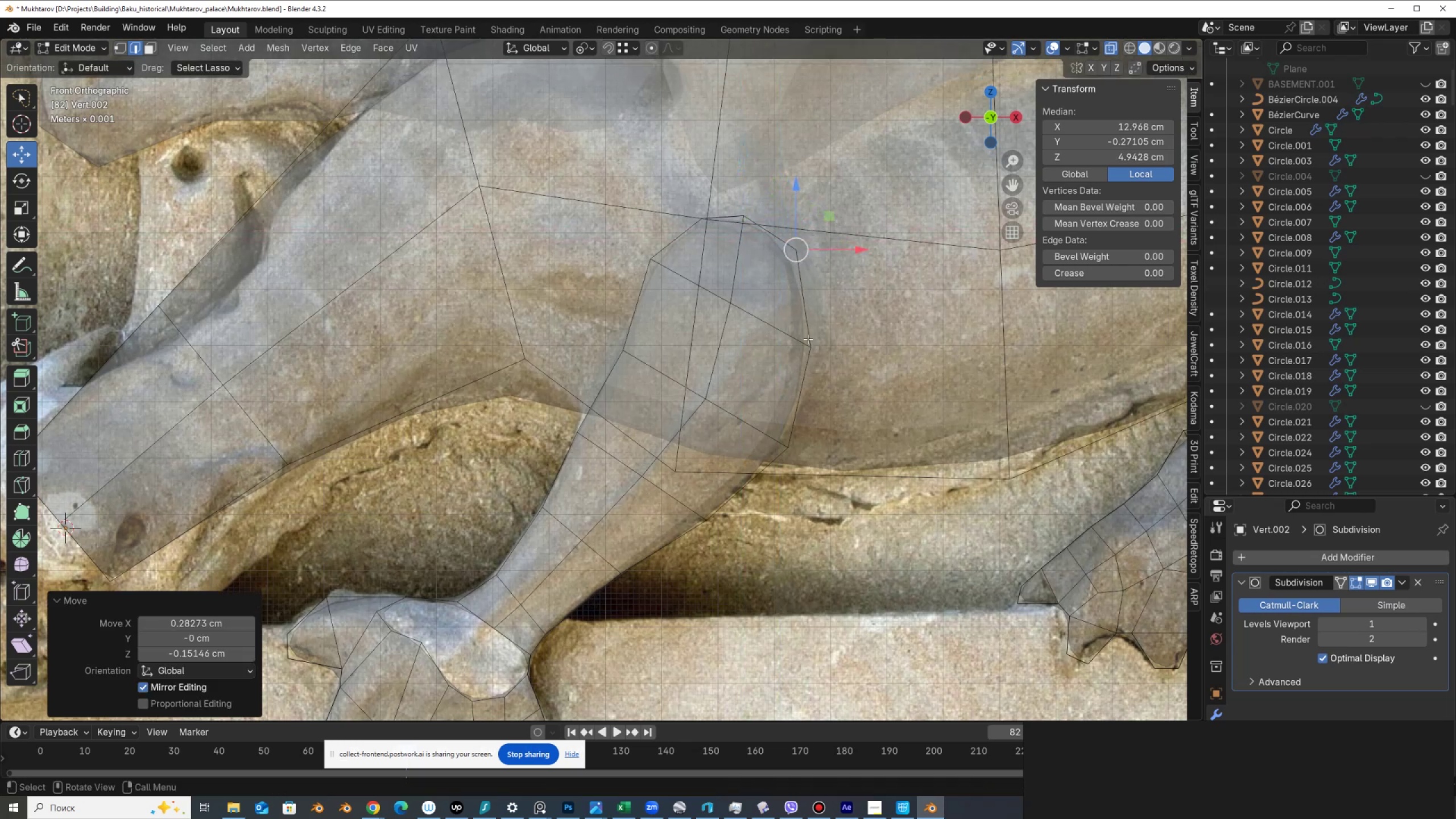 
hold_key(key=ShiftLeft, duration=0.7)
 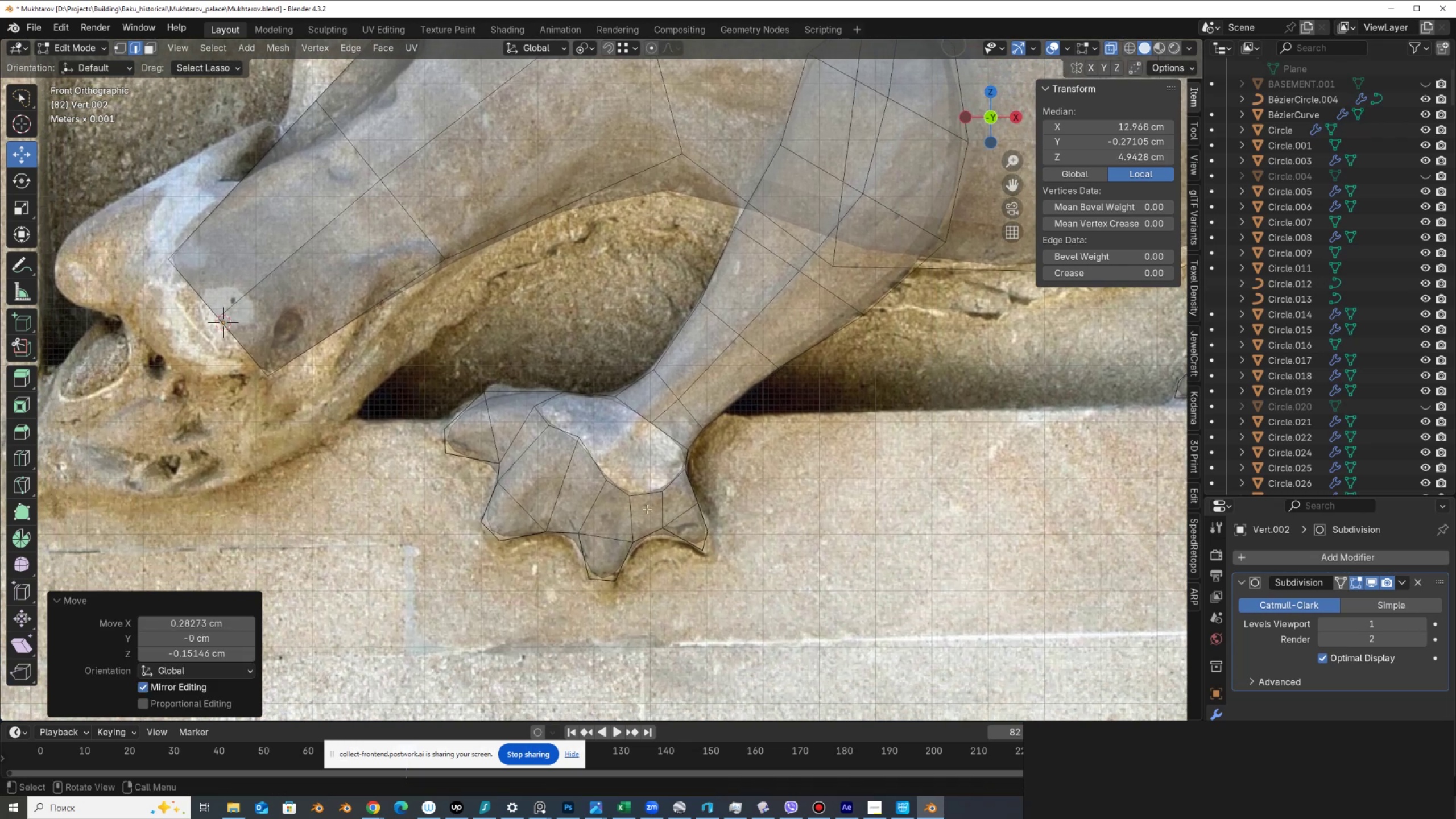 
scroll: coordinate [647, 510], scroll_direction: up, amount: 2.0
 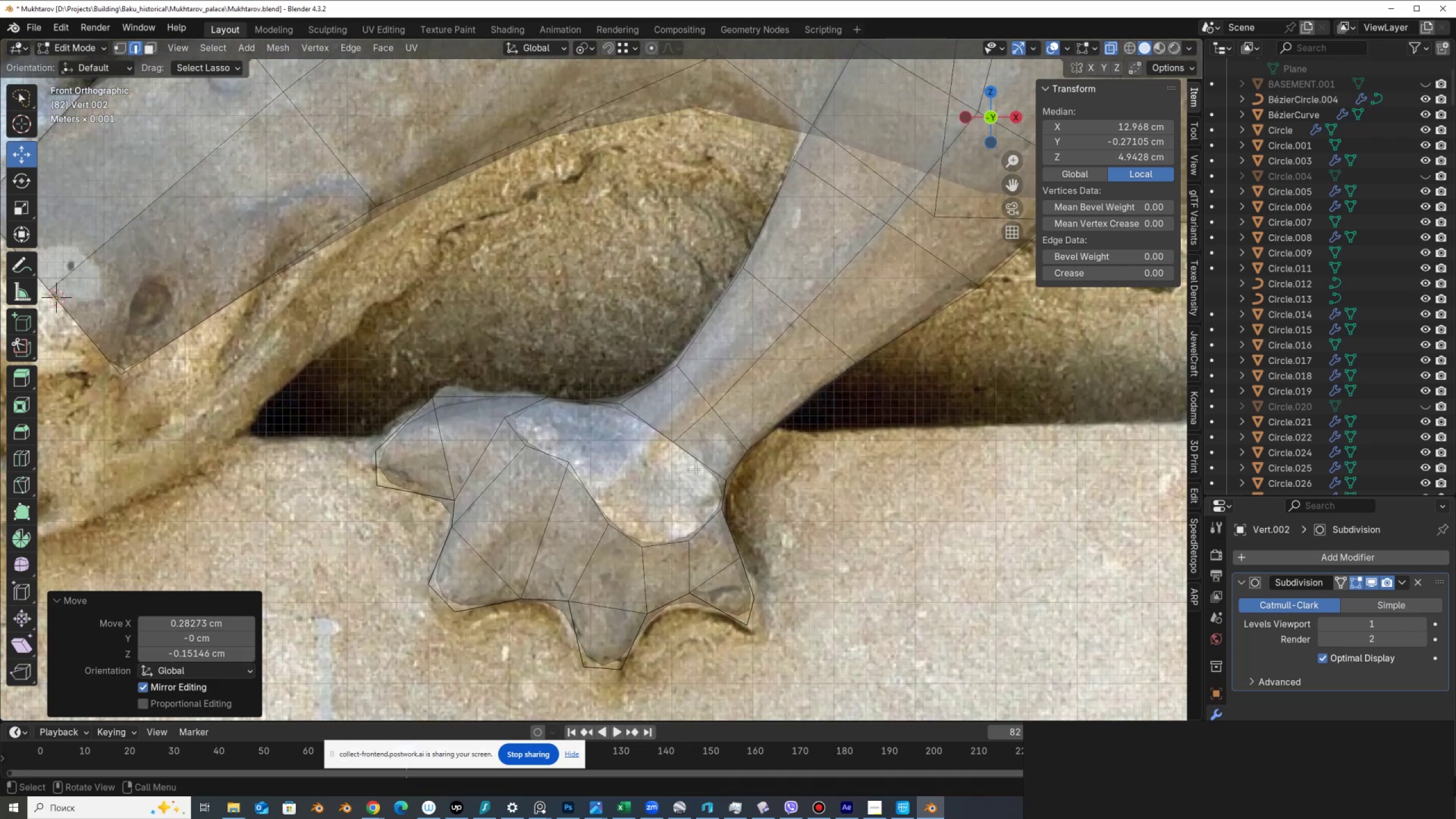 
left_click_drag(start_coordinate=[707, 432], to_coordinate=[671, 471])
 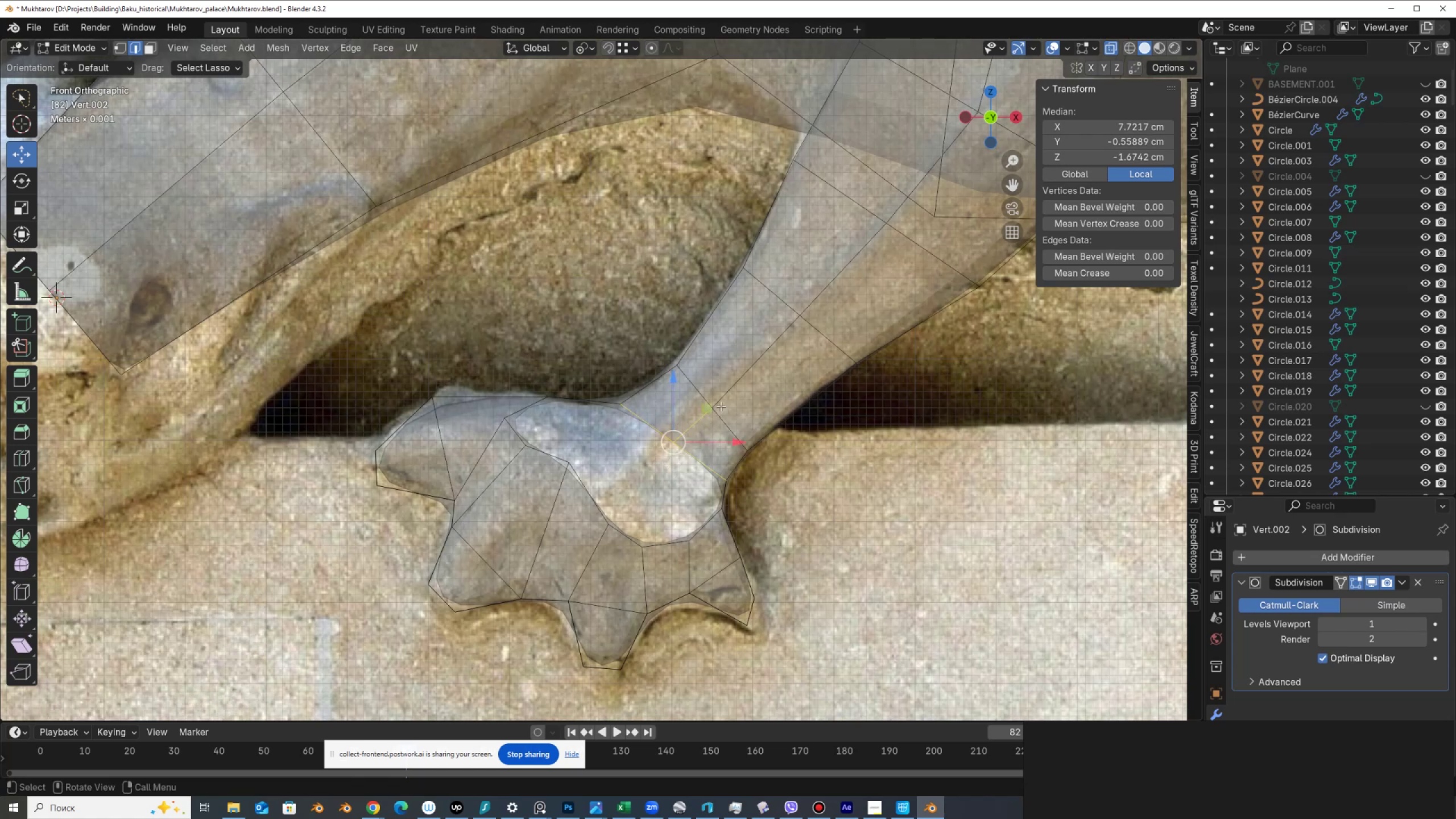 
left_click_drag(start_coordinate=[710, 407], to_coordinate=[684, 431])
 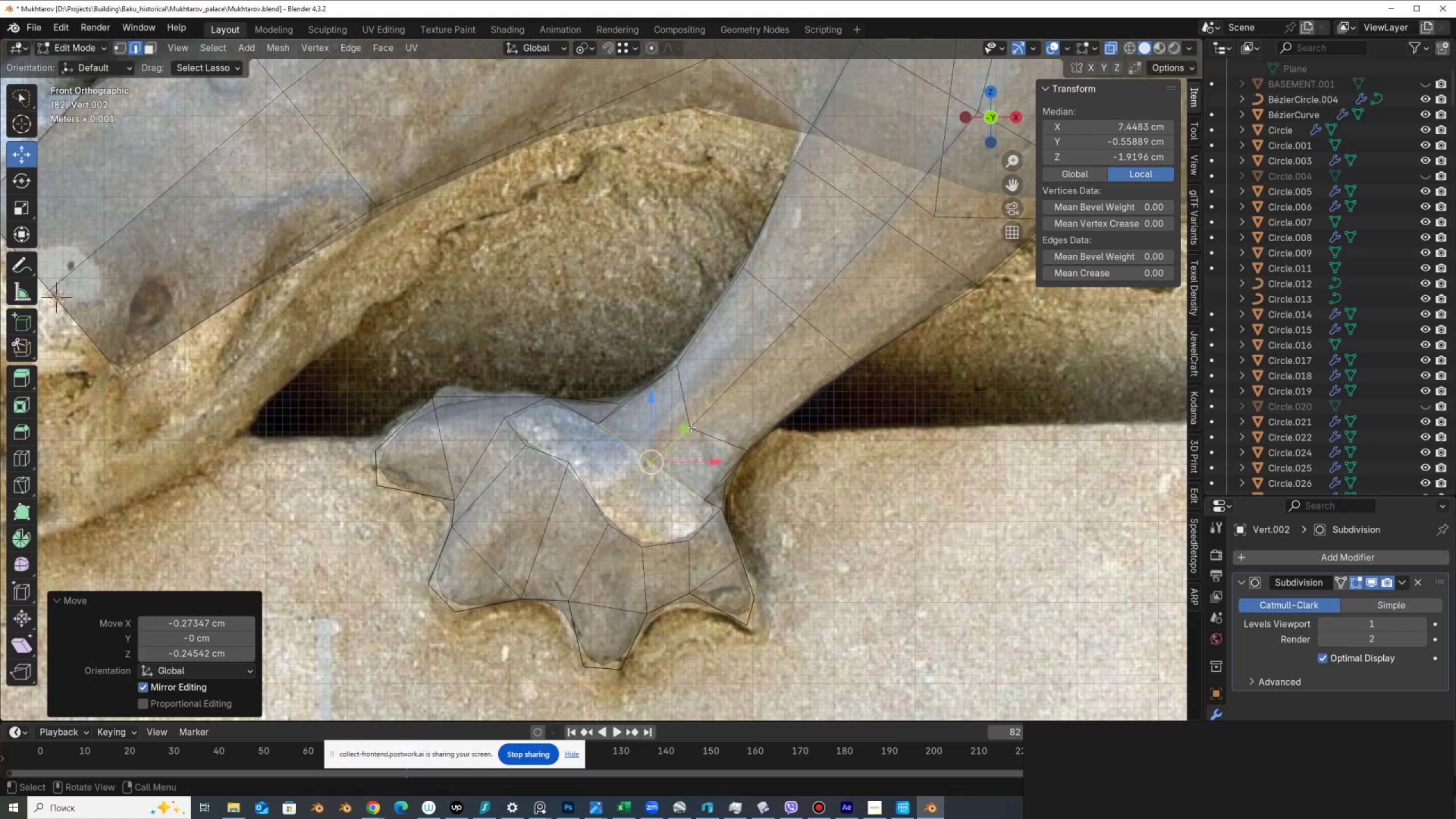 
key(Control+X)
 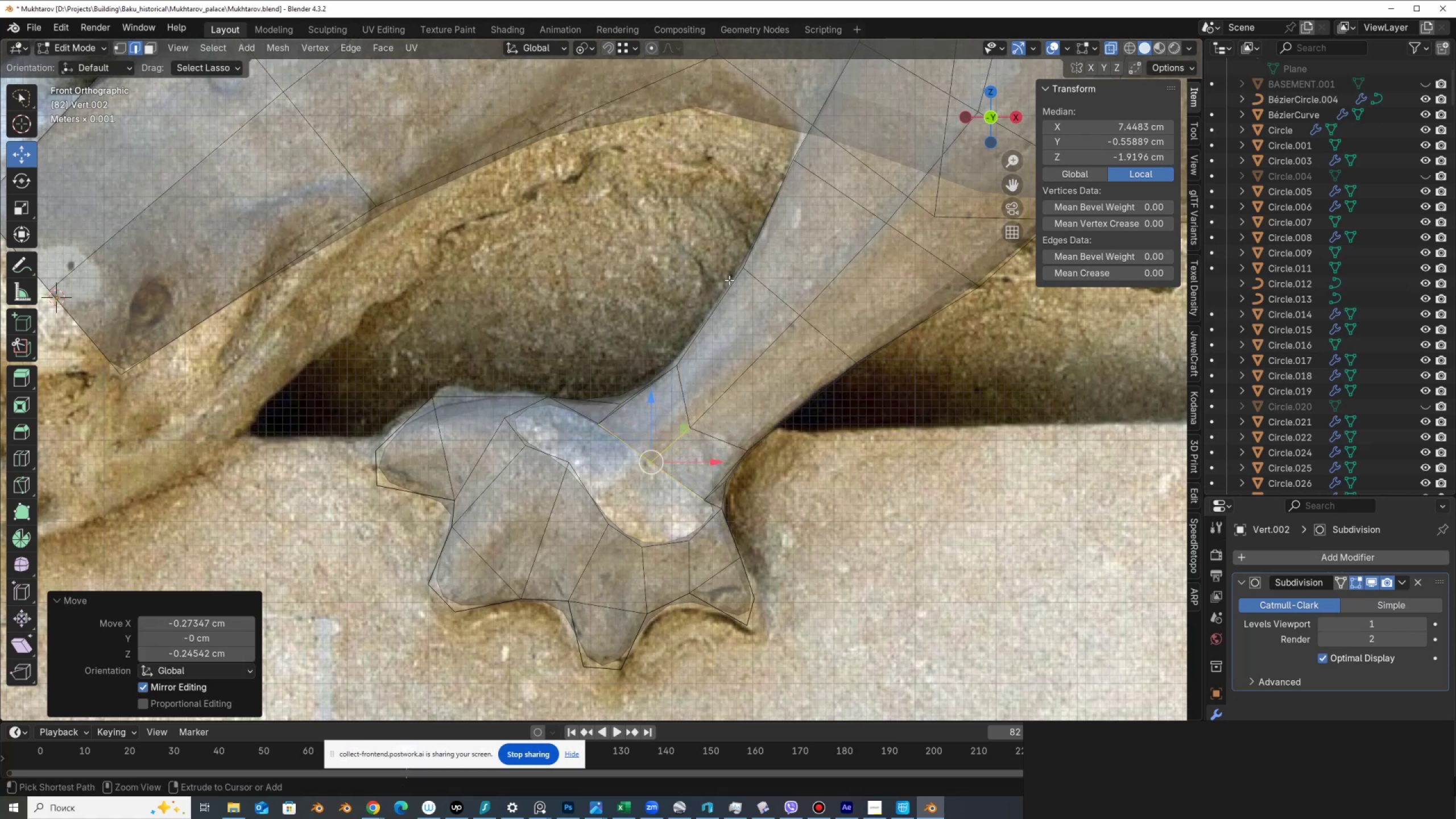 
key(Control+Z)
 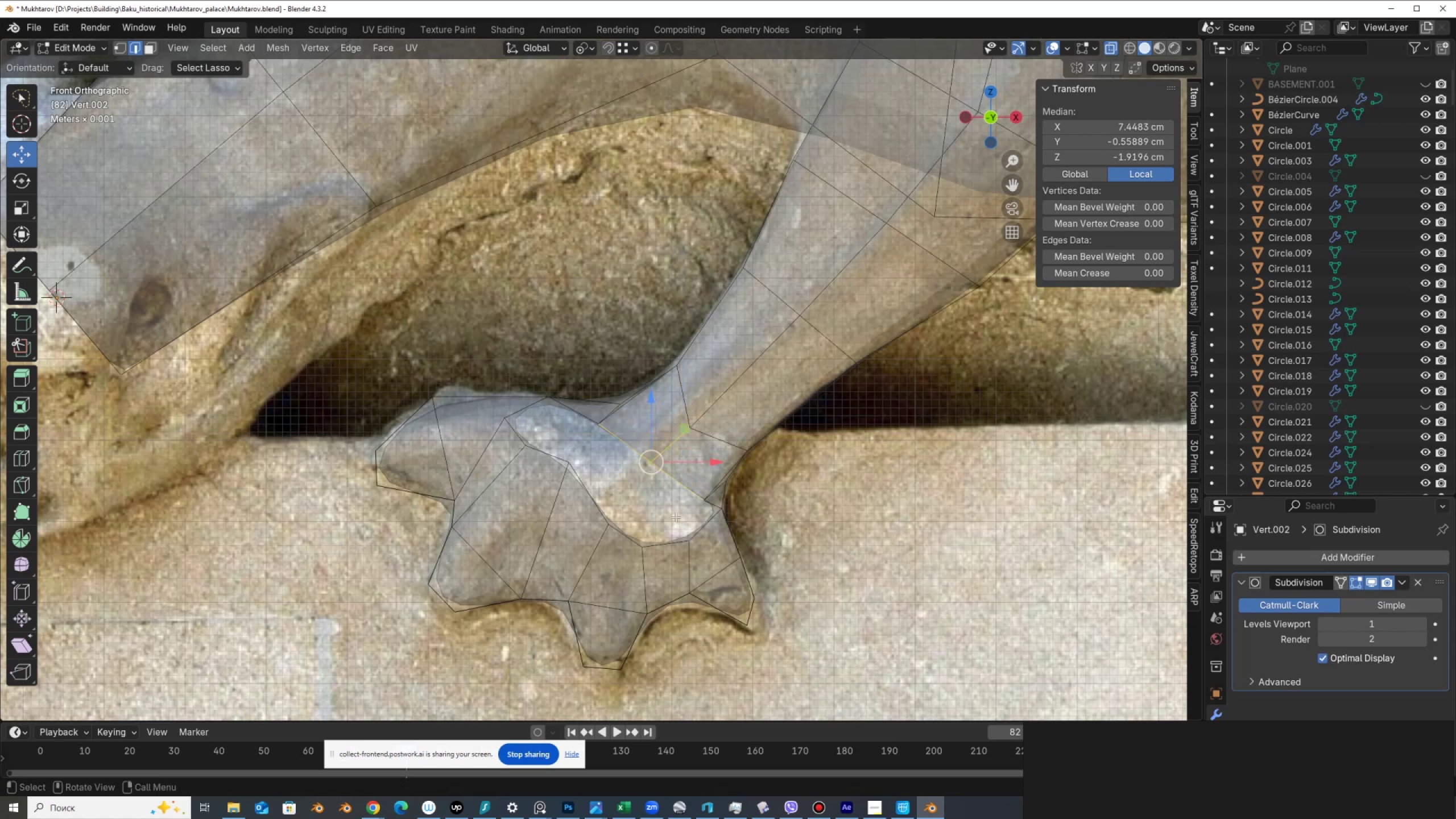 
left_click([676, 518])
 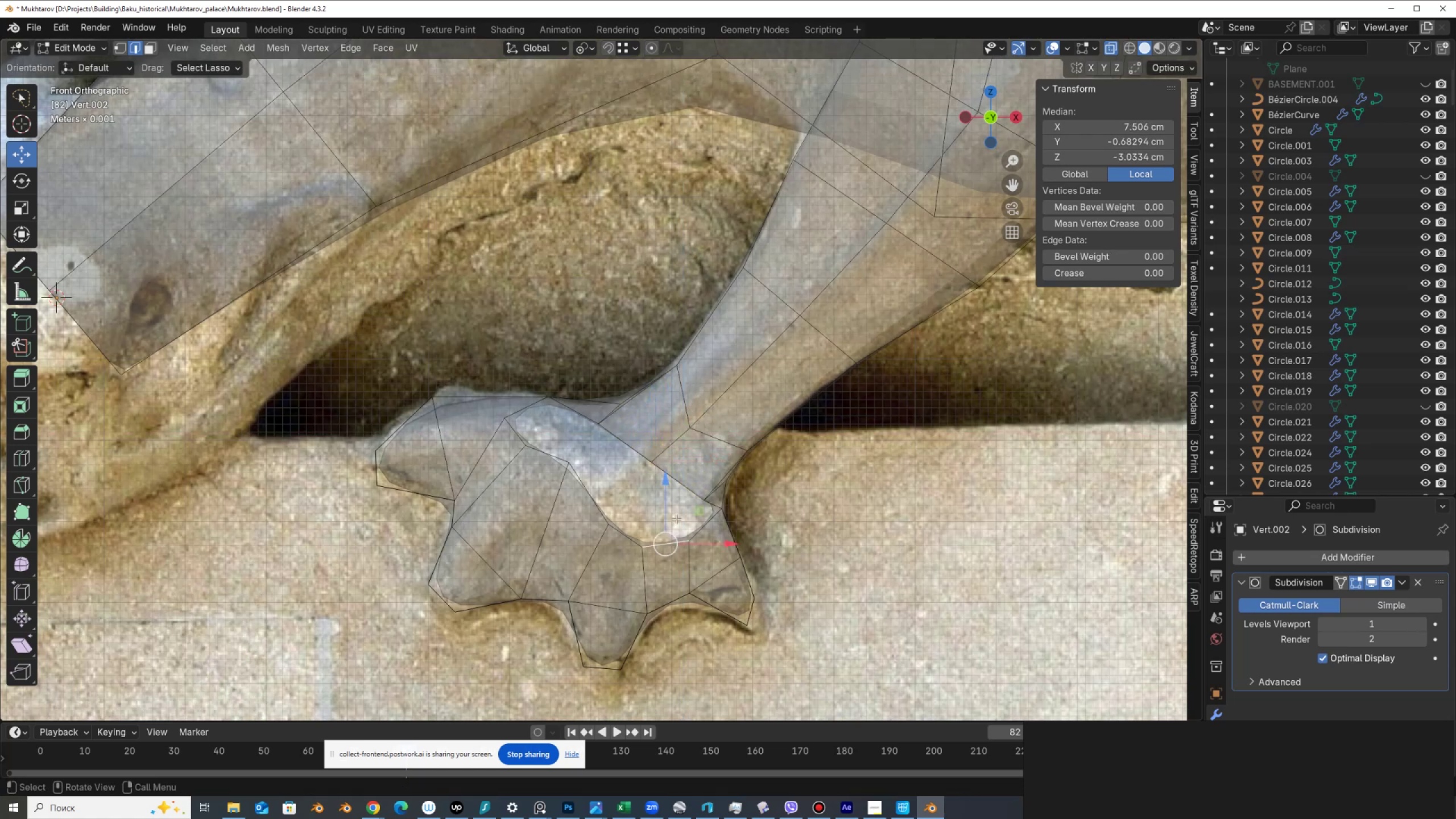 
key(Control+Z)
 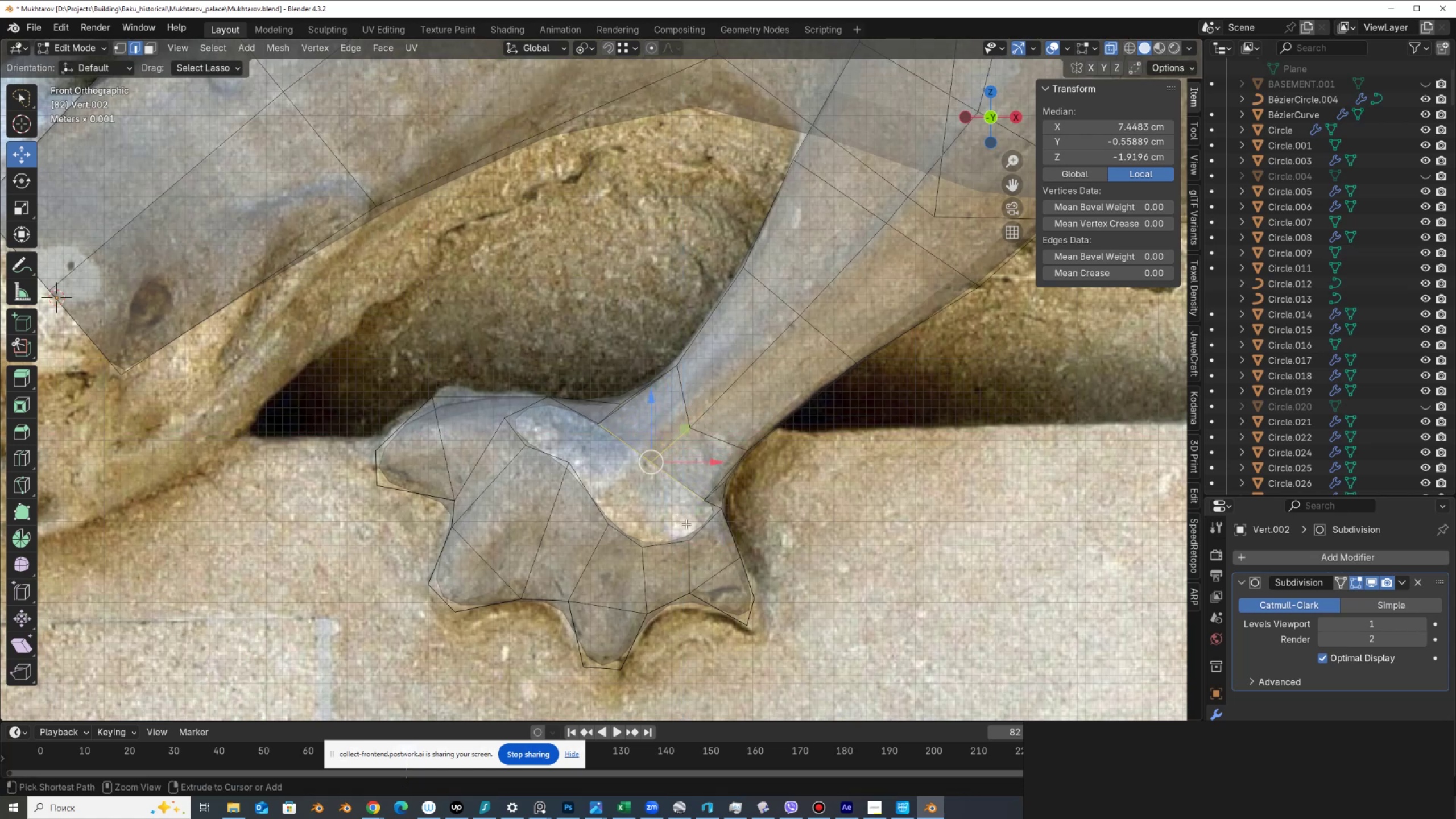 
key(Control+Z)
 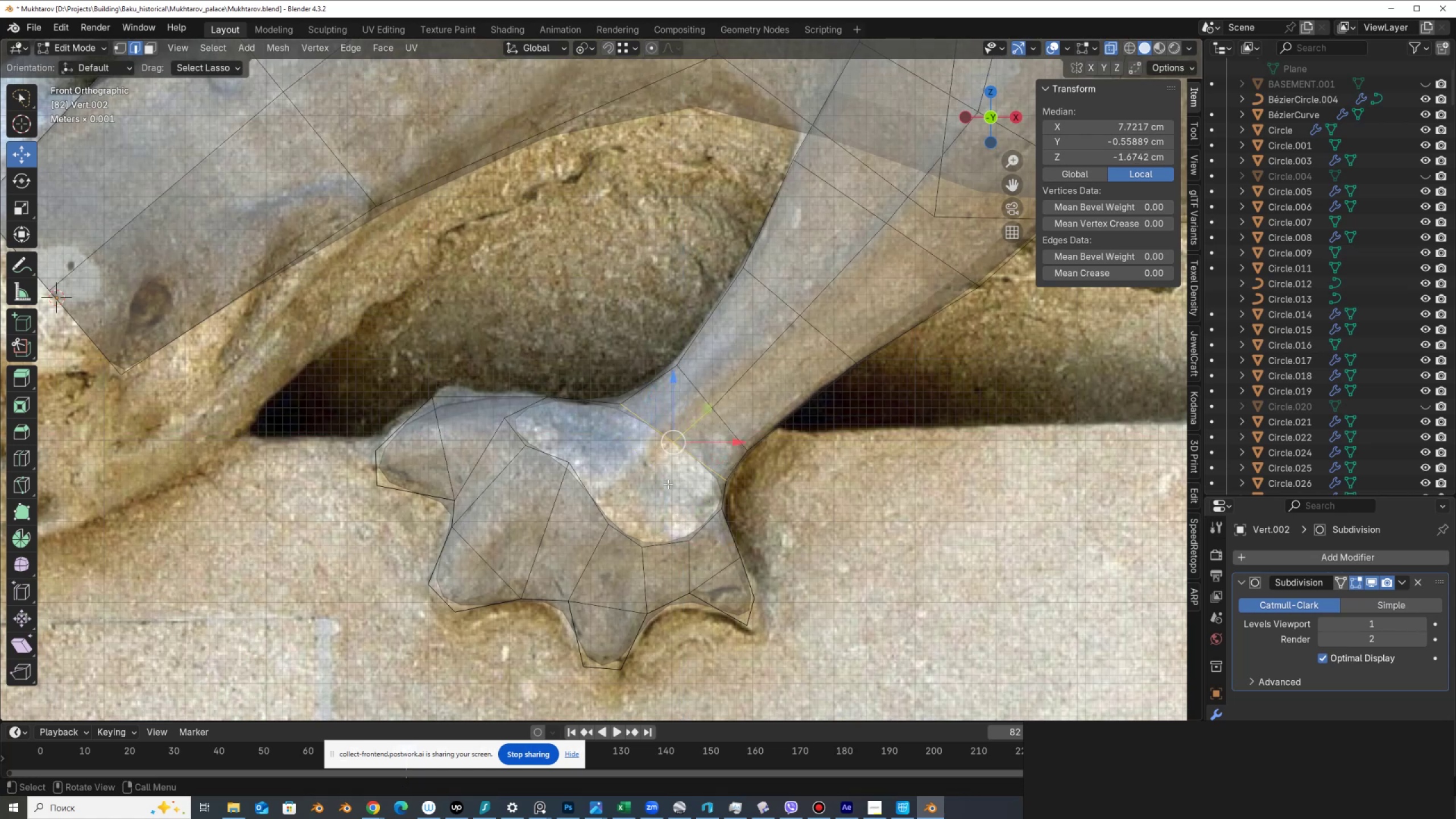 
left_click_drag(start_coordinate=[656, 483], to_coordinate=[695, 452])
 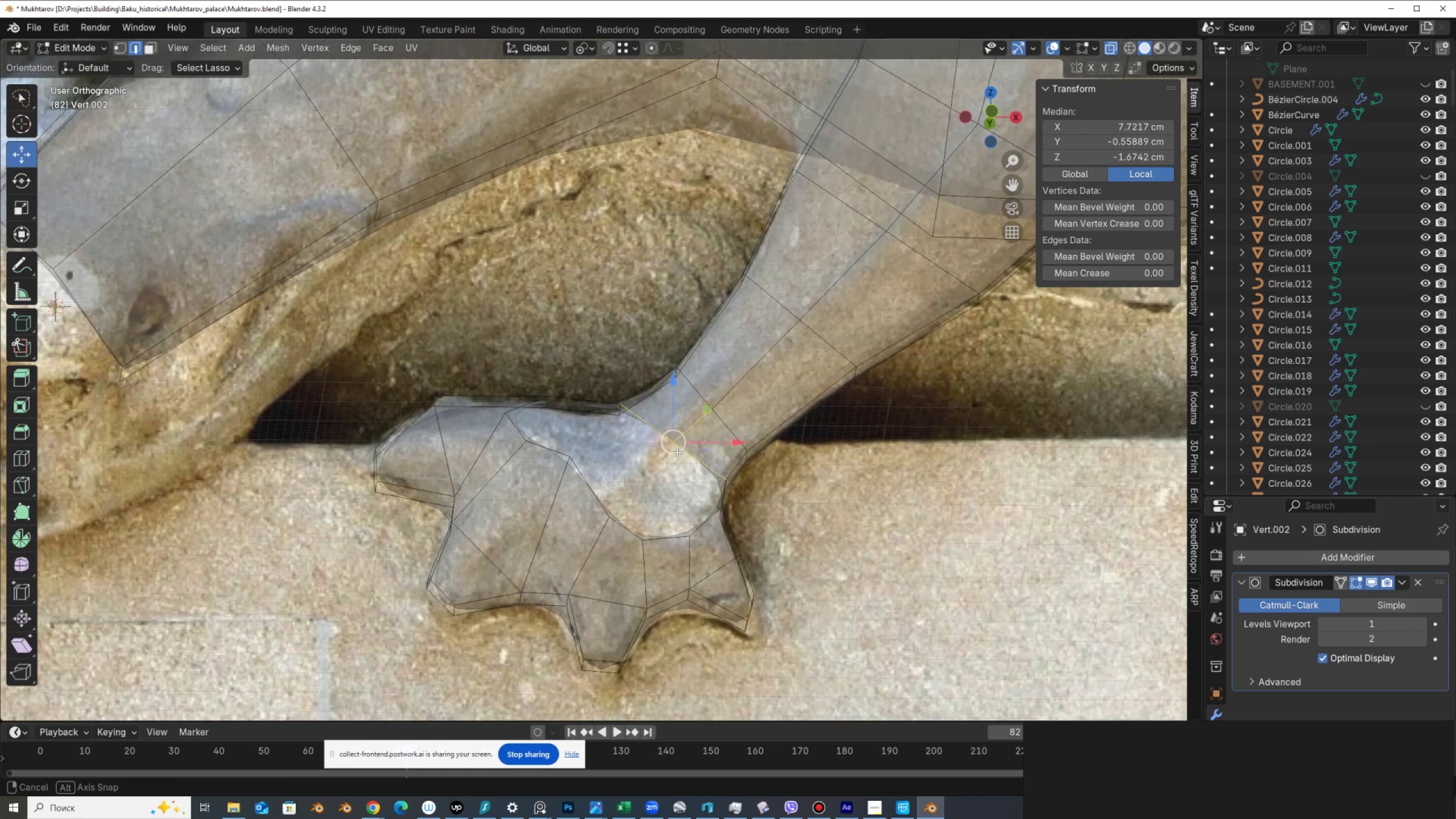 
key(1)
 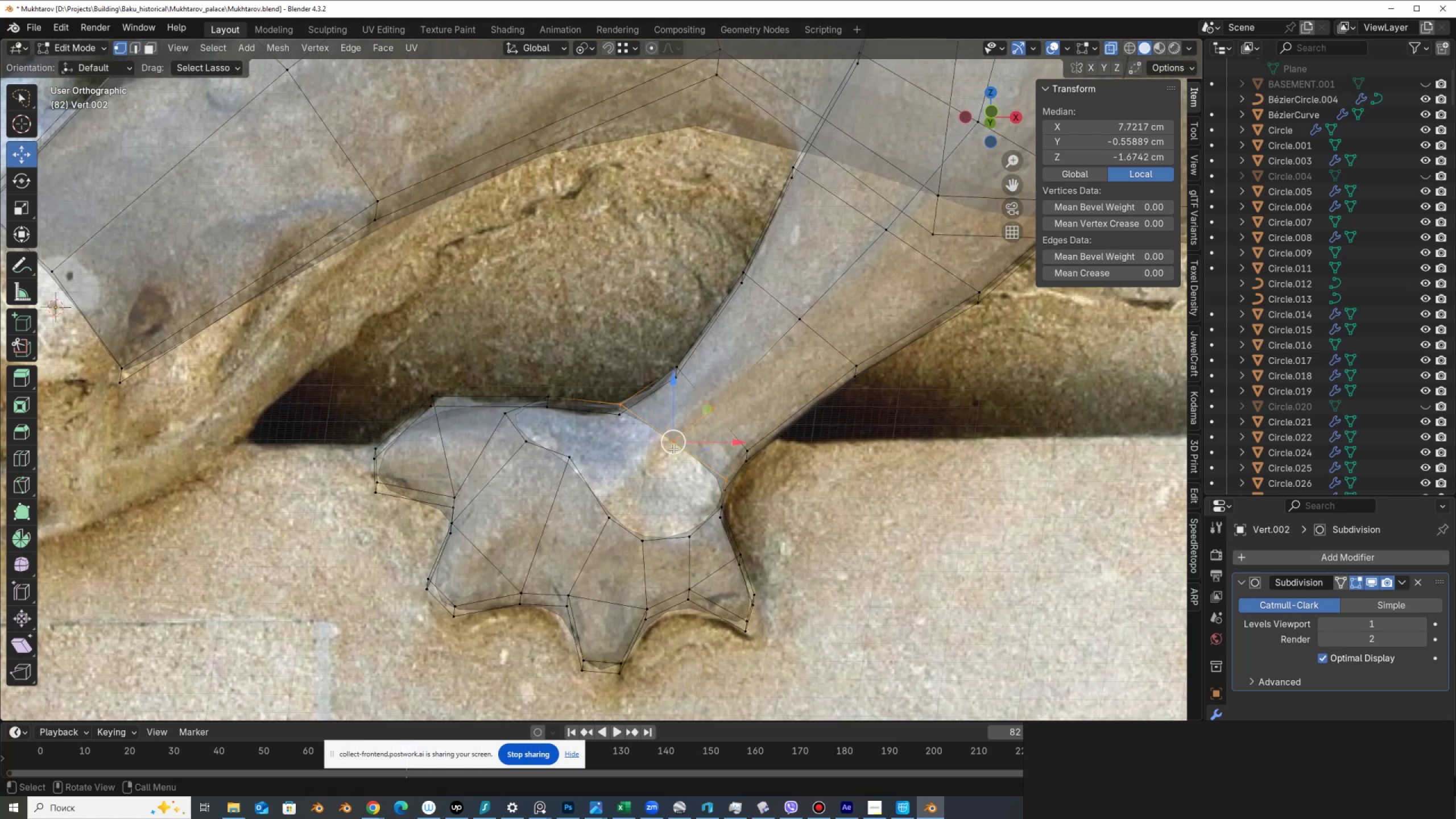 
left_click([673, 449])
 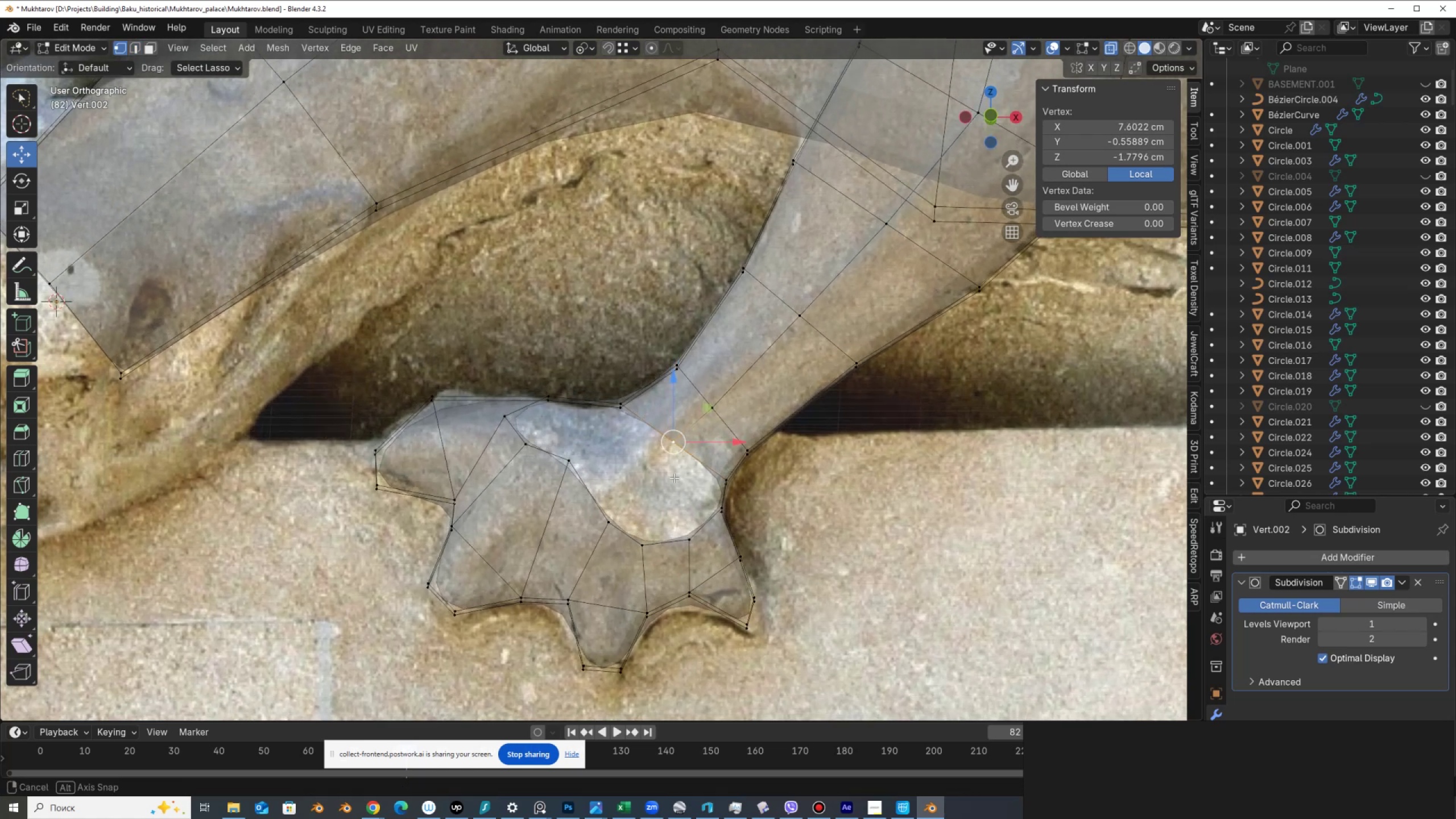 
hold_key(key=AltLeft, duration=0.41)
 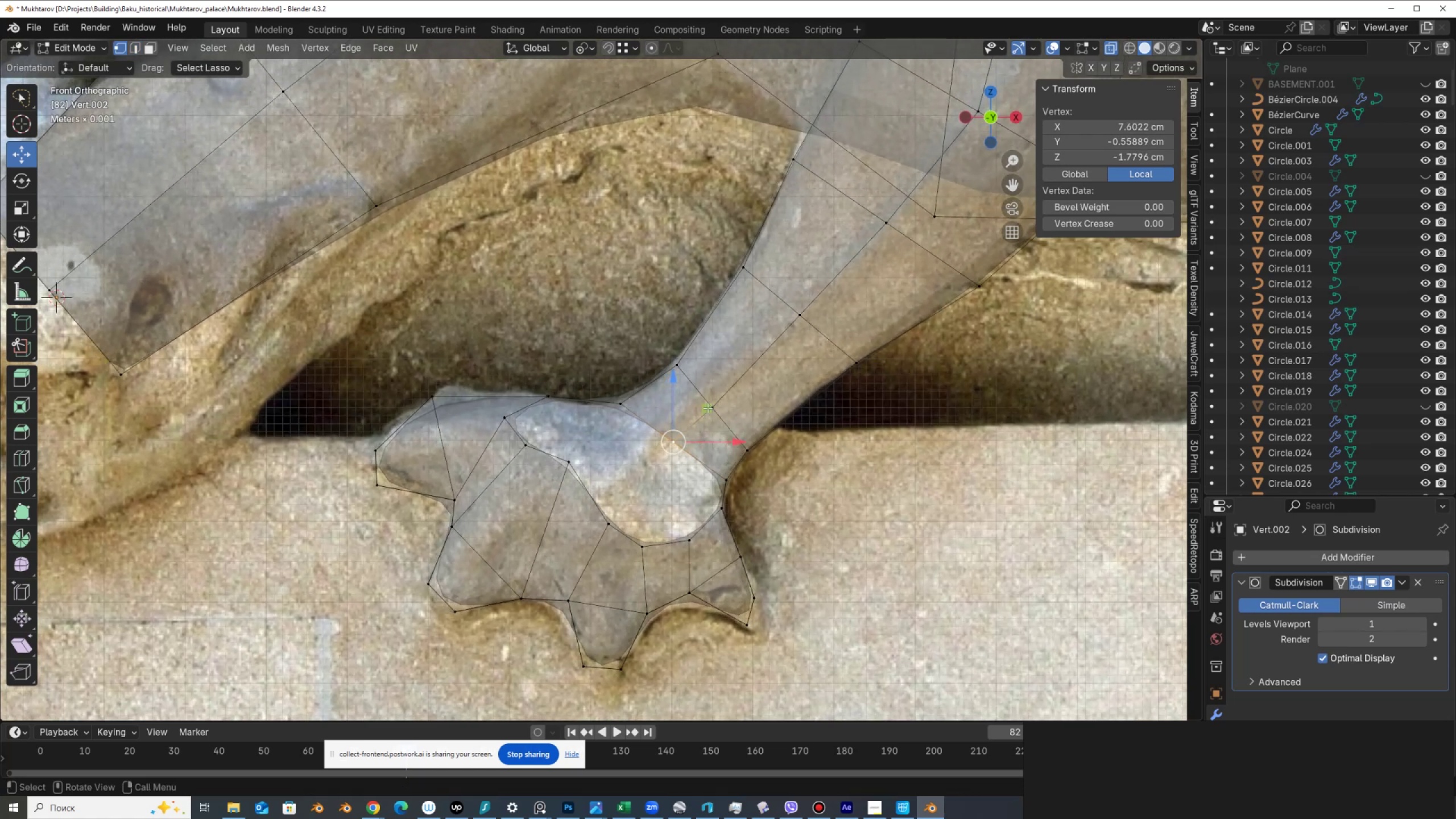 
left_click_drag(start_coordinate=[708, 408], to_coordinate=[670, 434])
 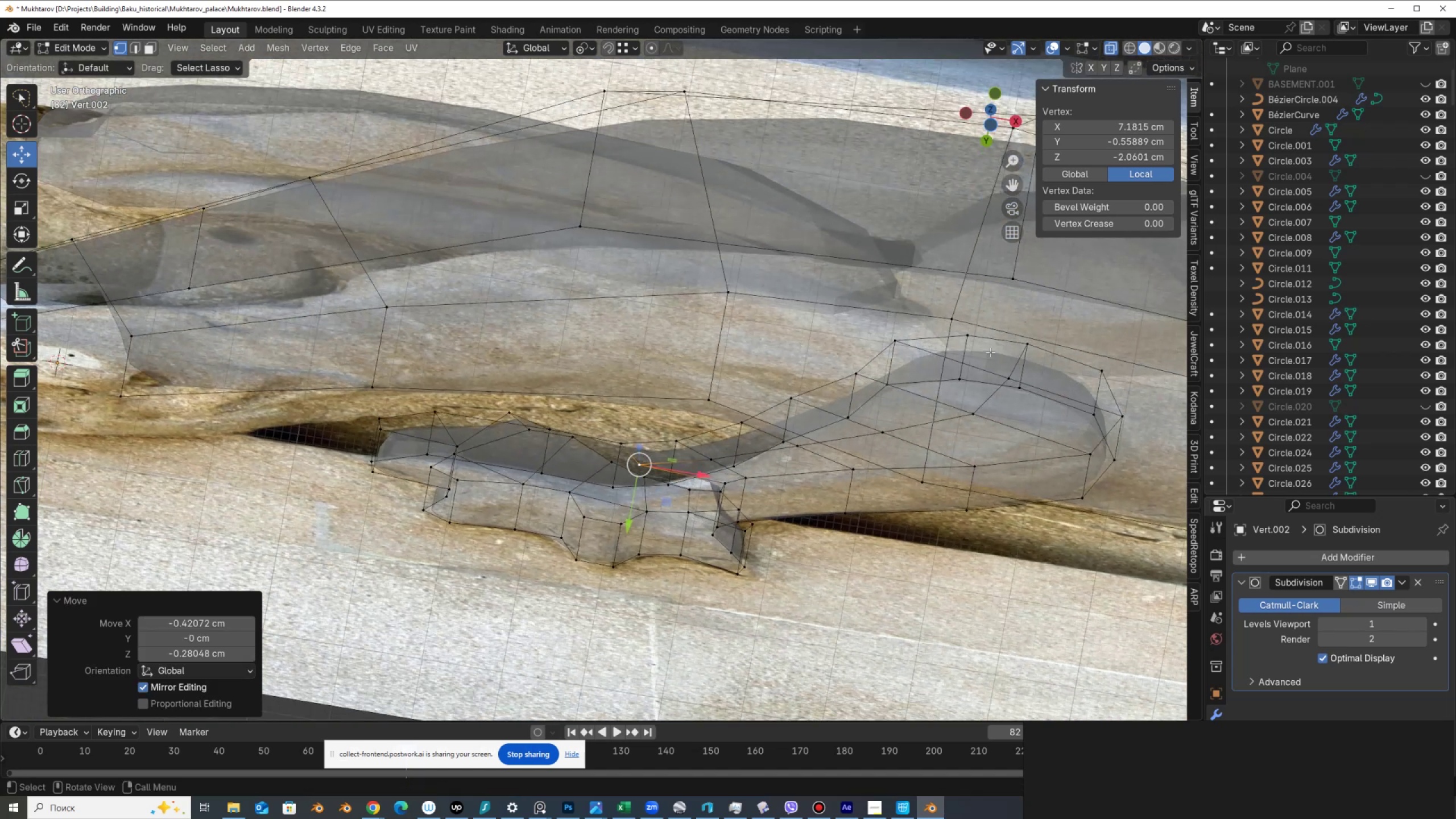 
left_click([1010, 375])
 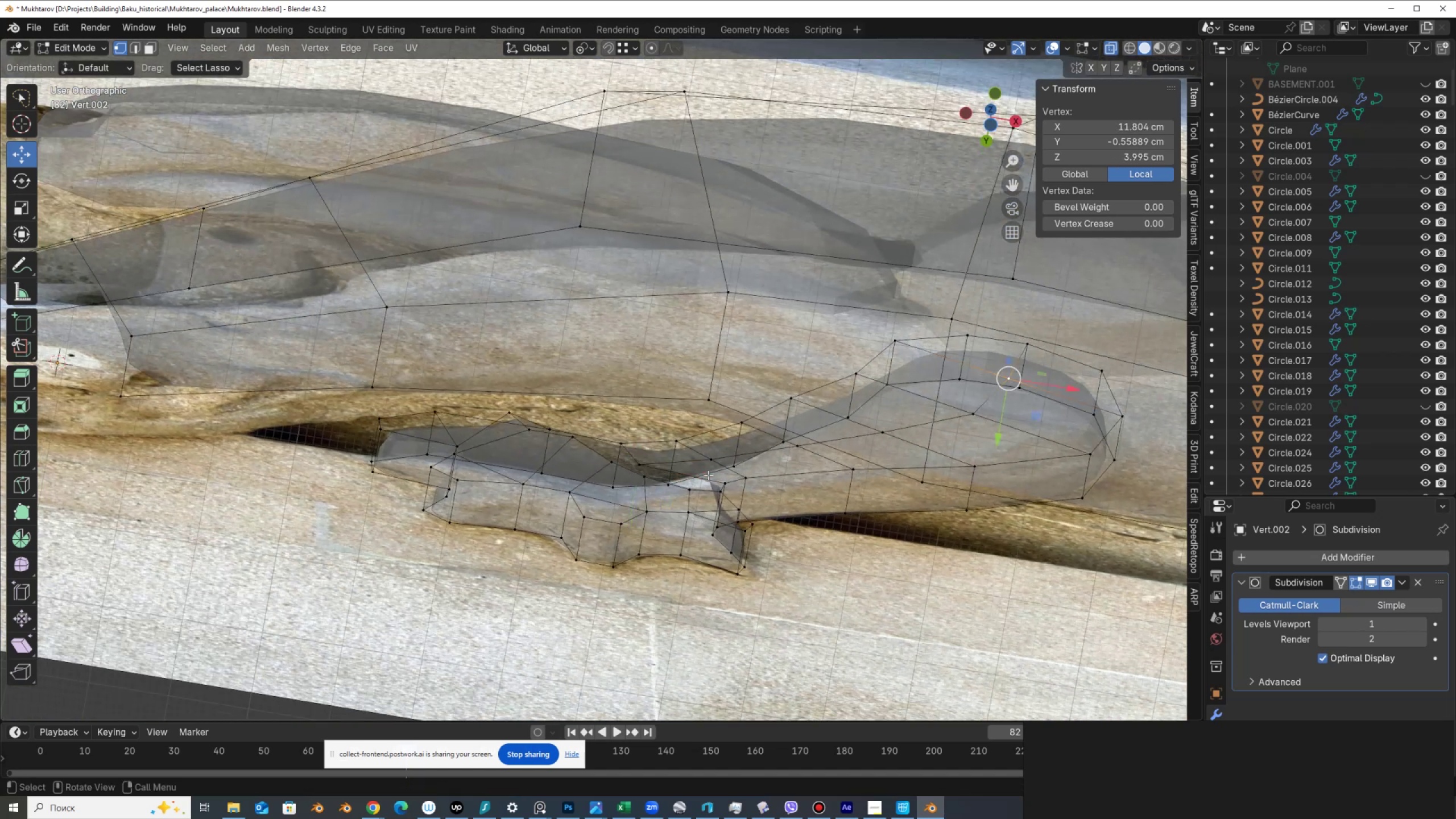 
hold_key(key=ControlLeft, duration=1.03)
left_click([646, 464])
 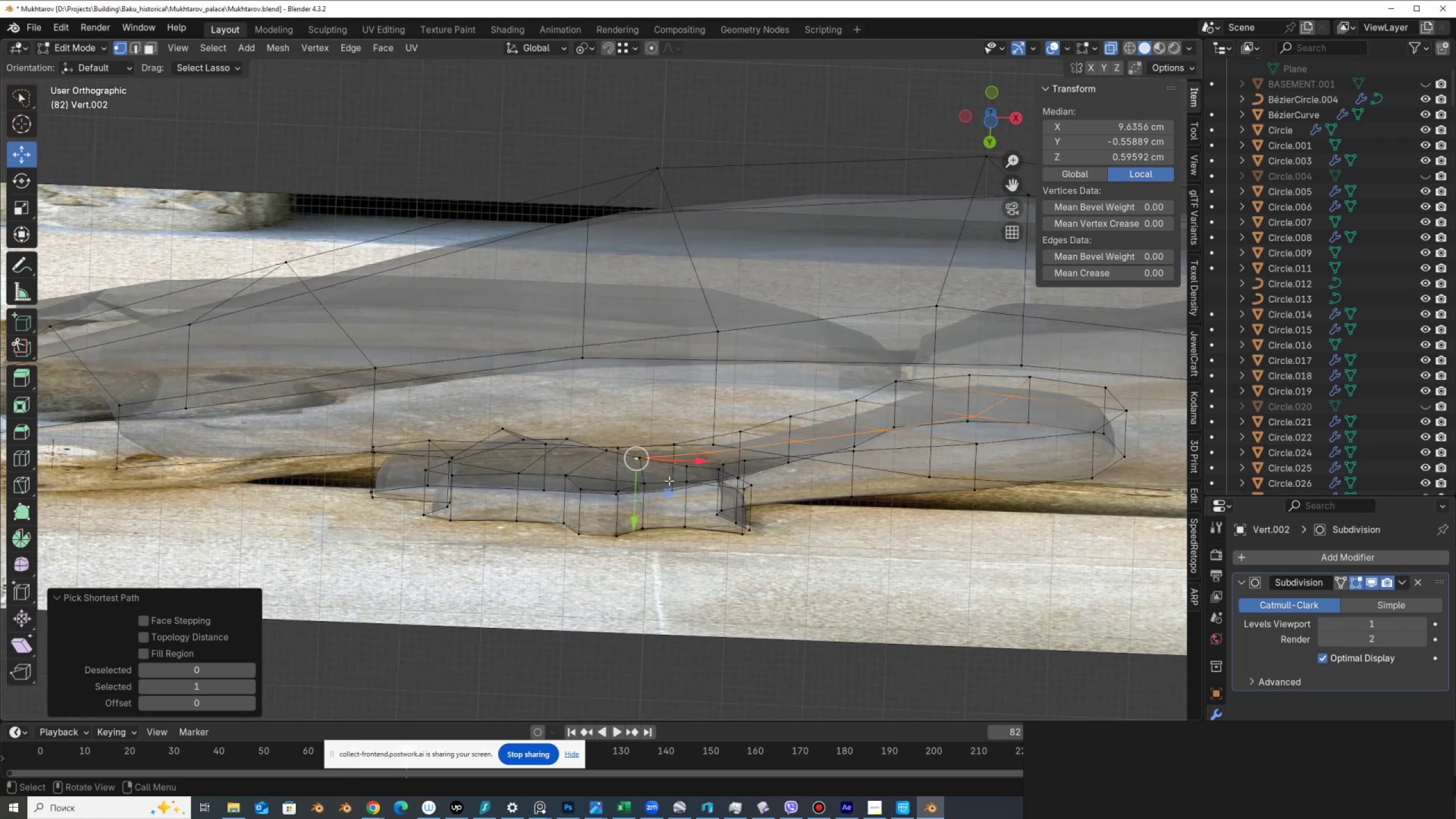 
left_click_drag(start_coordinate=[631, 518], to_coordinate=[607, 448])
 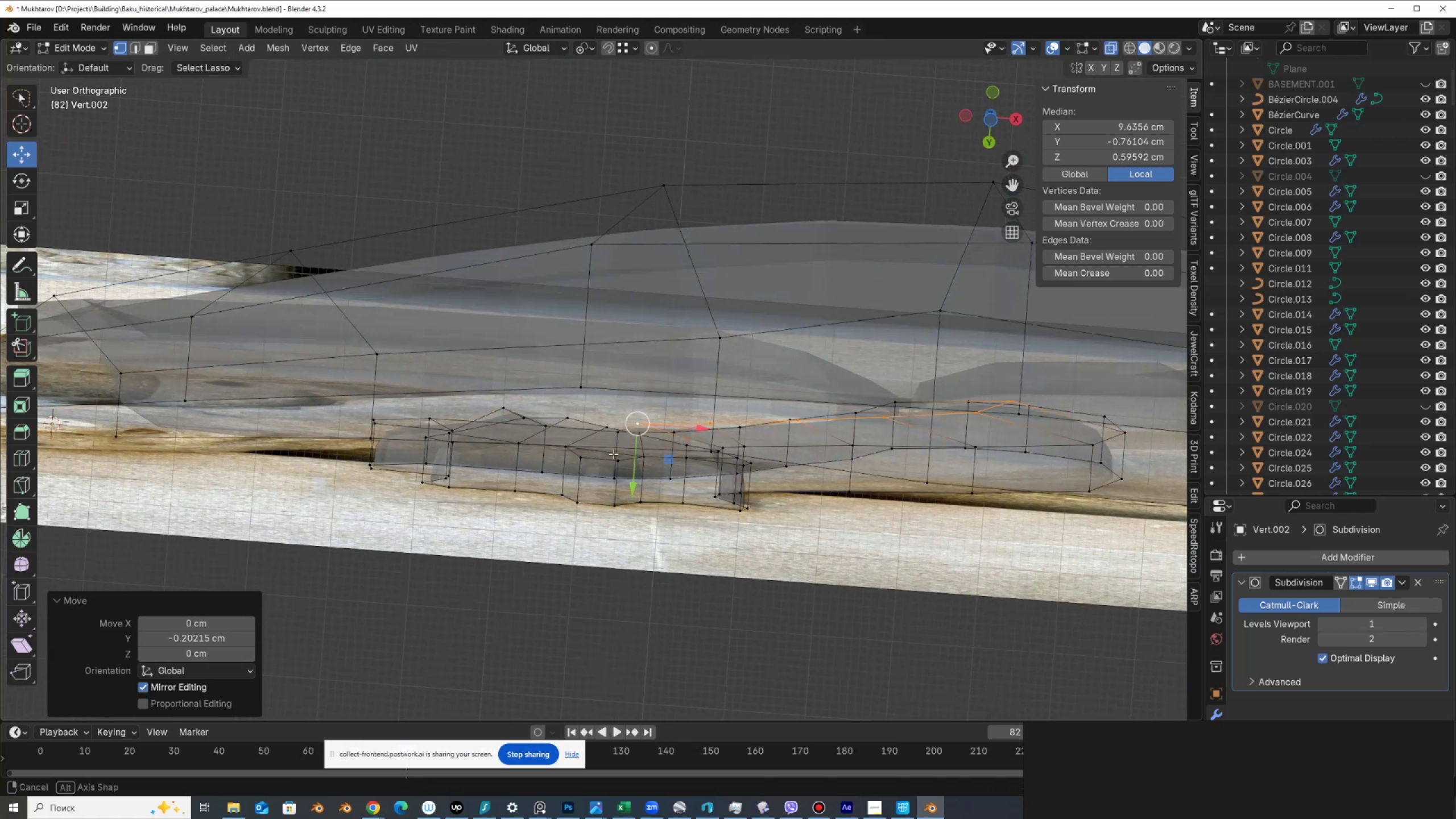 
hold_key(key=ControlLeft, duration=0.78)
 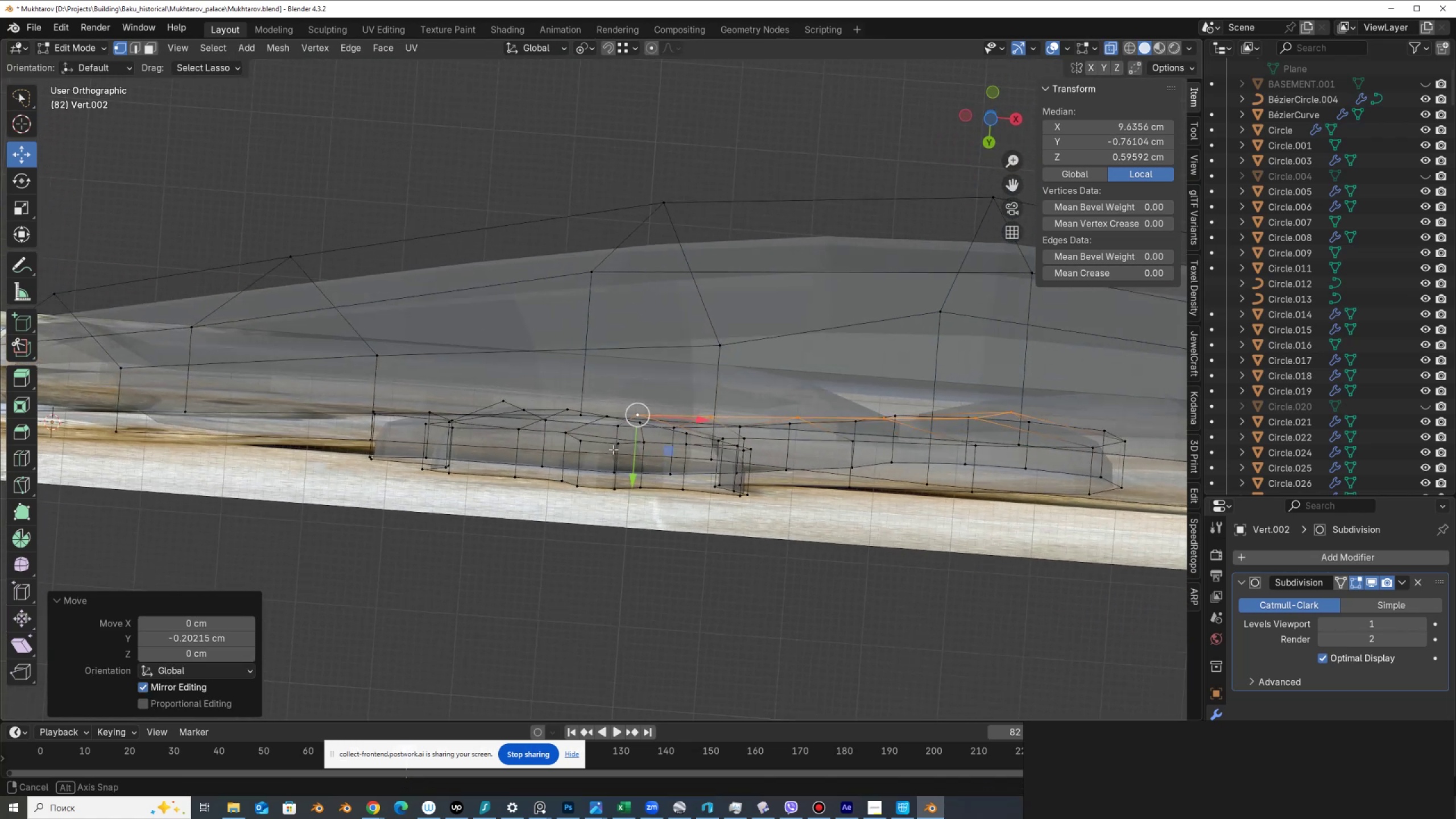 
scroll: coordinate [751, 489], scroll_direction: down, amount: 2.0
 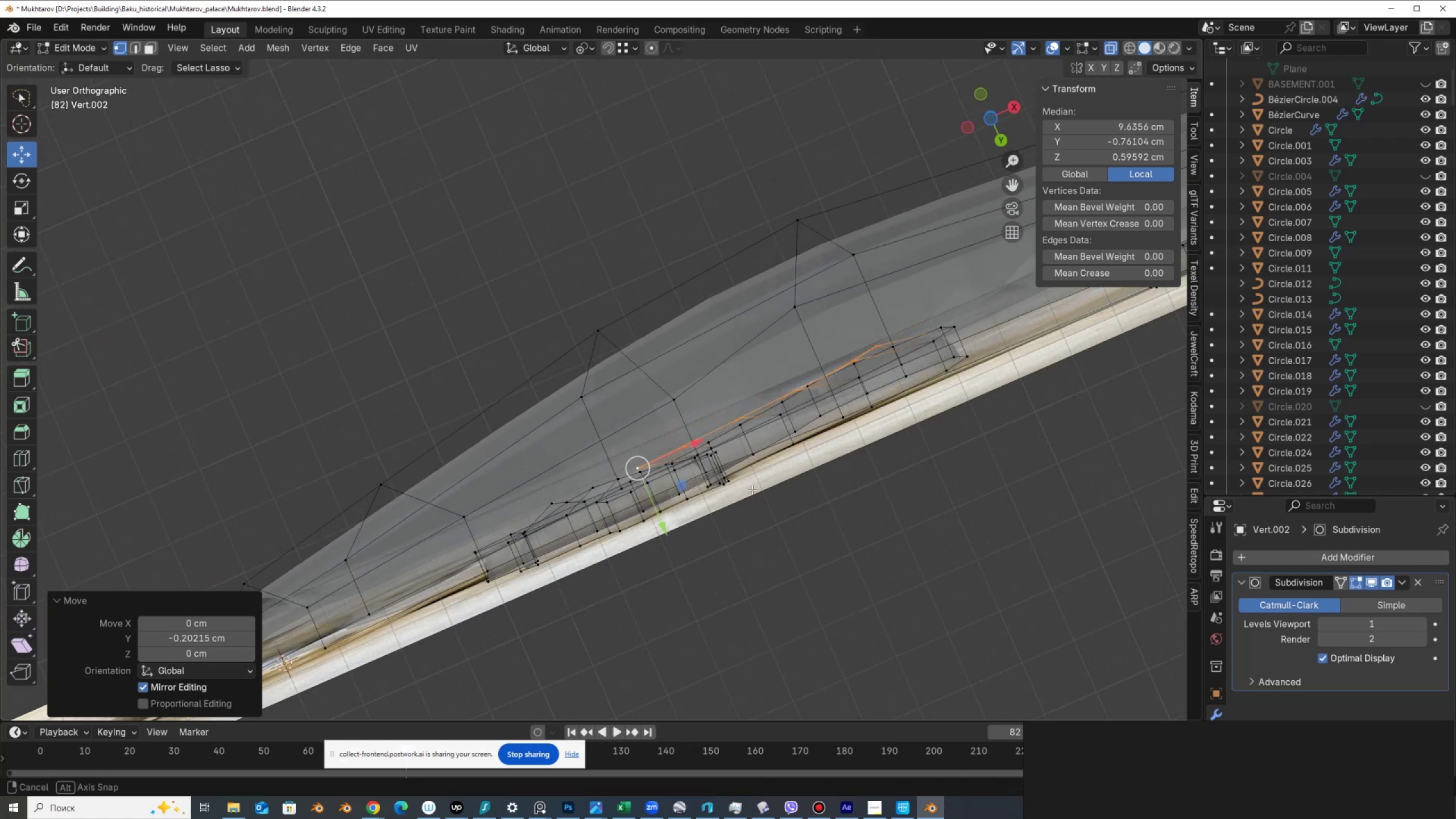 
hold_key(key=AltLeft, duration=1.17)
 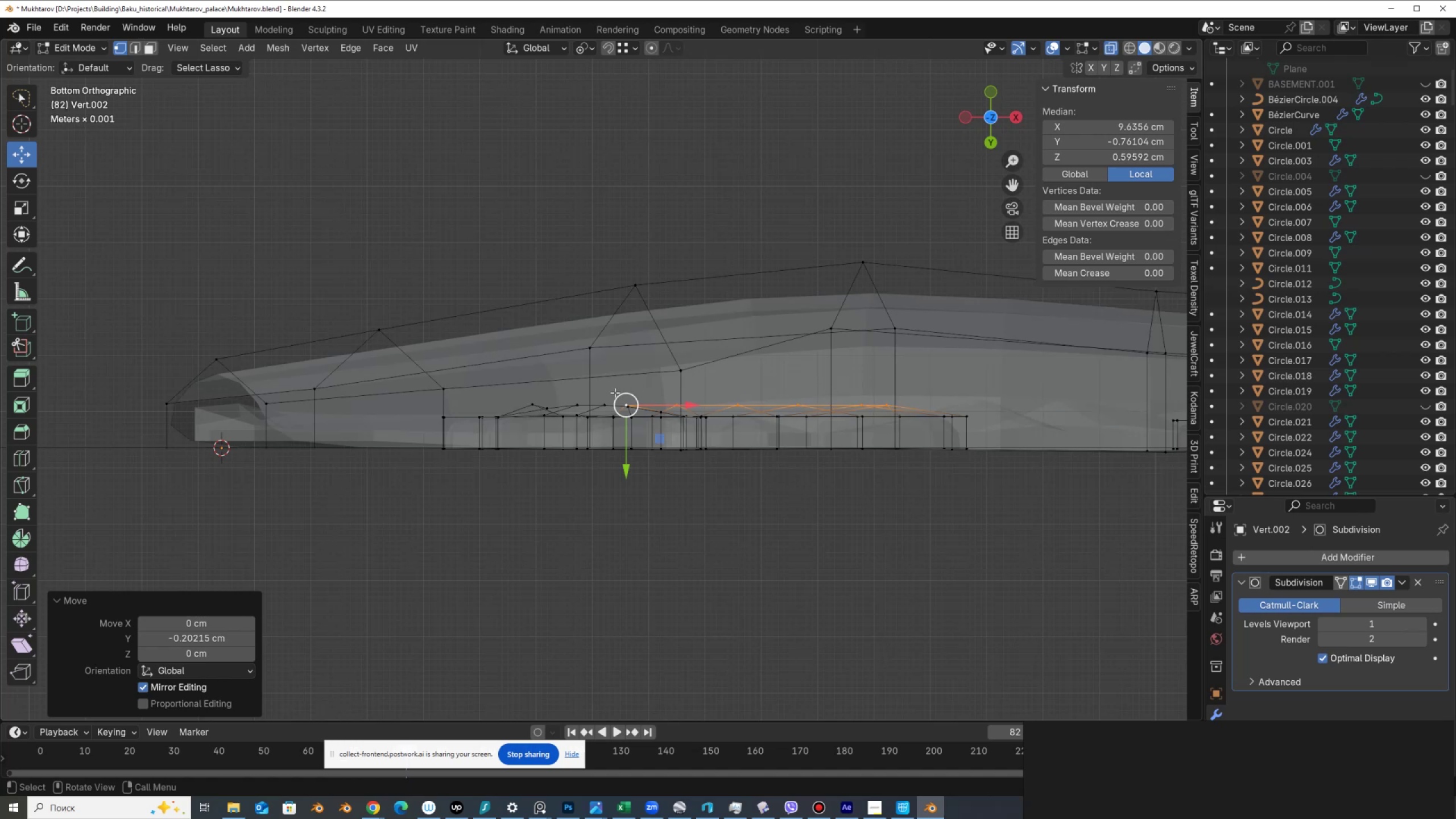 
wait(5.47)
 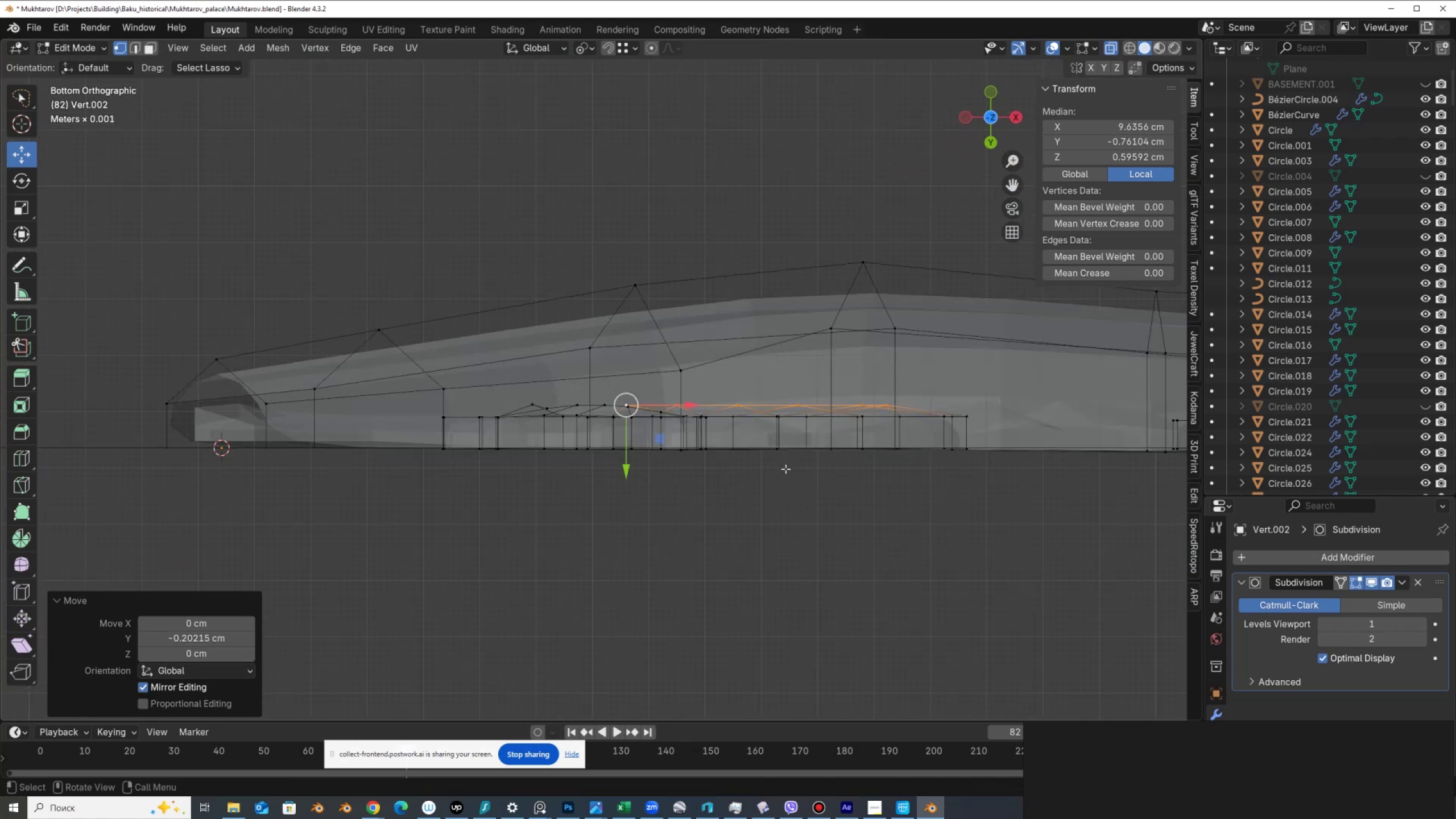 
left_click_drag(start_coordinate=[623, 388], to_coordinate=[741, 350])
 